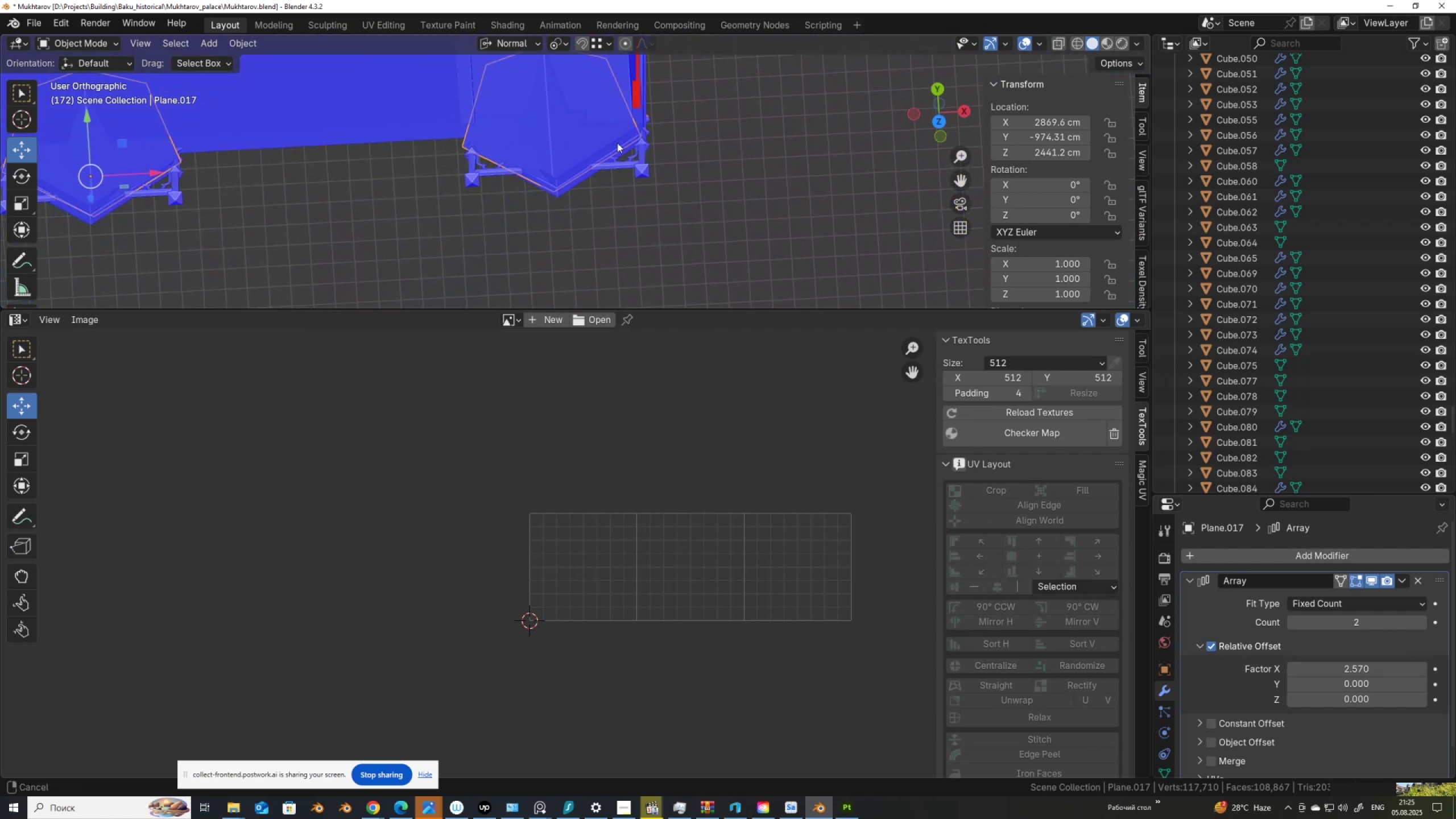 
scroll: coordinate [619, 221], scroll_direction: up, amount: 2.0
 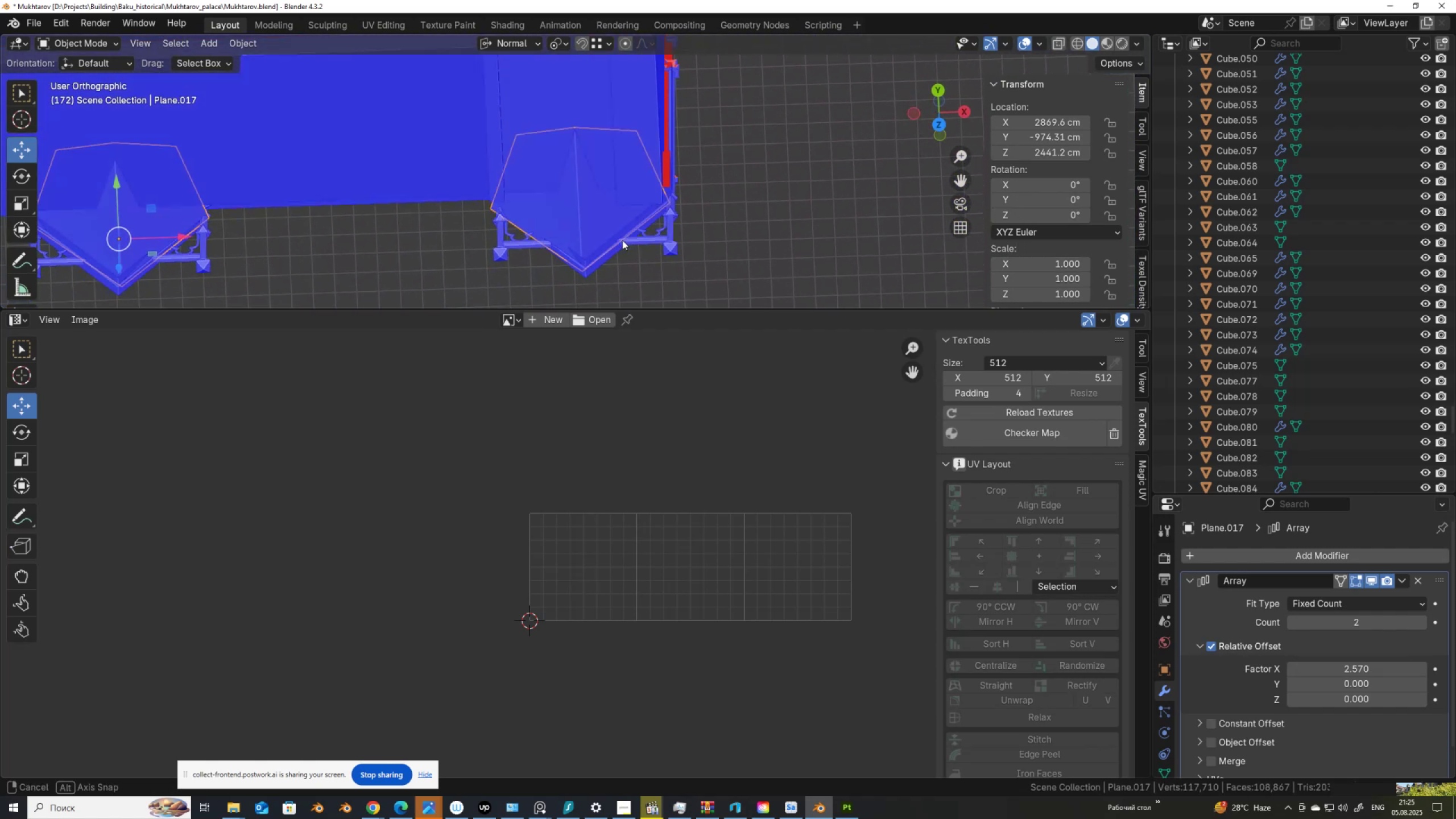 
hold_key(key=AltLeft, duration=0.58)
 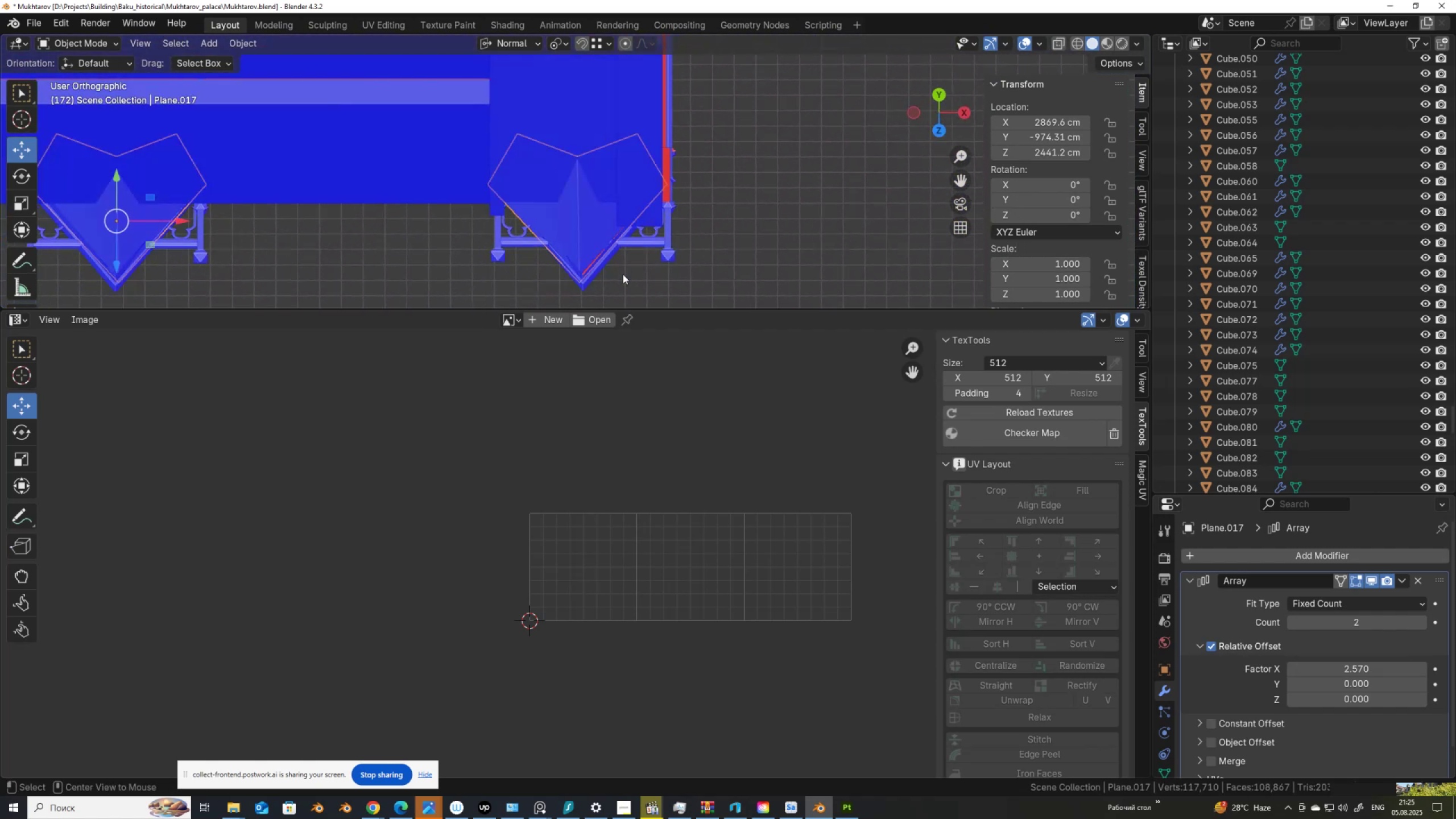 
scroll: coordinate [623, 274], scroll_direction: up, amount: 3.0
 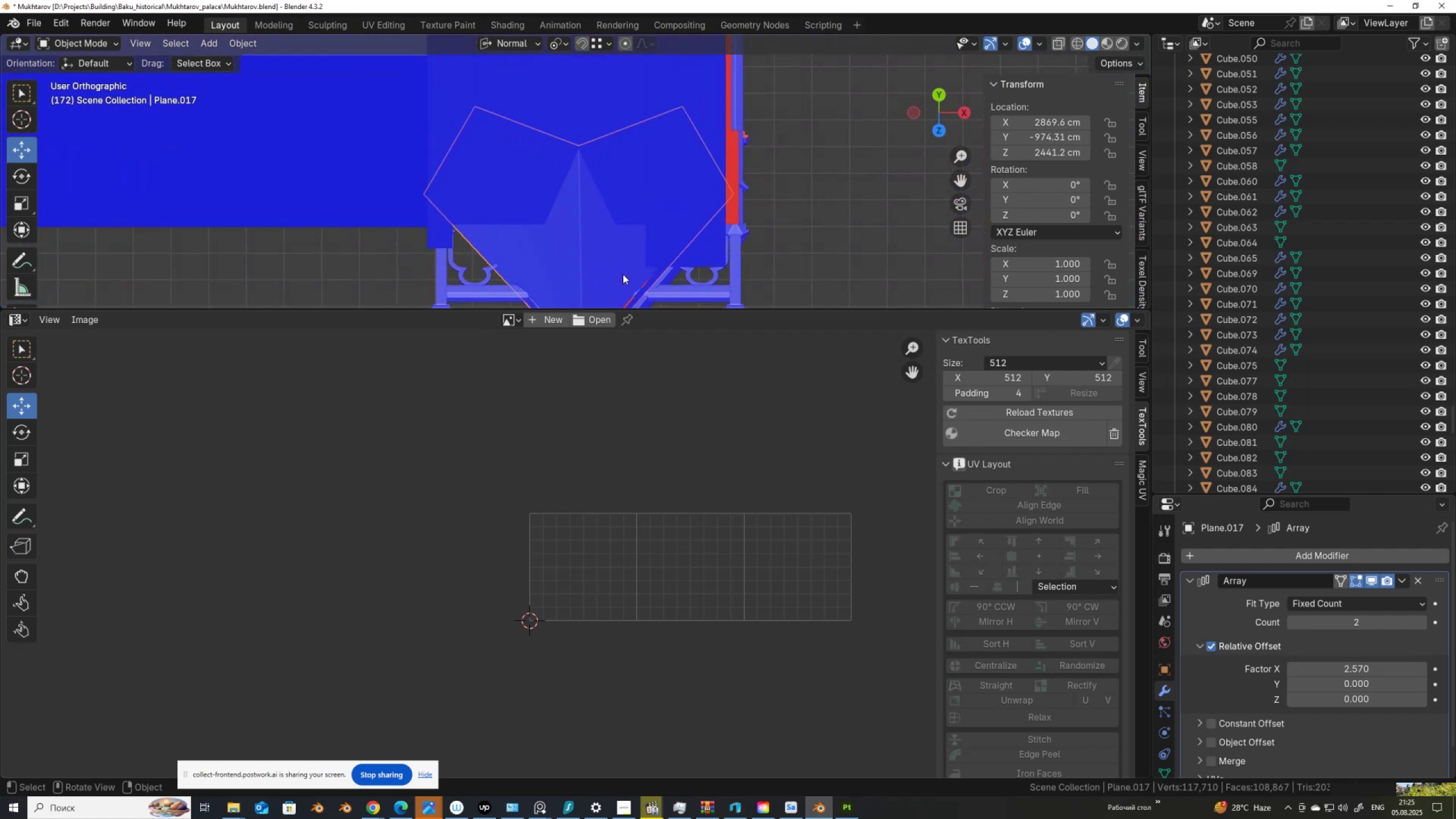 
hold_key(key=ShiftLeft, duration=0.45)
 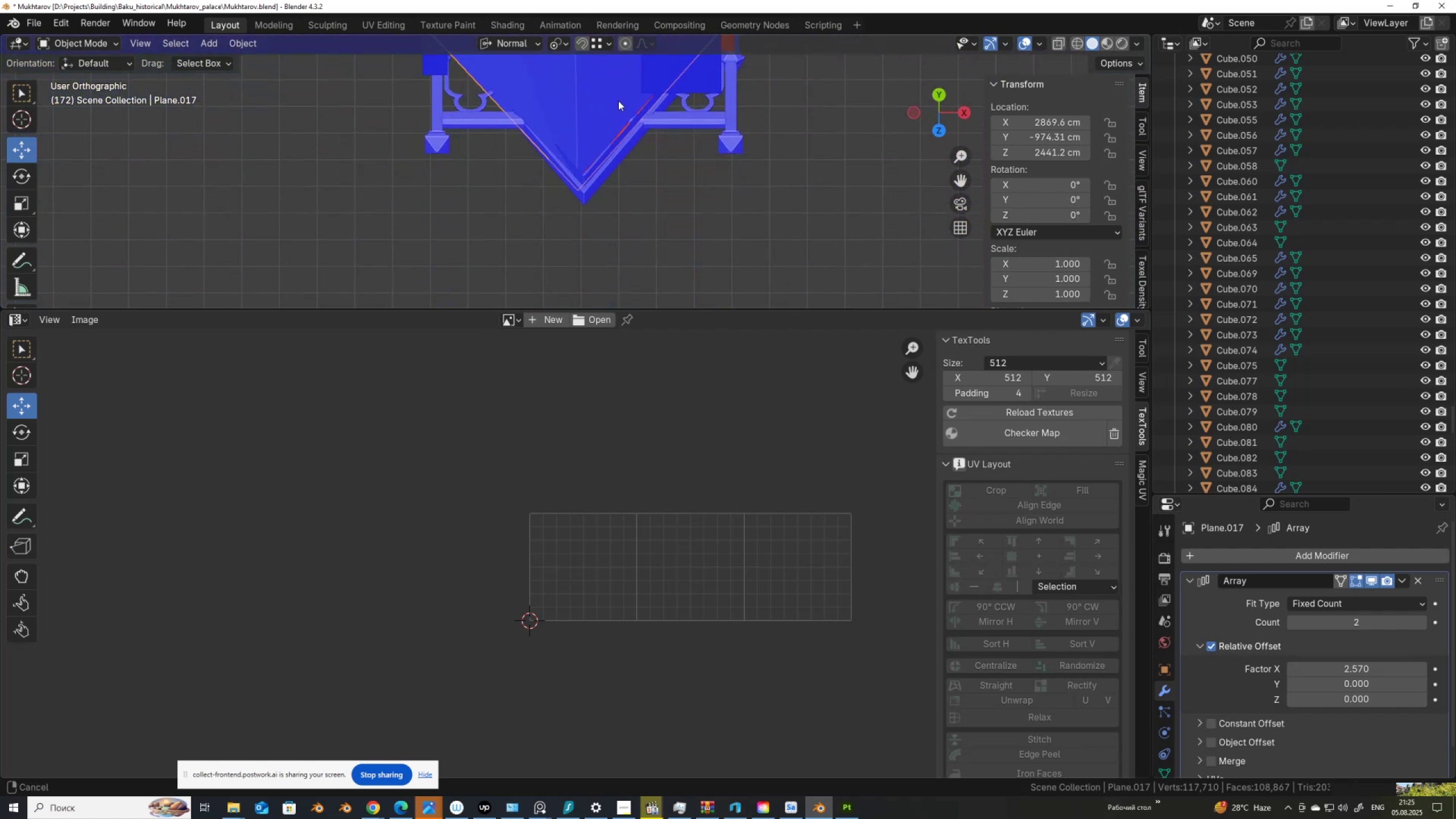 
scroll: coordinate [624, 205], scroll_direction: up, amount: 6.0
 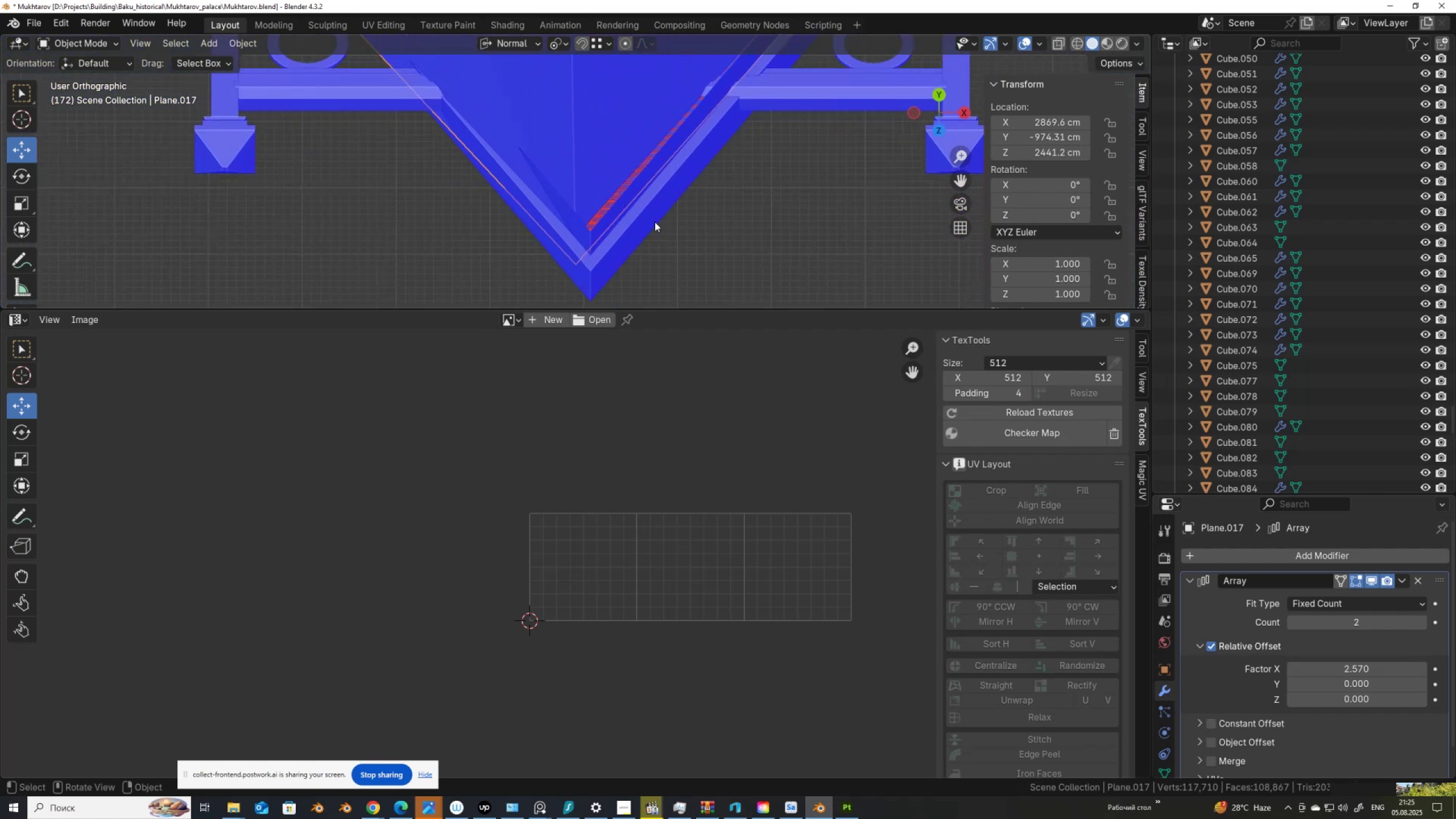 
hold_key(key=ShiftLeft, duration=1.53)
 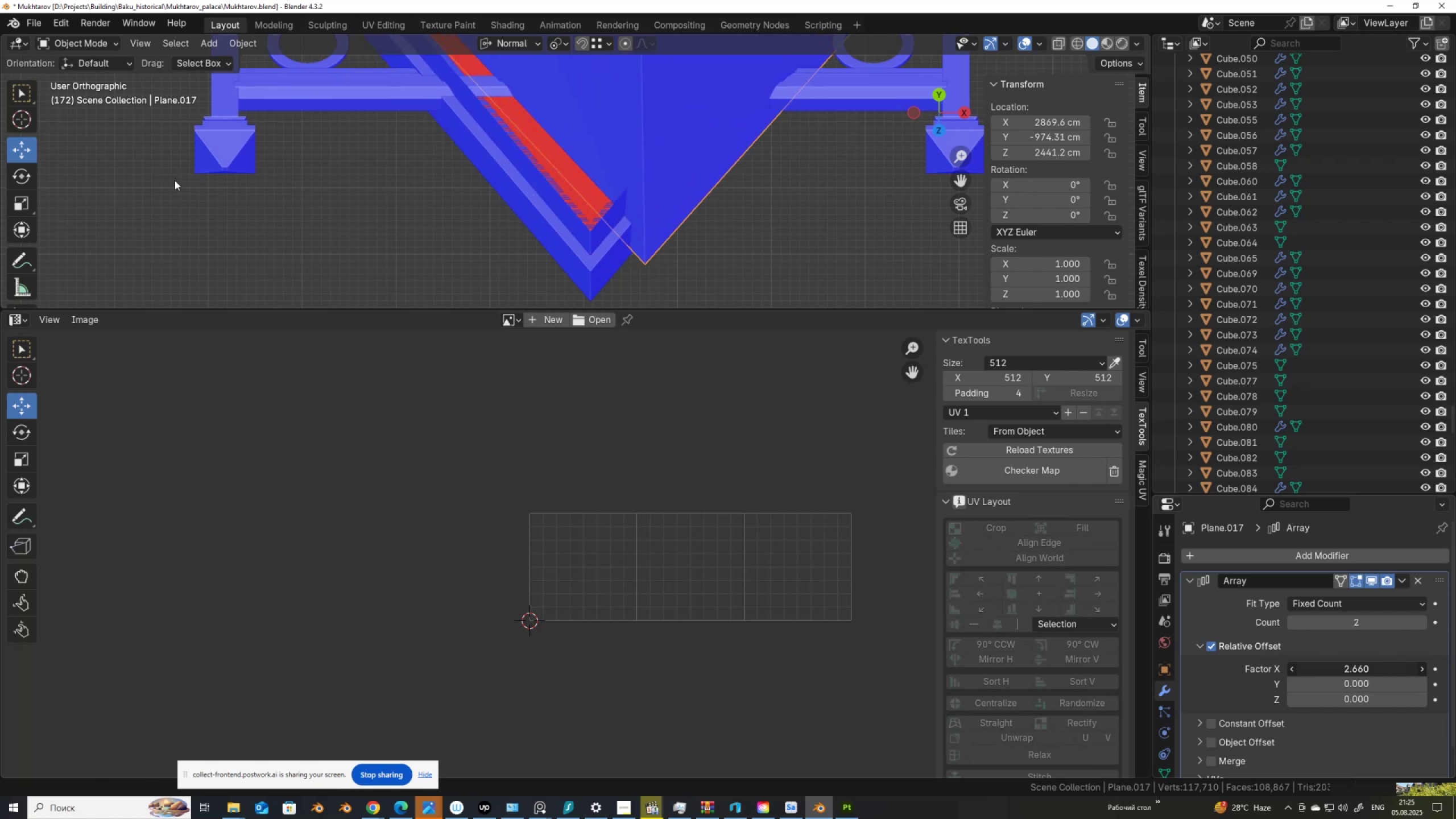 
hold_key(key=ShiftLeft, duration=1.52)
 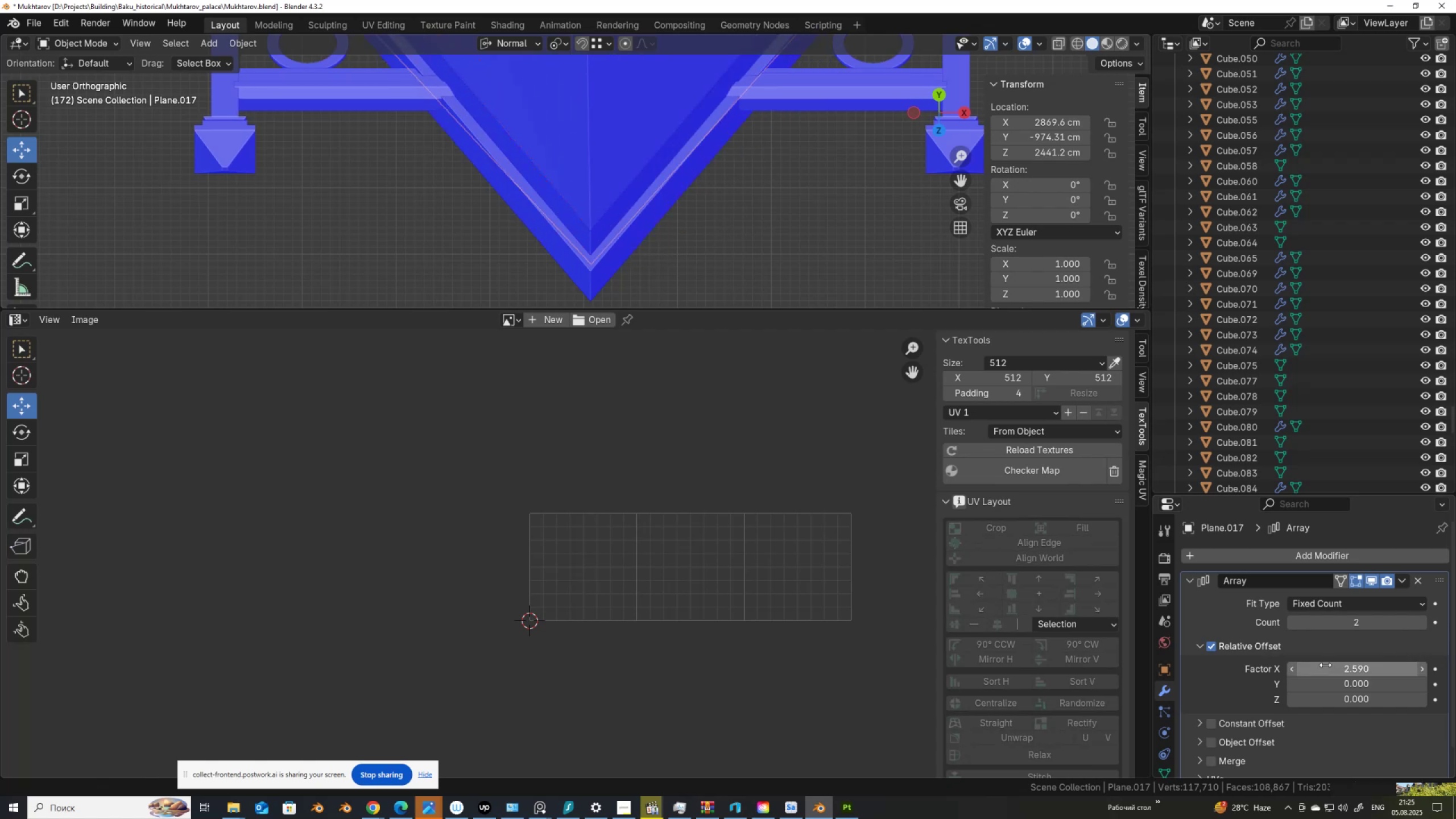 
key(Shift+ShiftLeft)
 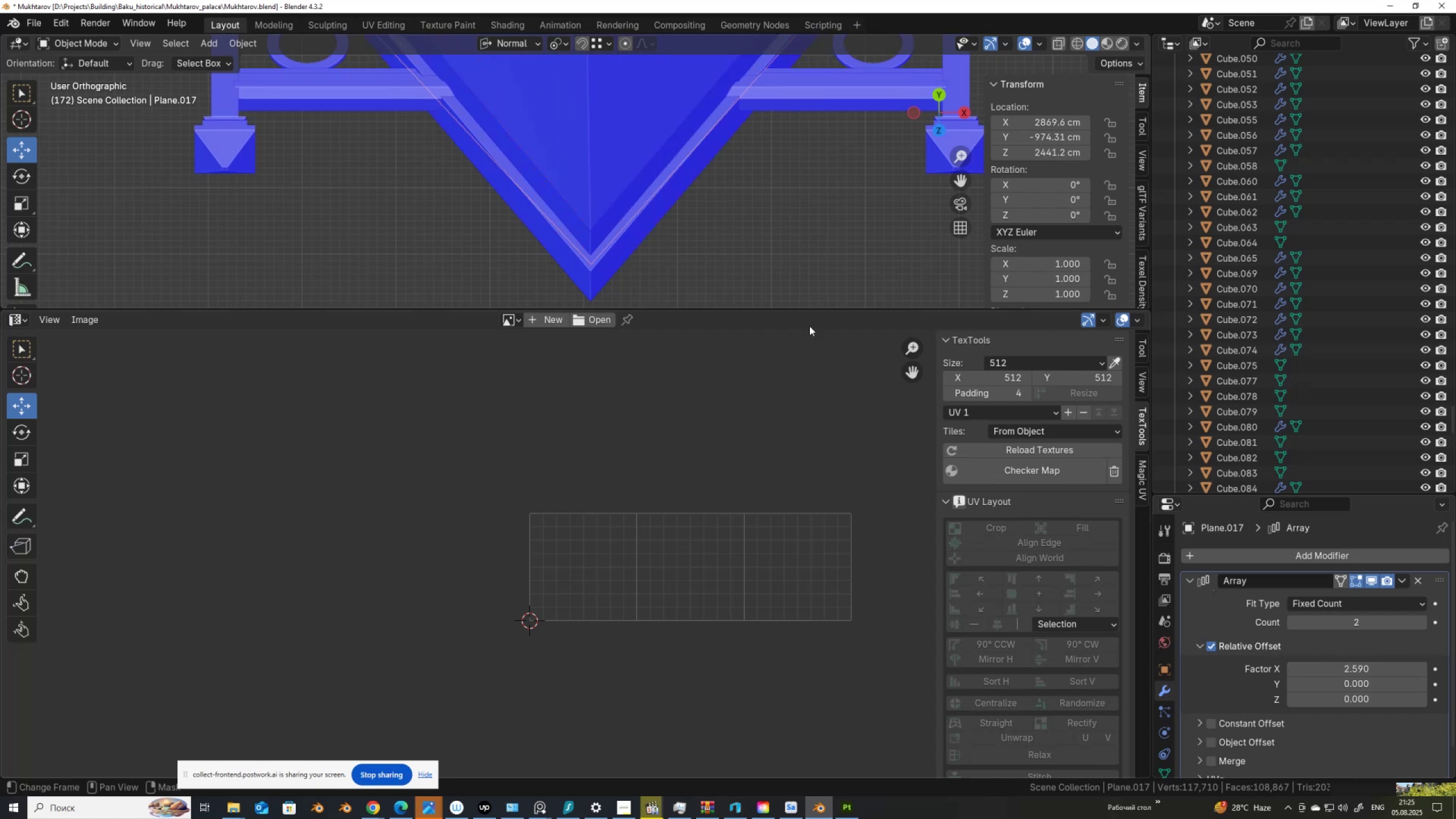 
scroll: coordinate [714, 202], scroll_direction: down, amount: 12.0
 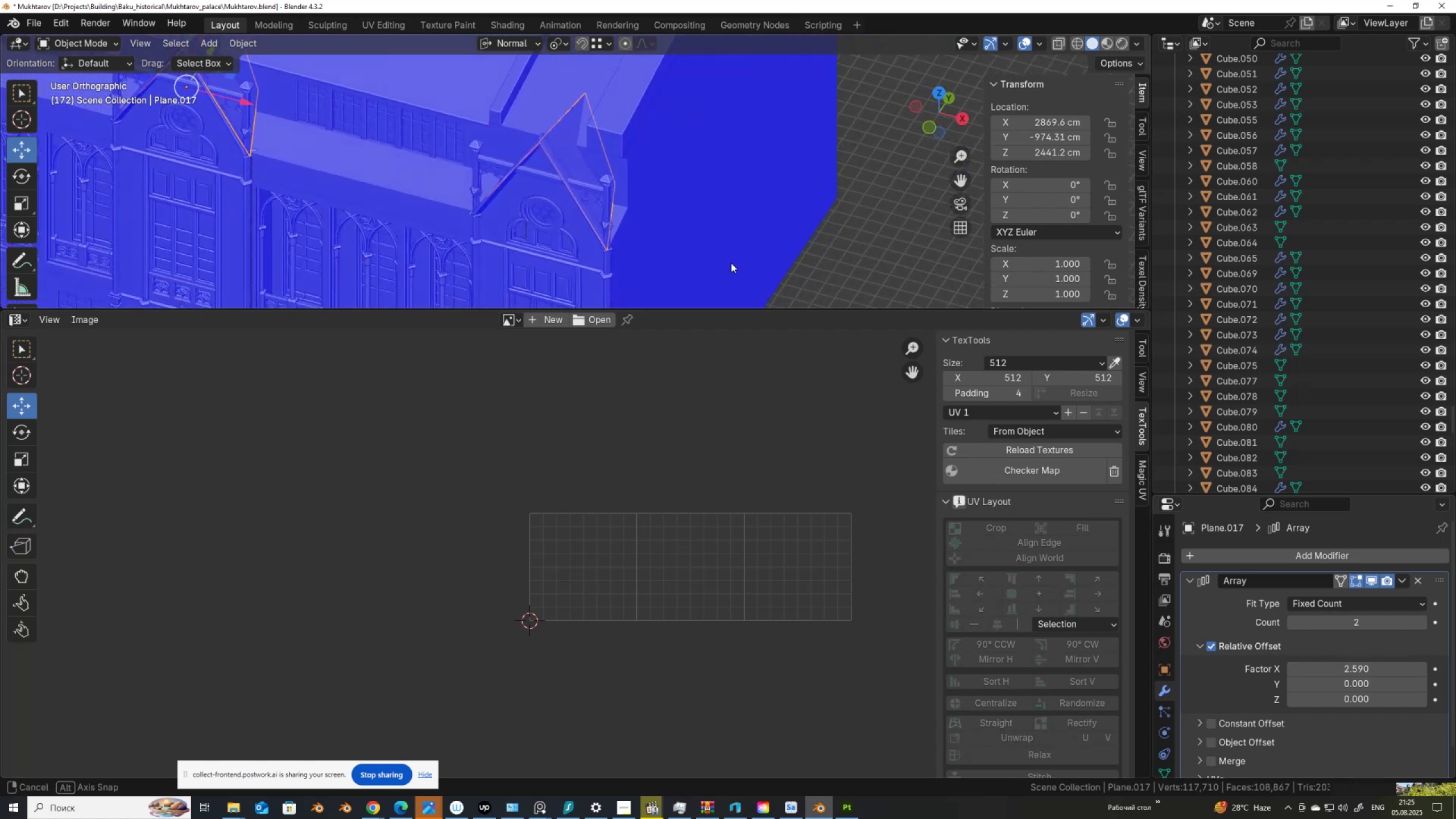 
left_click([693, 221])
 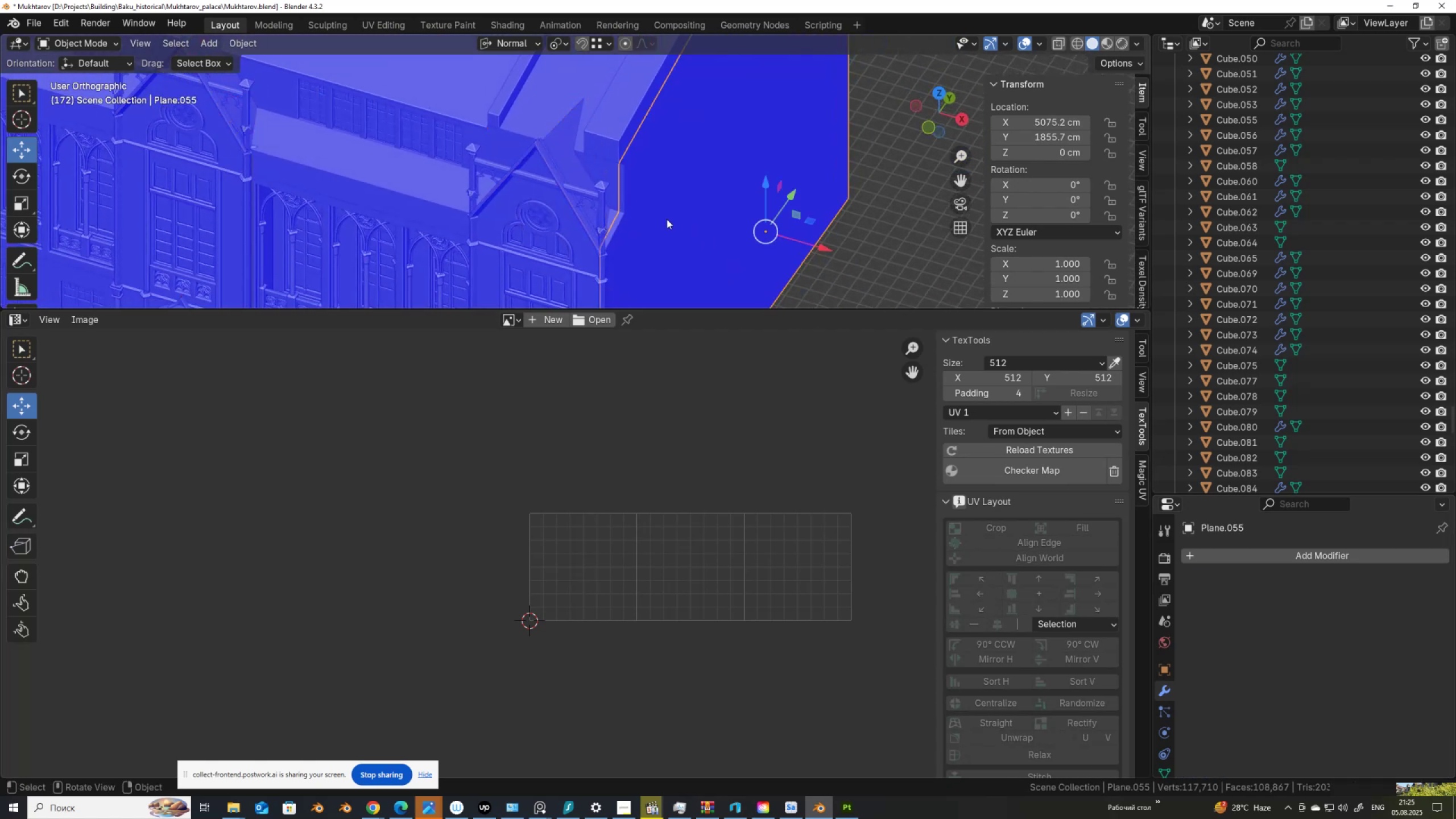 
hold_key(key=ShiftLeft, duration=1.53)
left_click([620, 224])
 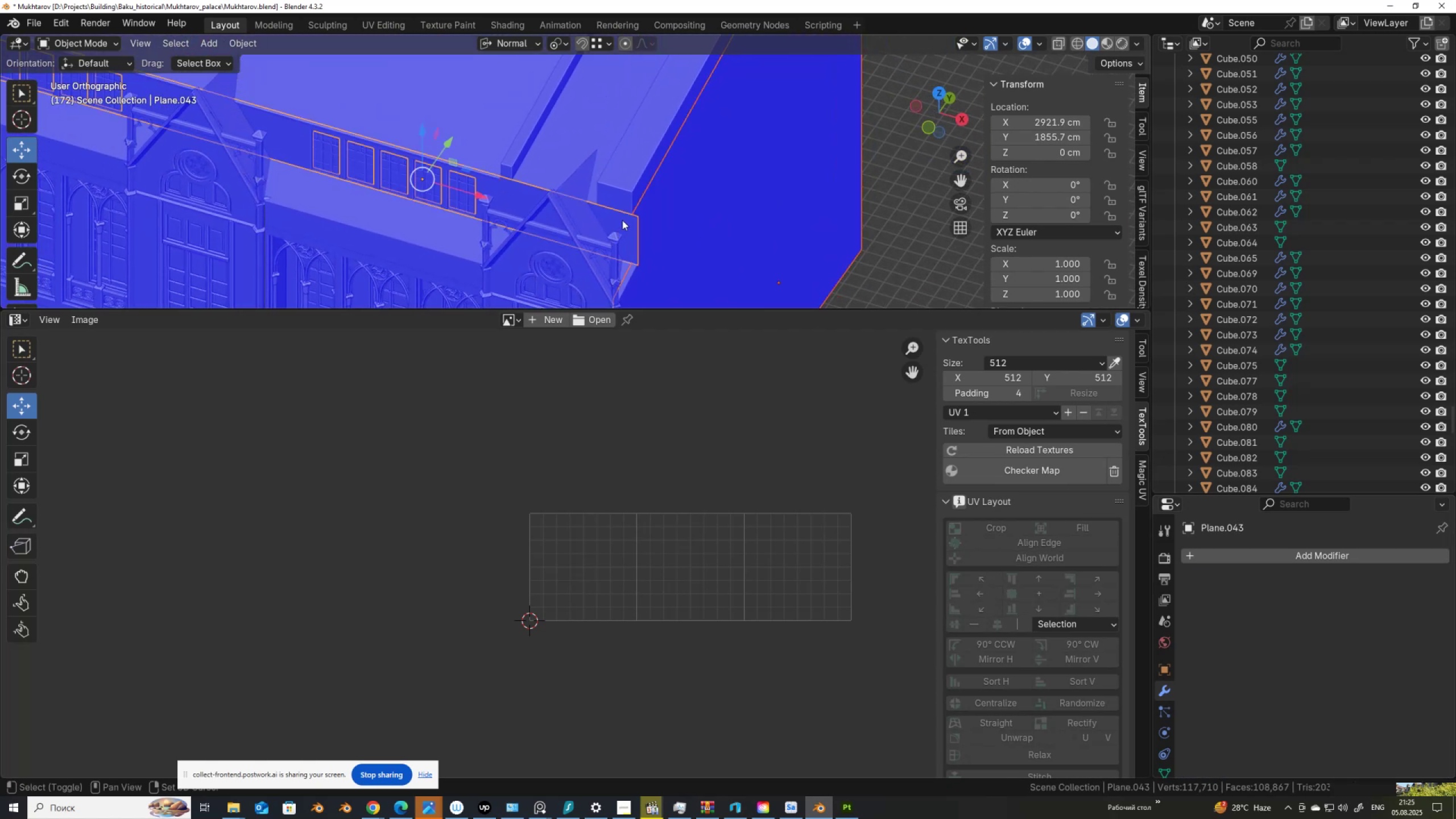 
hold_key(key=ShiftLeft, duration=1.52)
left_click([624, 193])
 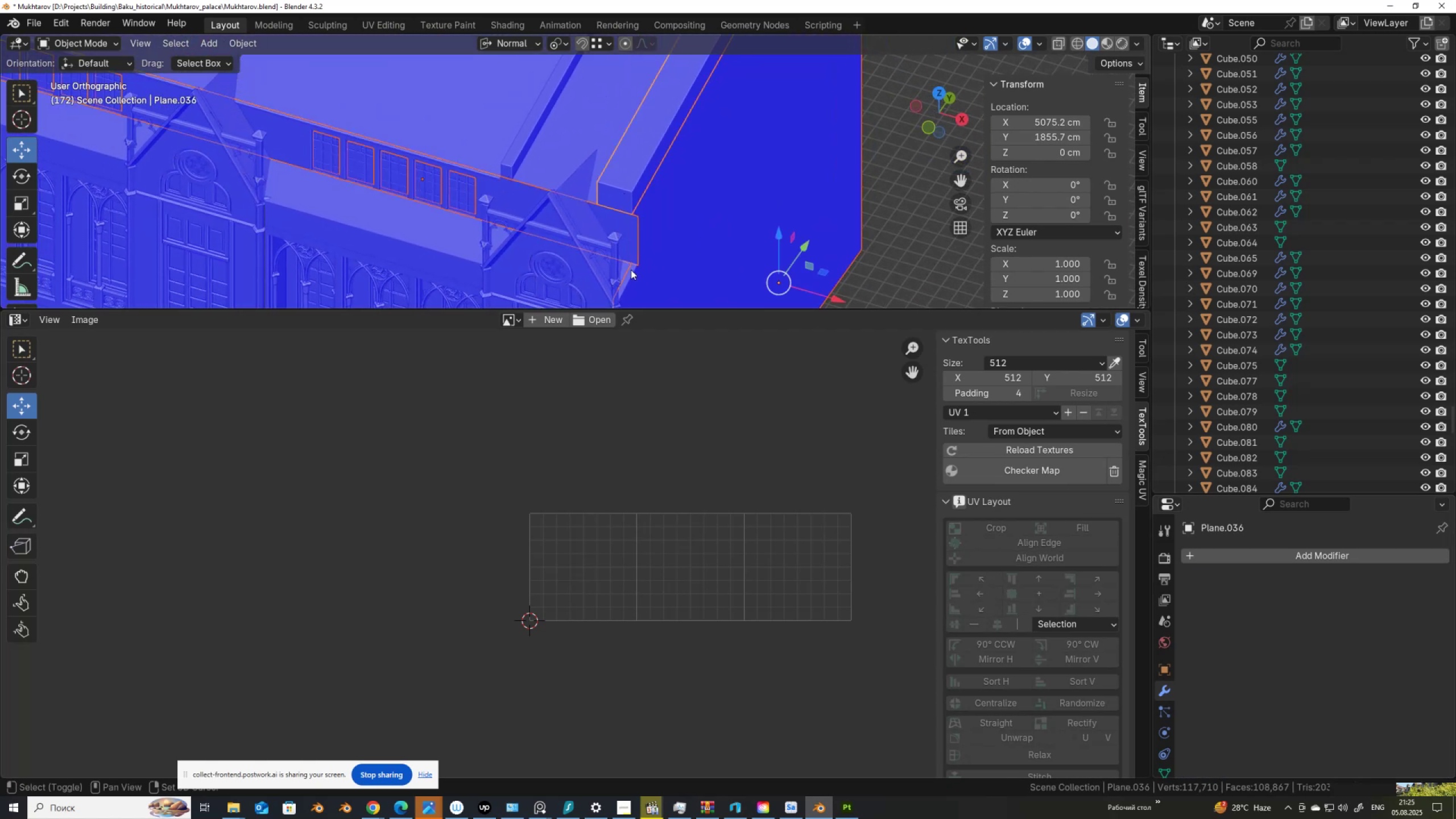 
hold_key(key=ShiftLeft, duration=1.25)
 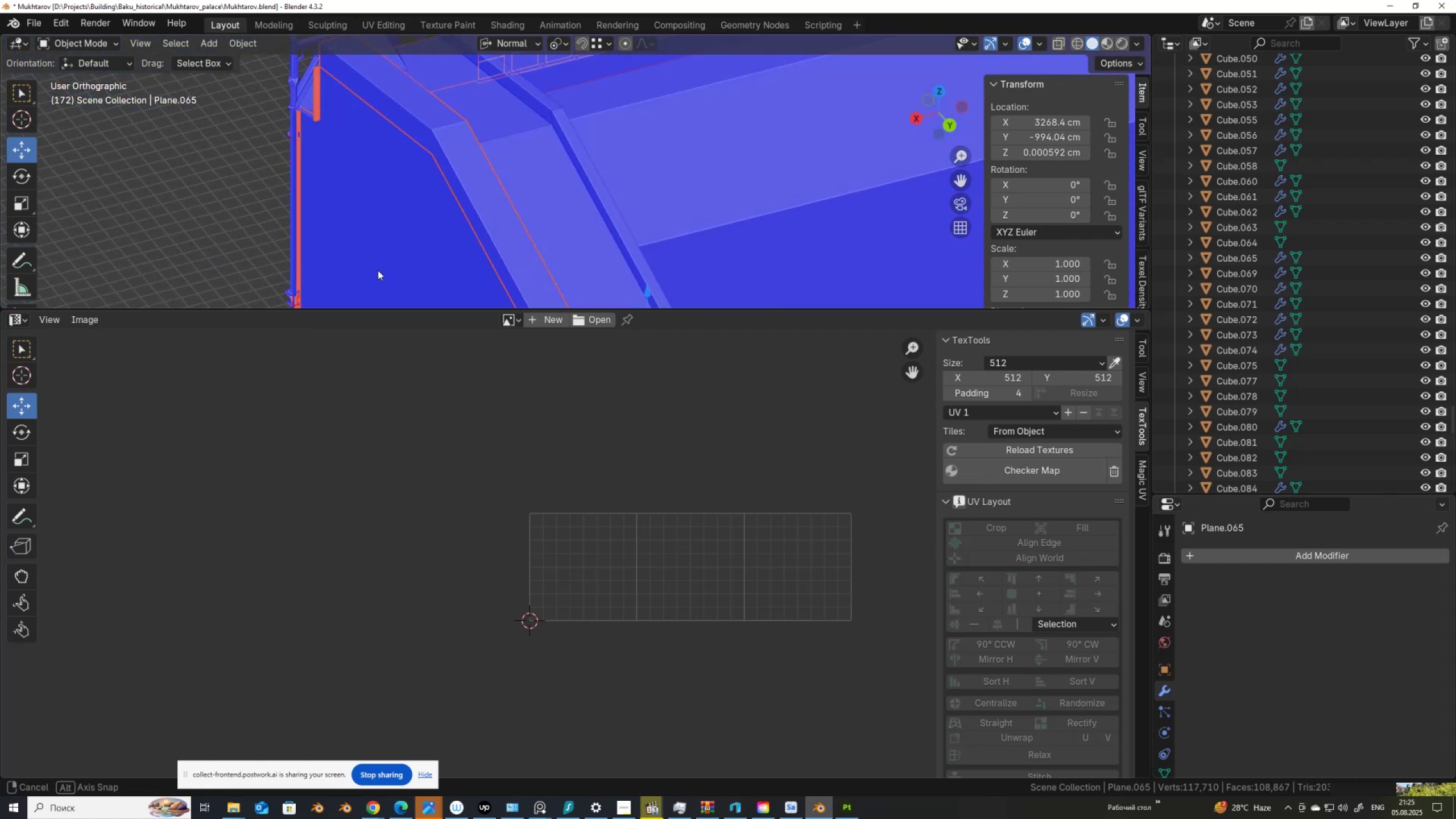 
hold_key(key=ShiftLeft, duration=0.47)
 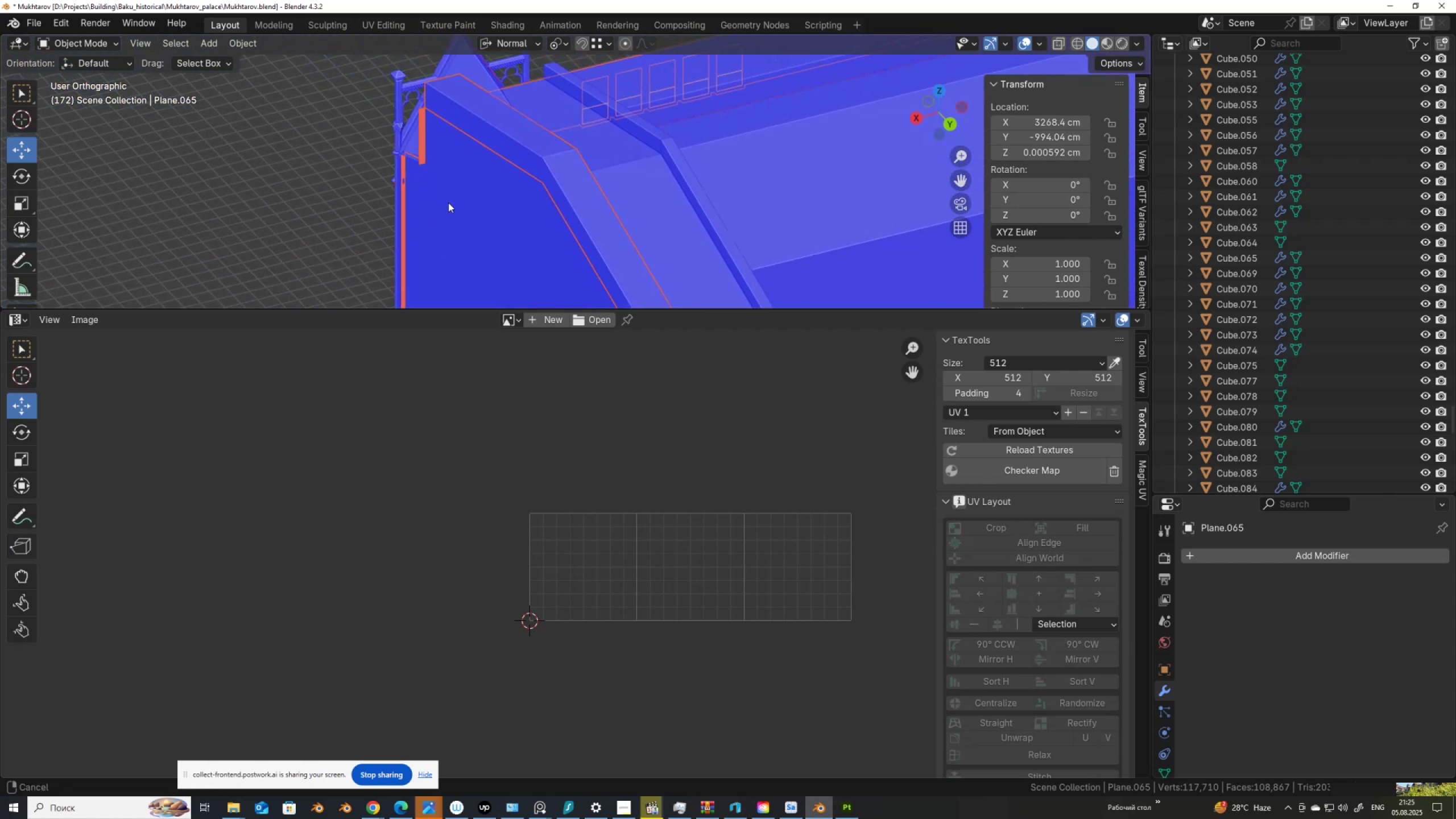 
scroll: coordinate [462, 209], scroll_direction: up, amount: 6.0
 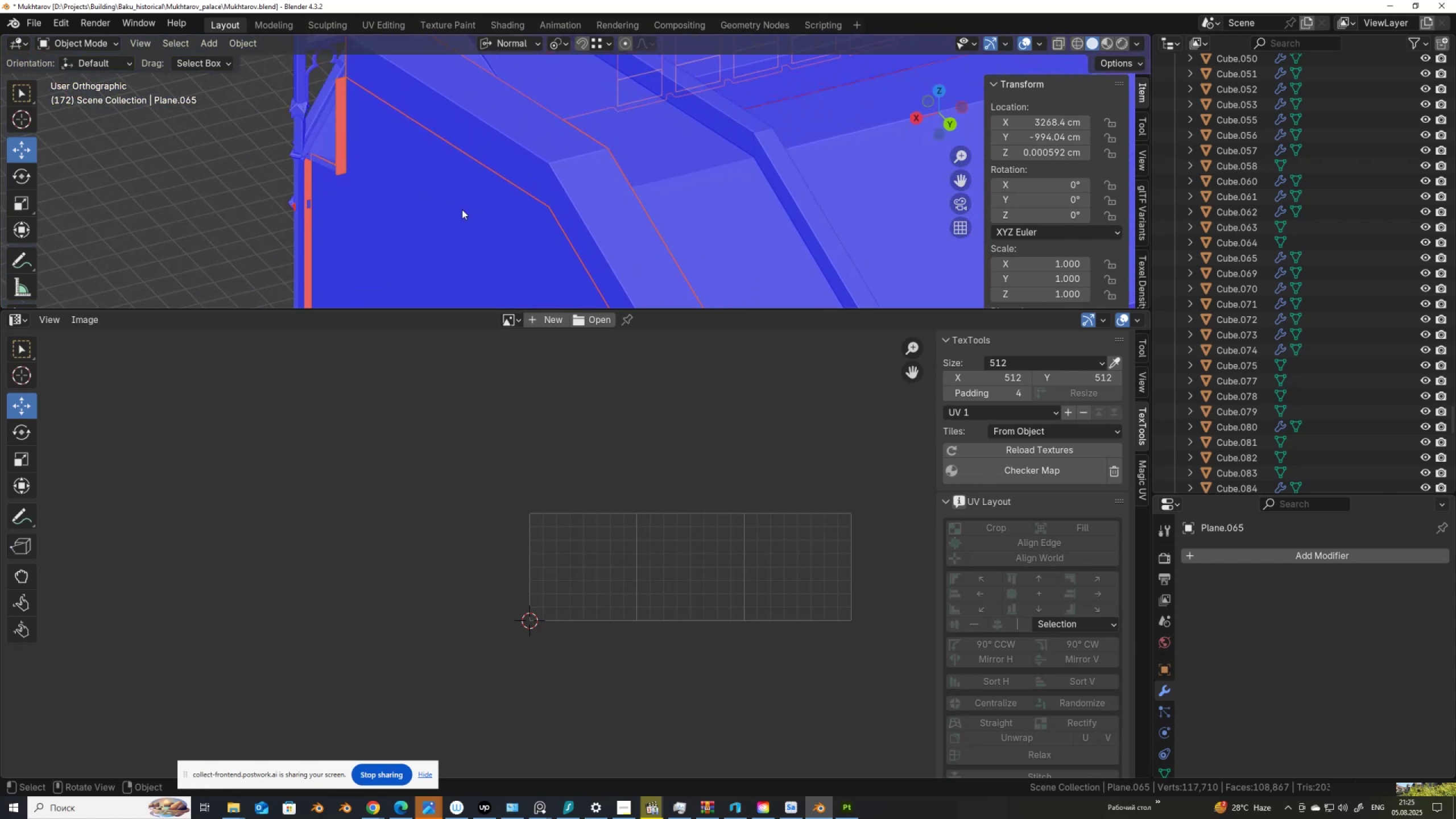 
key(Tab)
 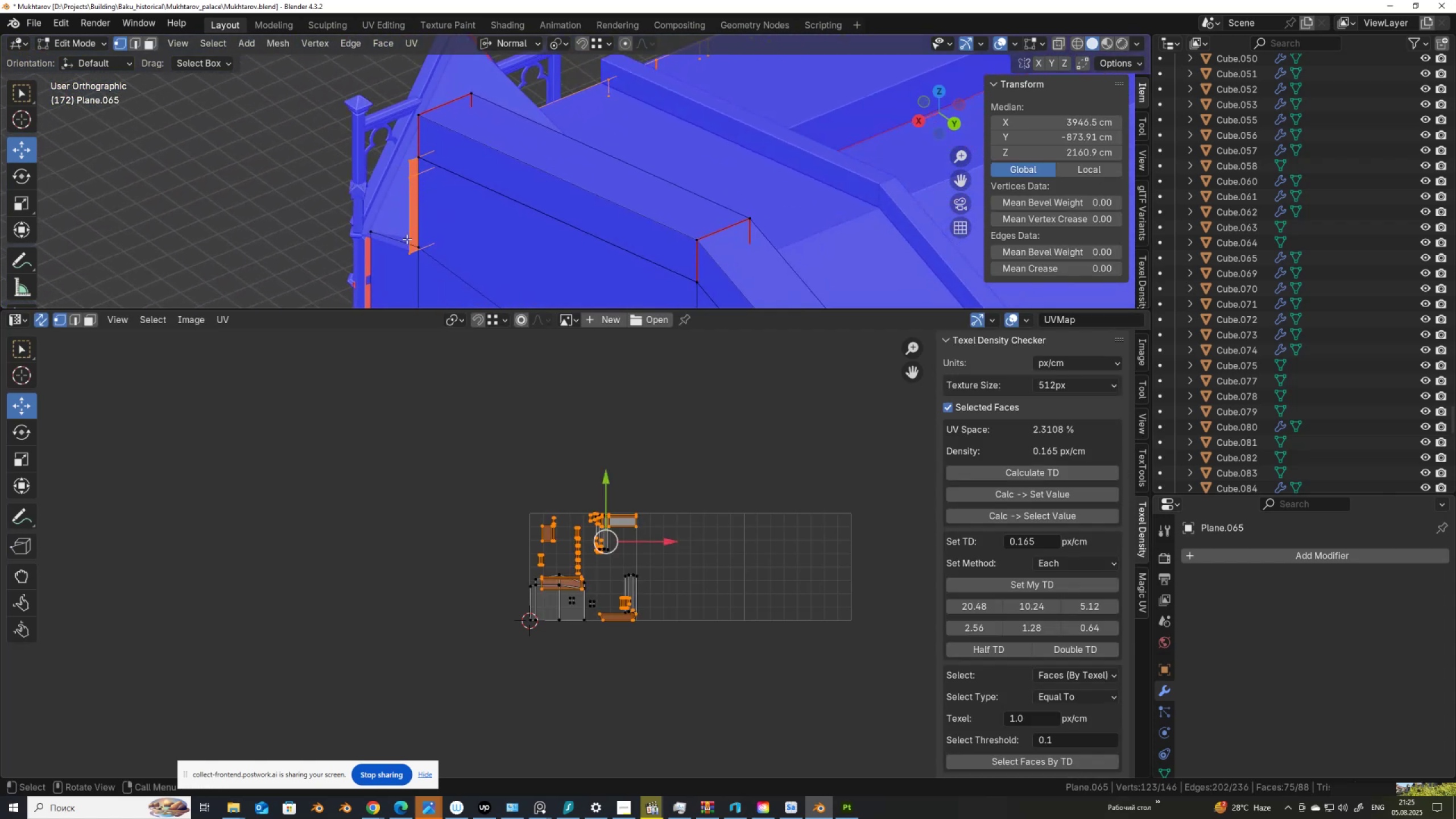 
hold_key(key=ShiftLeft, duration=0.51)
 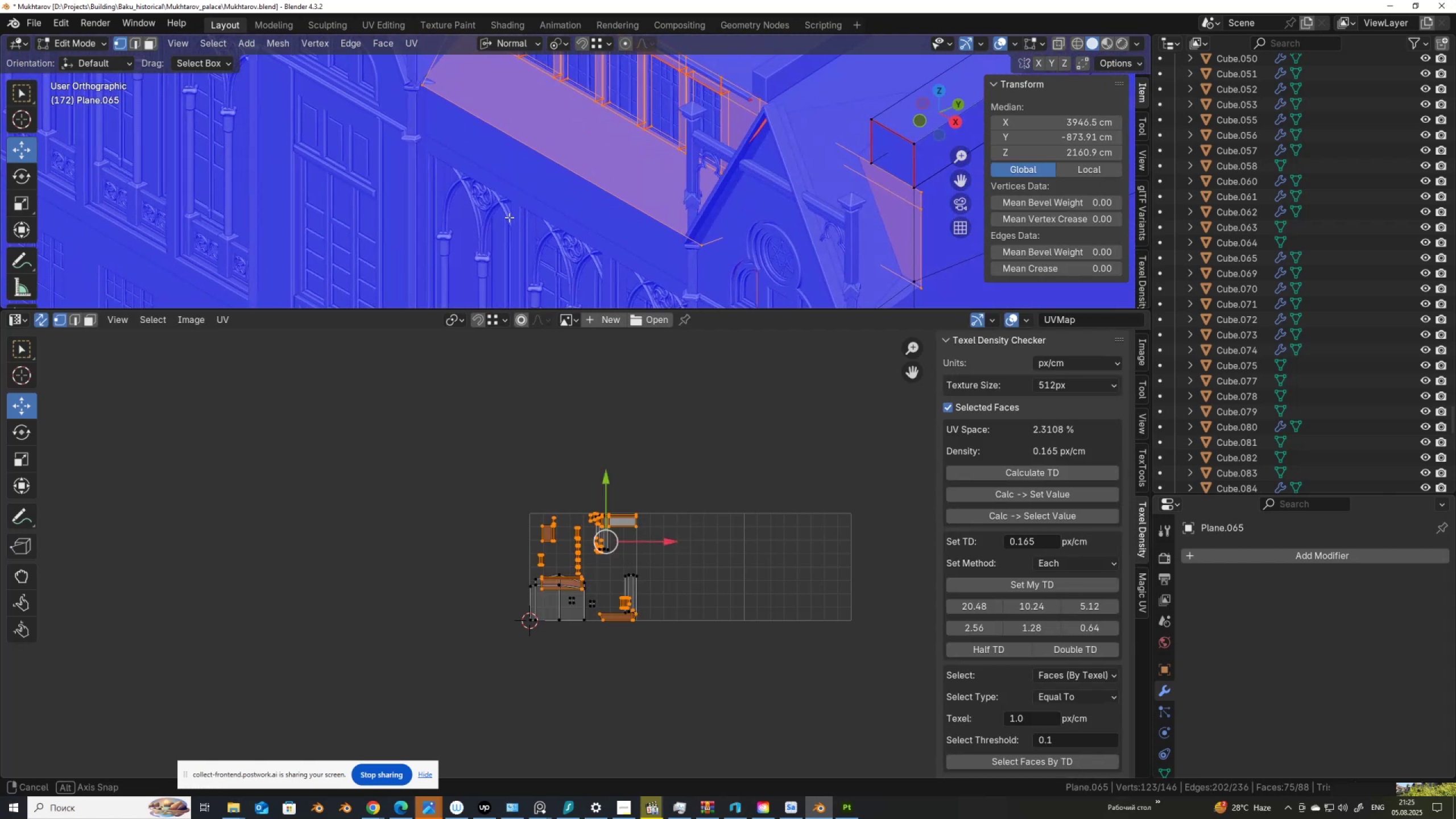 
hold_key(key=ShiftLeft, duration=0.46)
 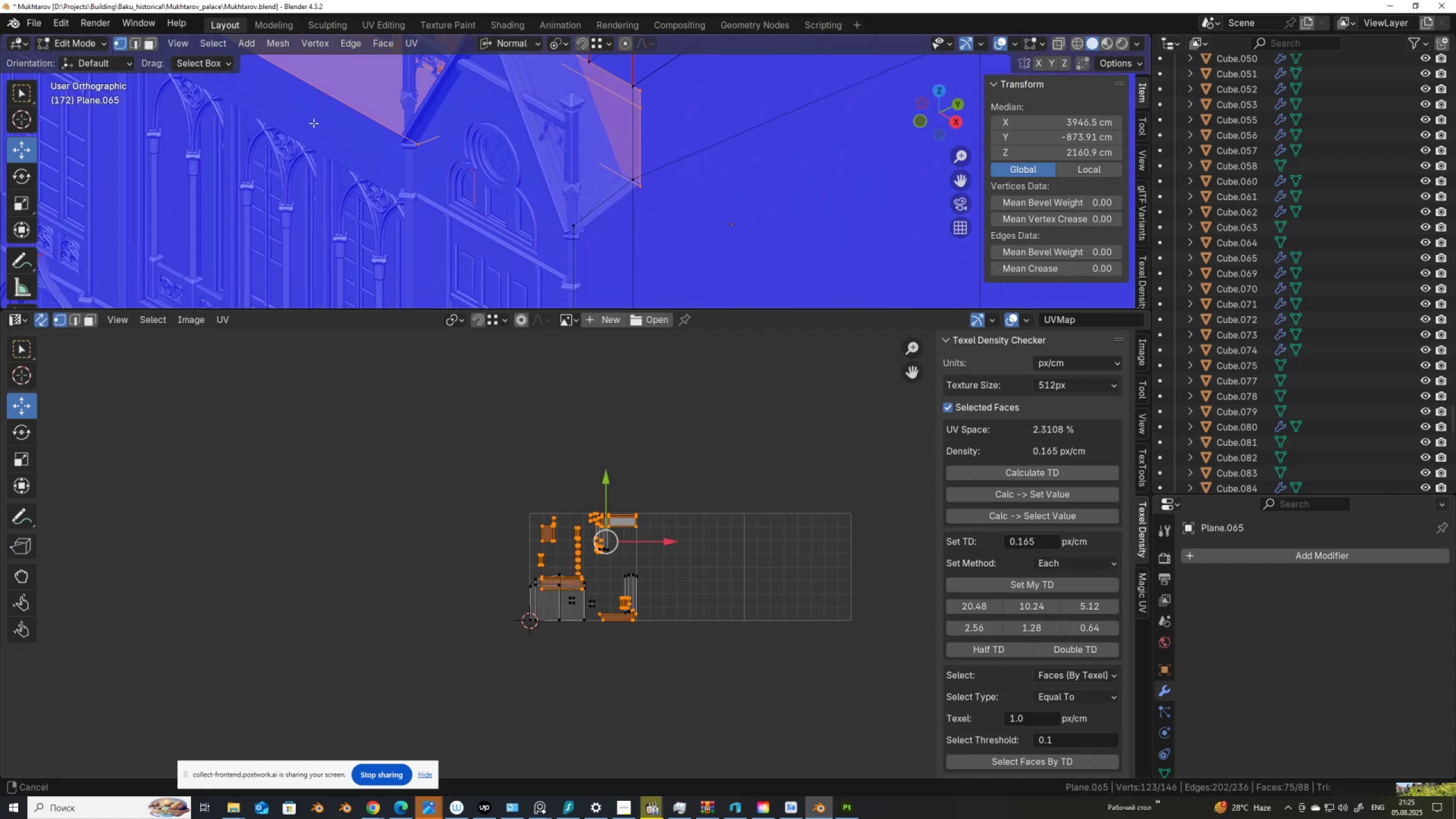 
scroll: coordinate [485, 164], scroll_direction: up, amount: 3.0
 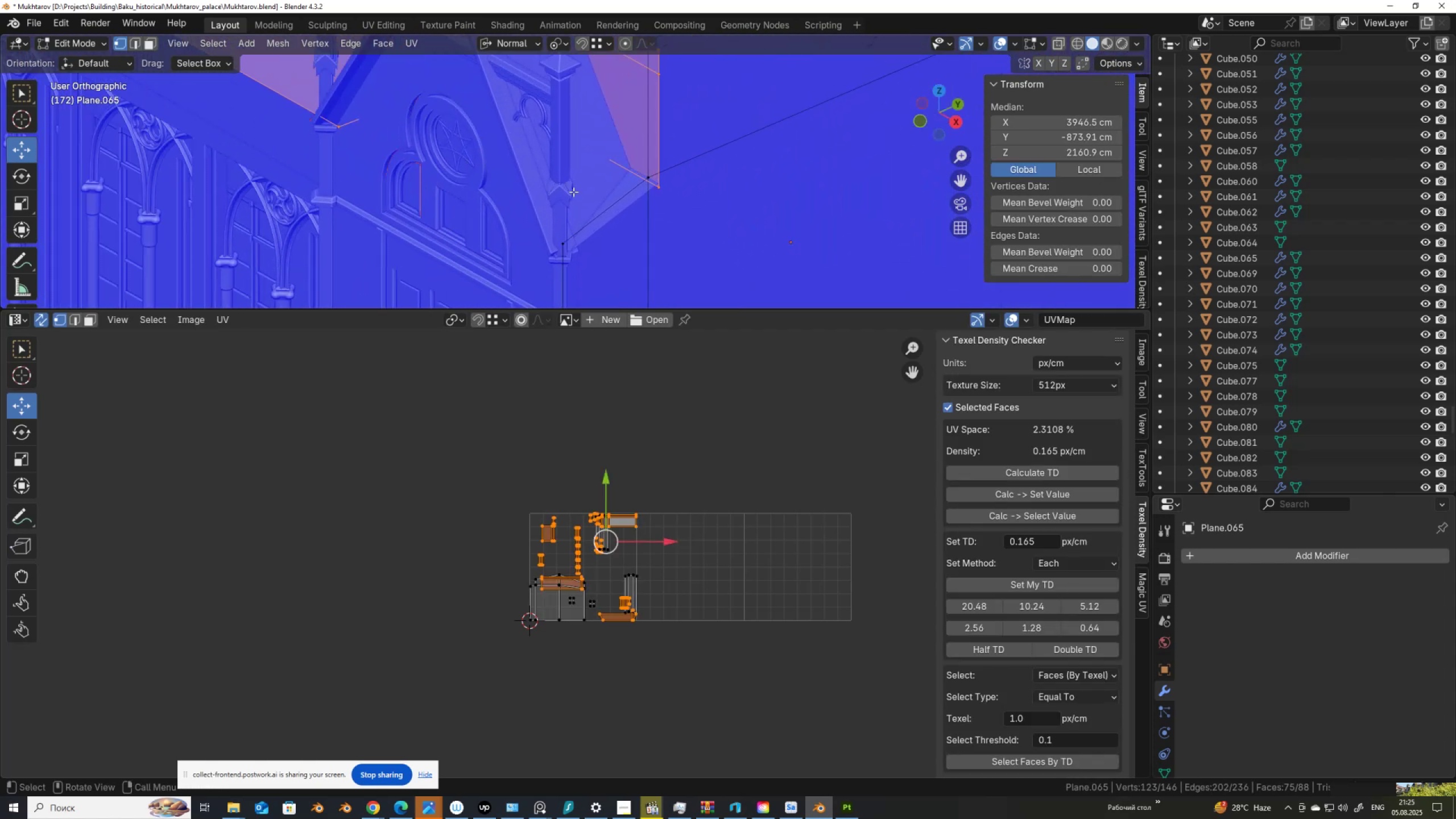 
key(Tab)
 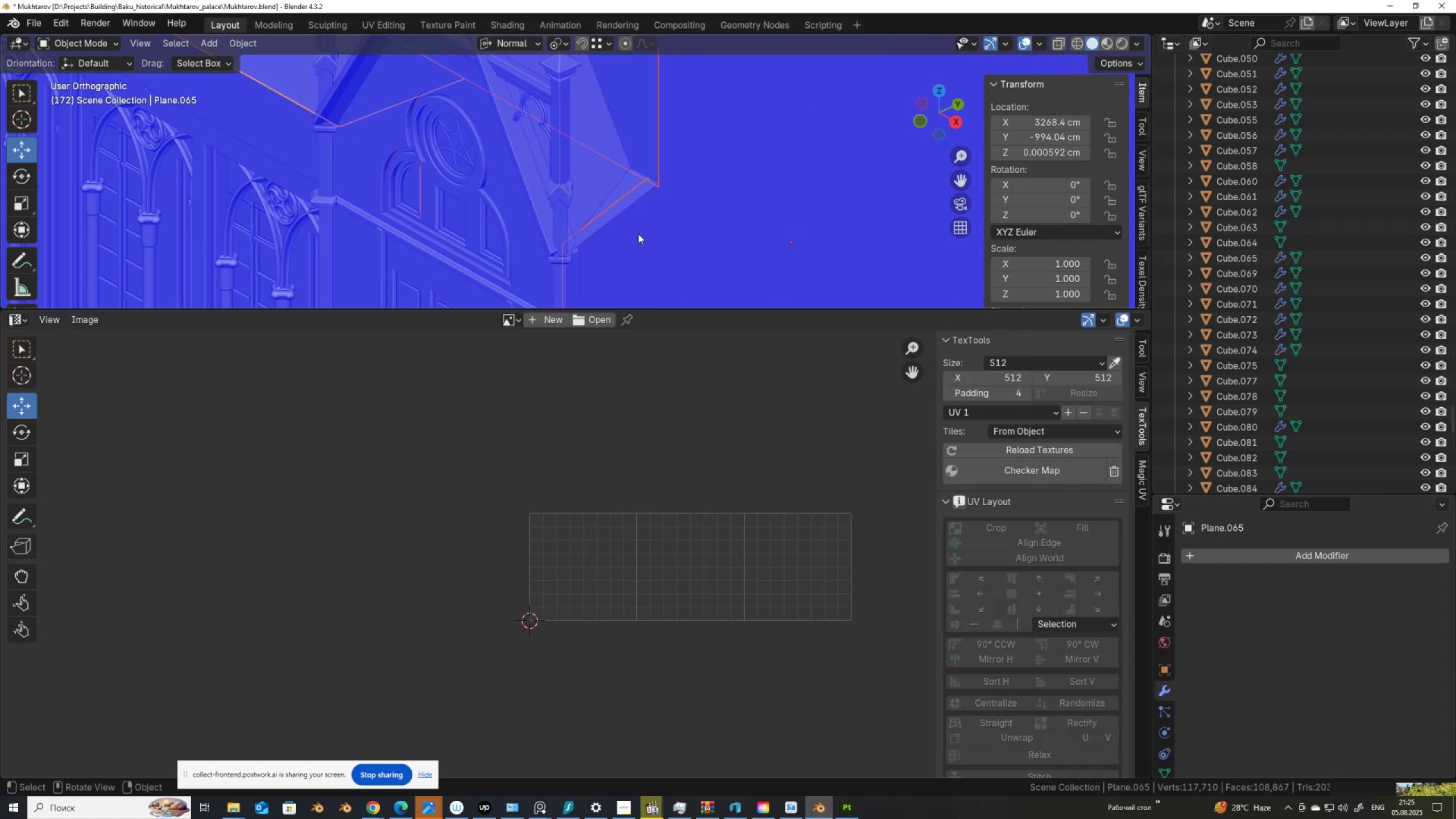 
scroll: coordinate [642, 227], scroll_direction: down, amount: 3.0
 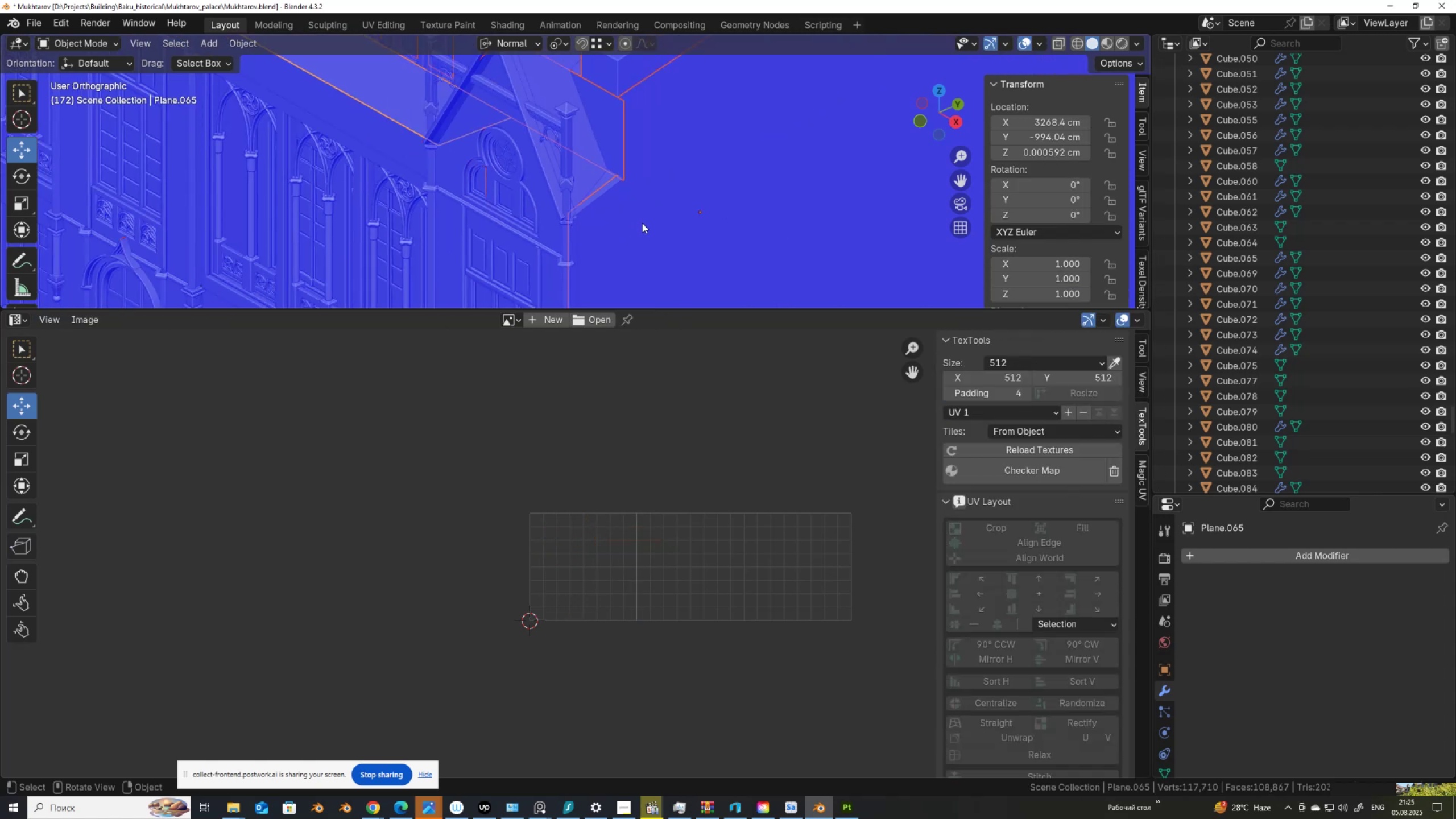 
key(Tab)
 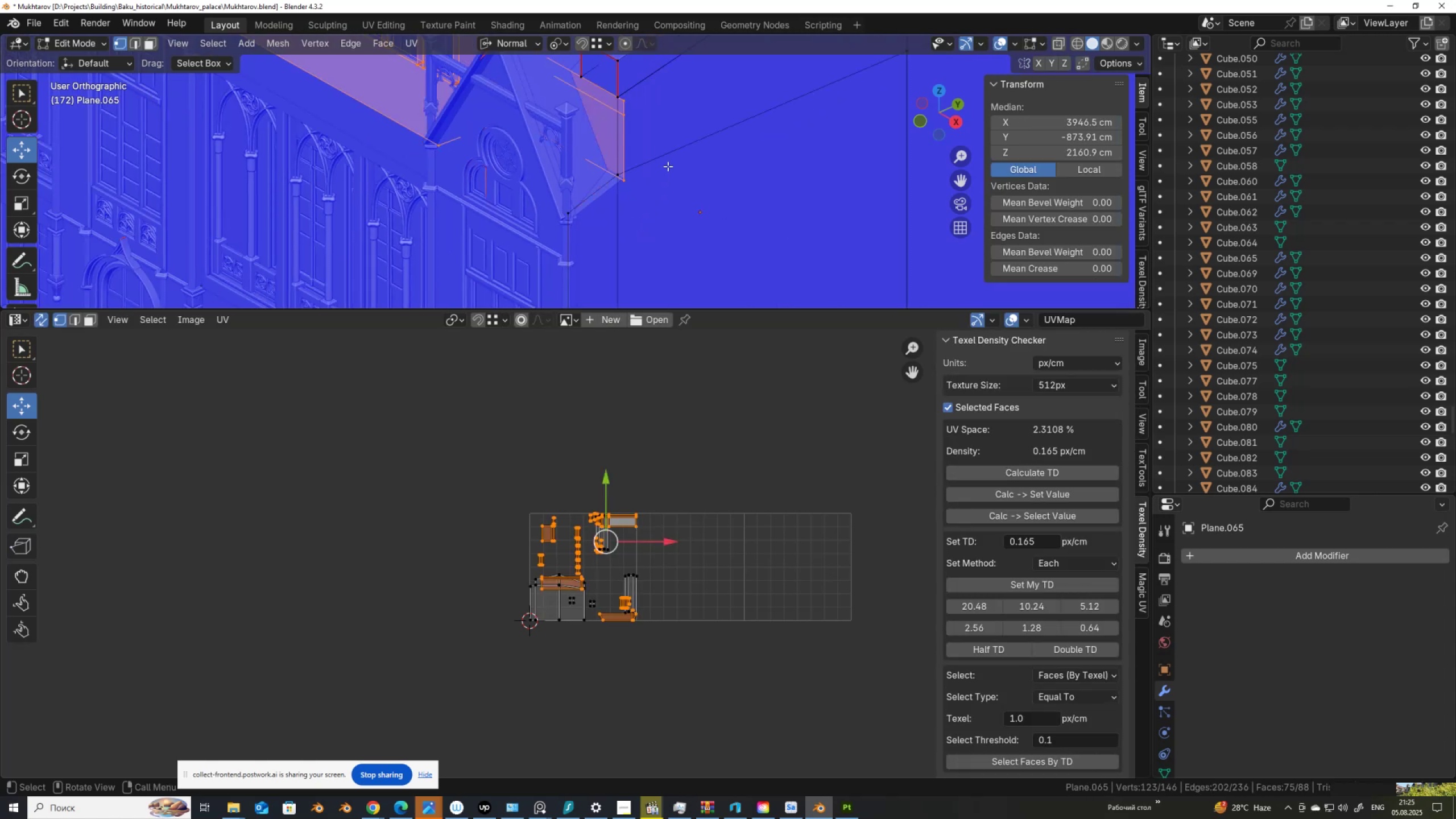 
scroll: coordinate [658, 173], scroll_direction: down, amount: 5.0
 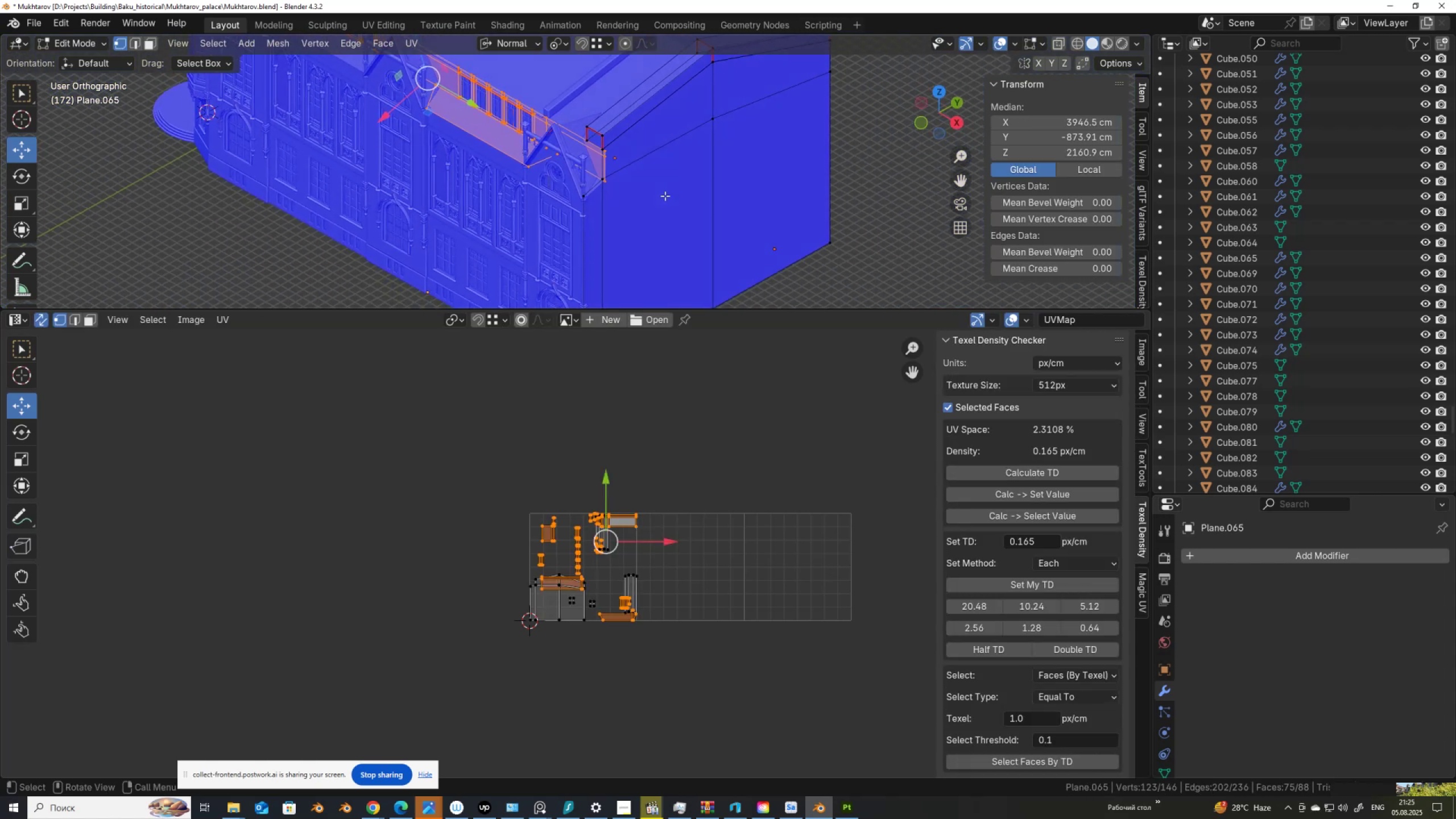 
key(3)
 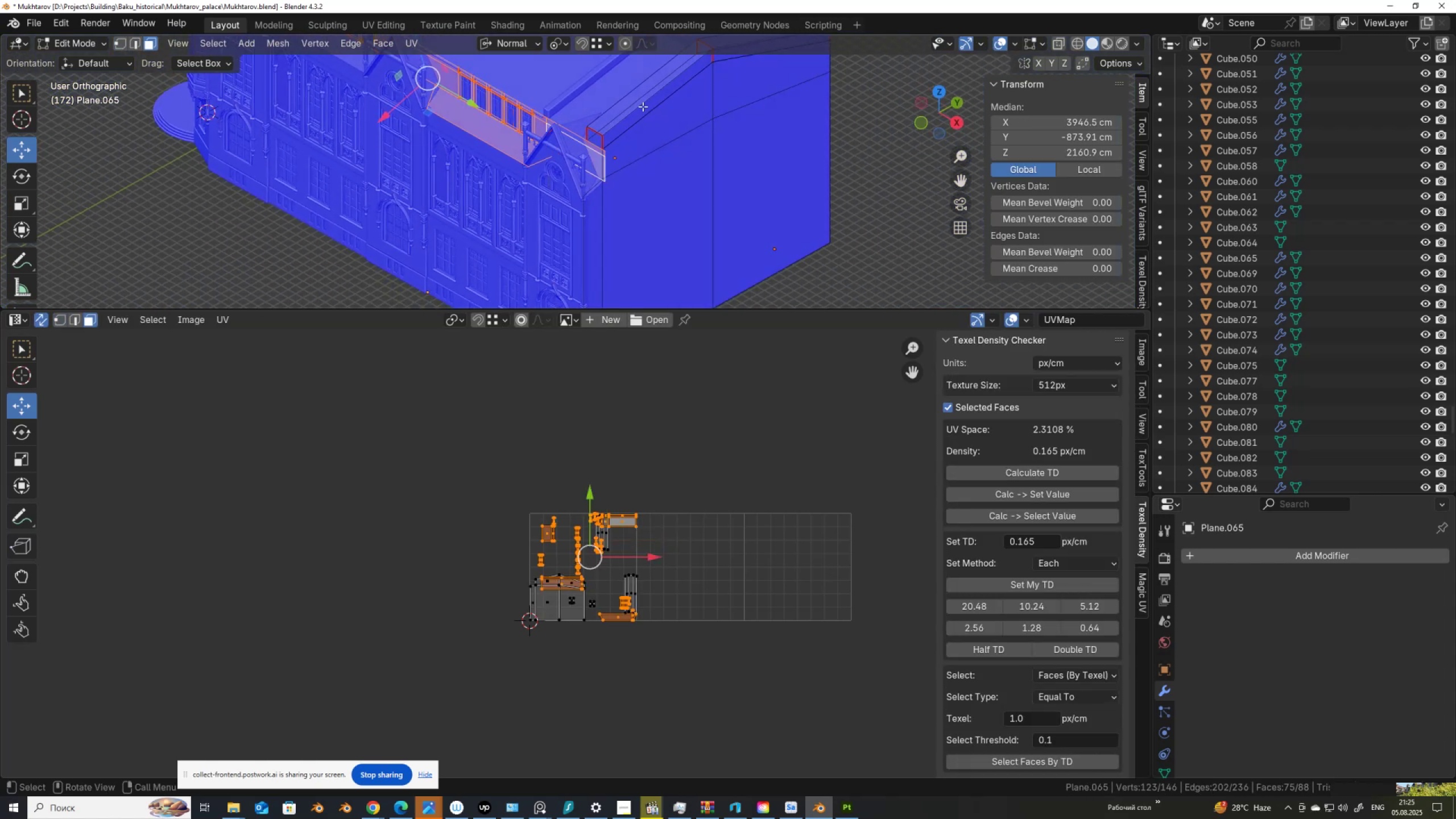 
left_click([643, 106])
 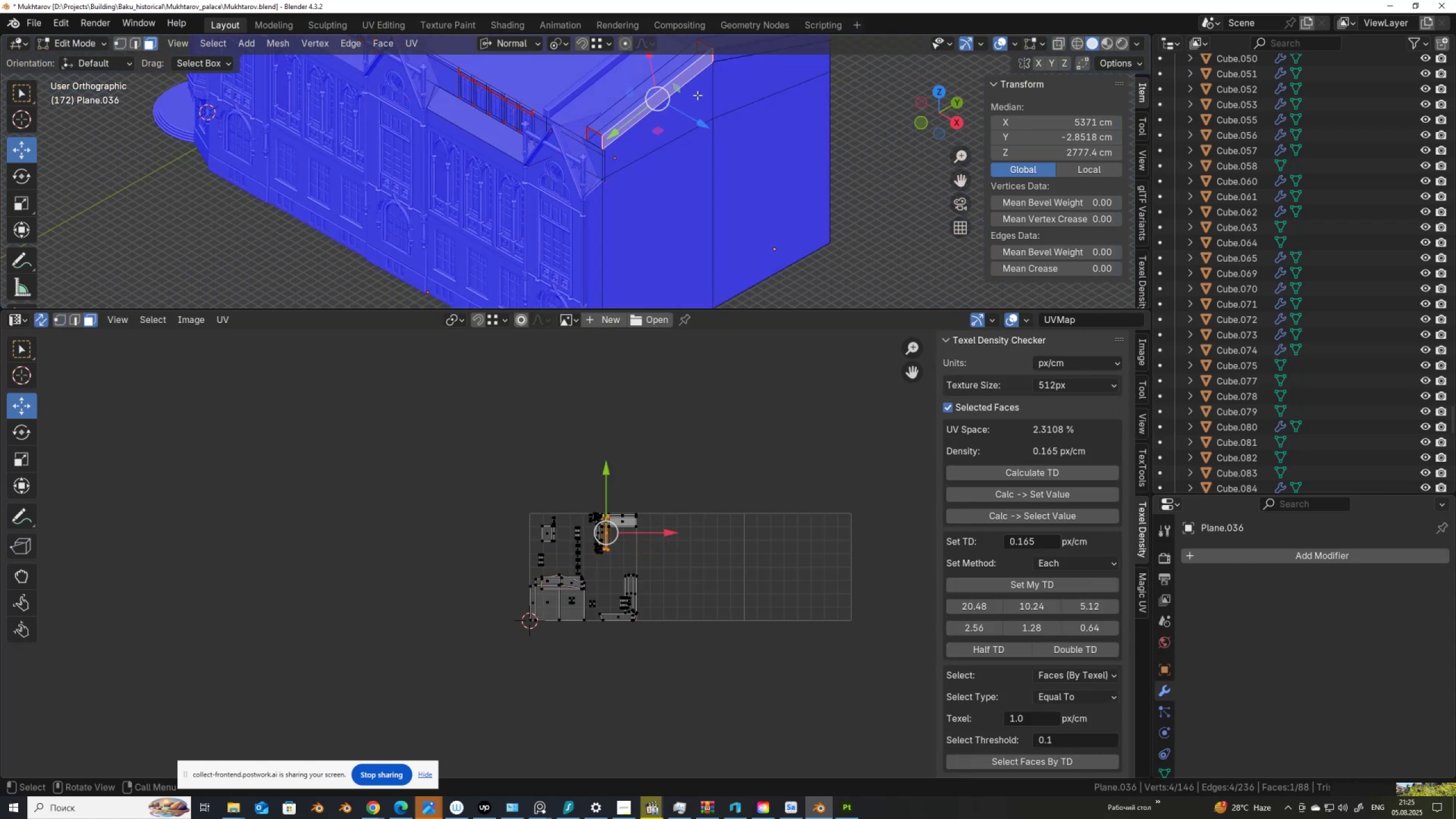 
hold_key(key=ShiftLeft, duration=0.62)
 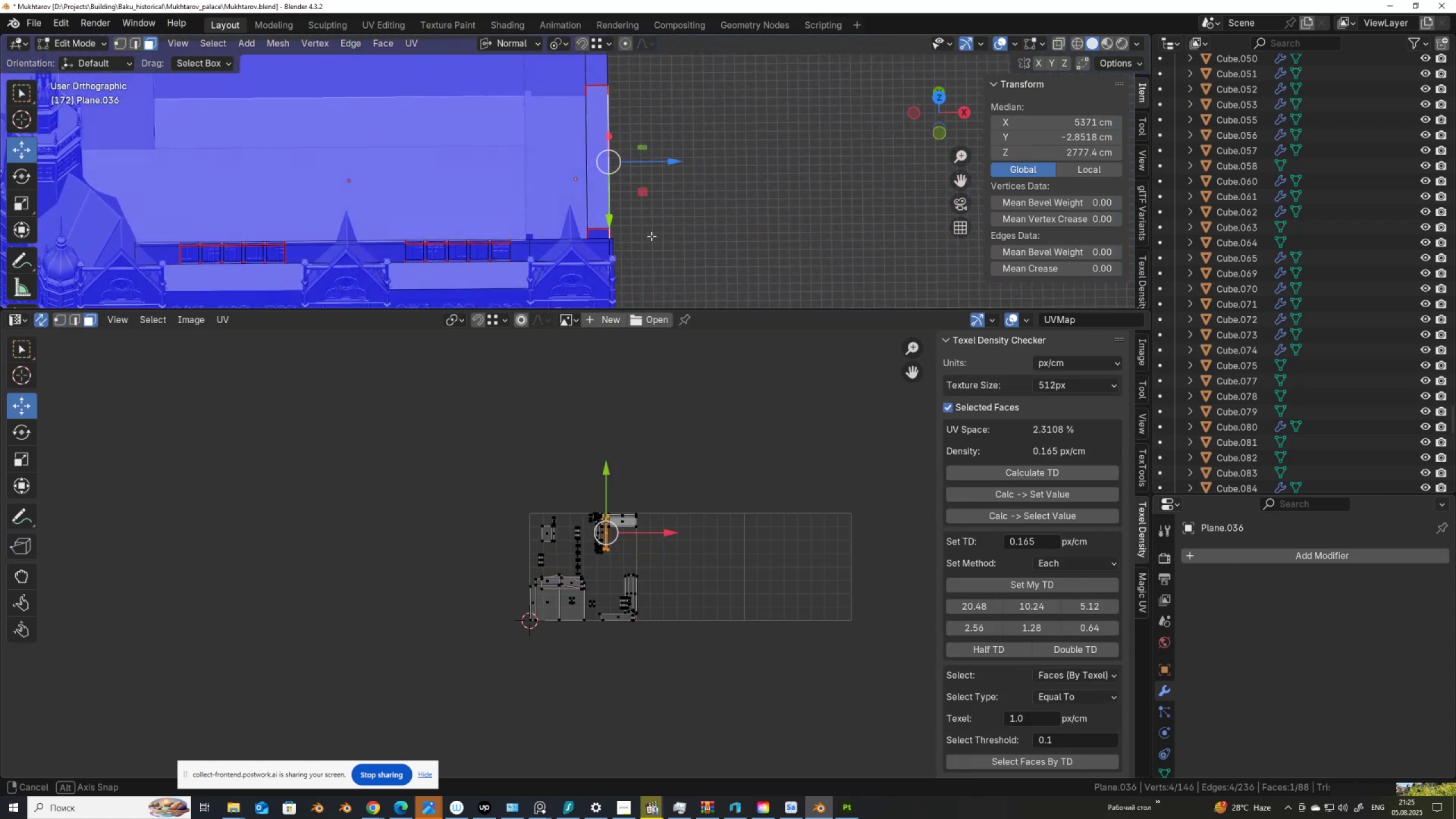 
scroll: coordinate [659, 255], scroll_direction: up, amount: 3.0
 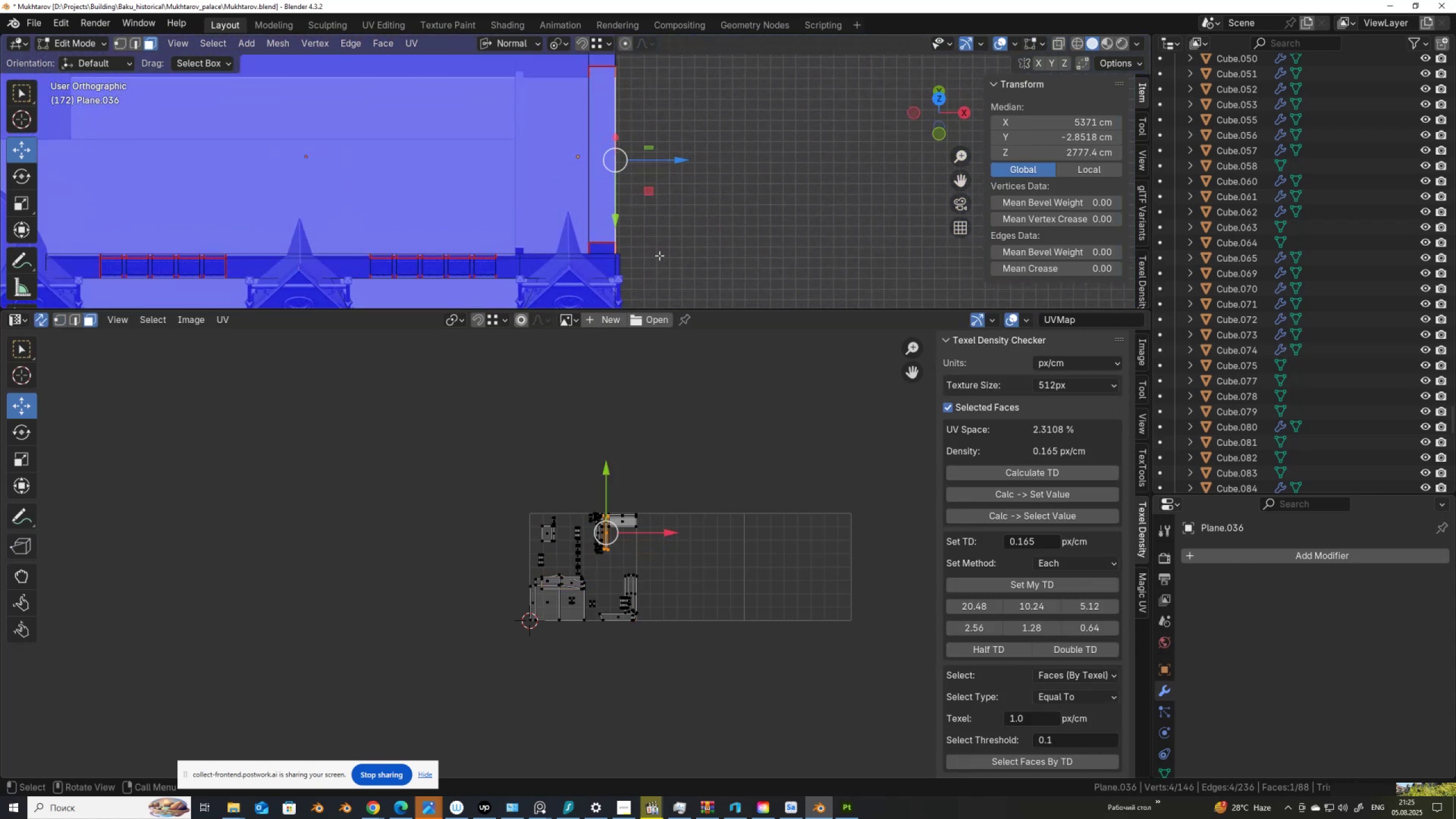 
hold_key(key=ShiftLeft, duration=0.53)
 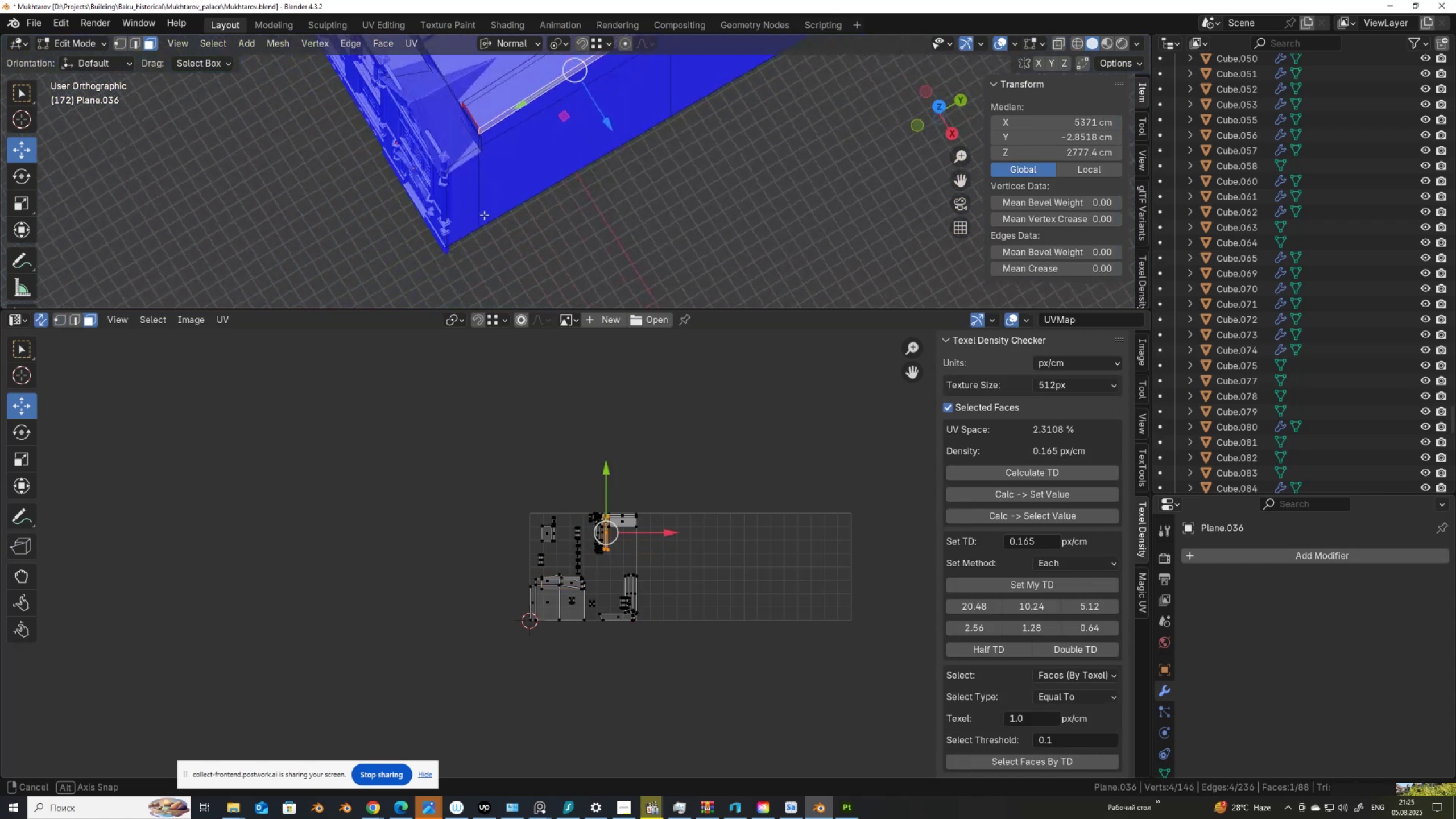 
hold_key(key=ShiftLeft, duration=0.39)
 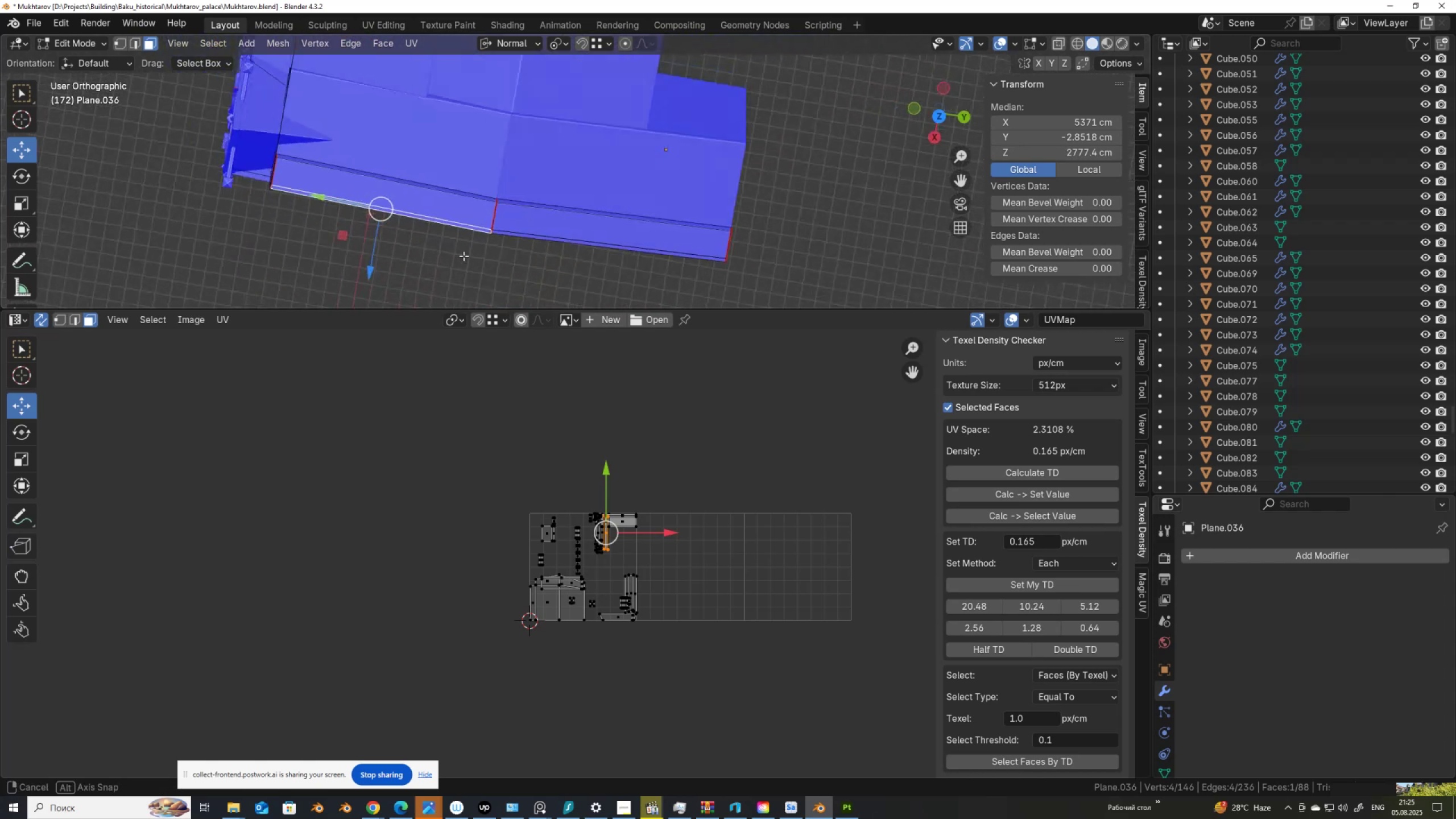 
hold_key(key=AltLeft, duration=0.62)
 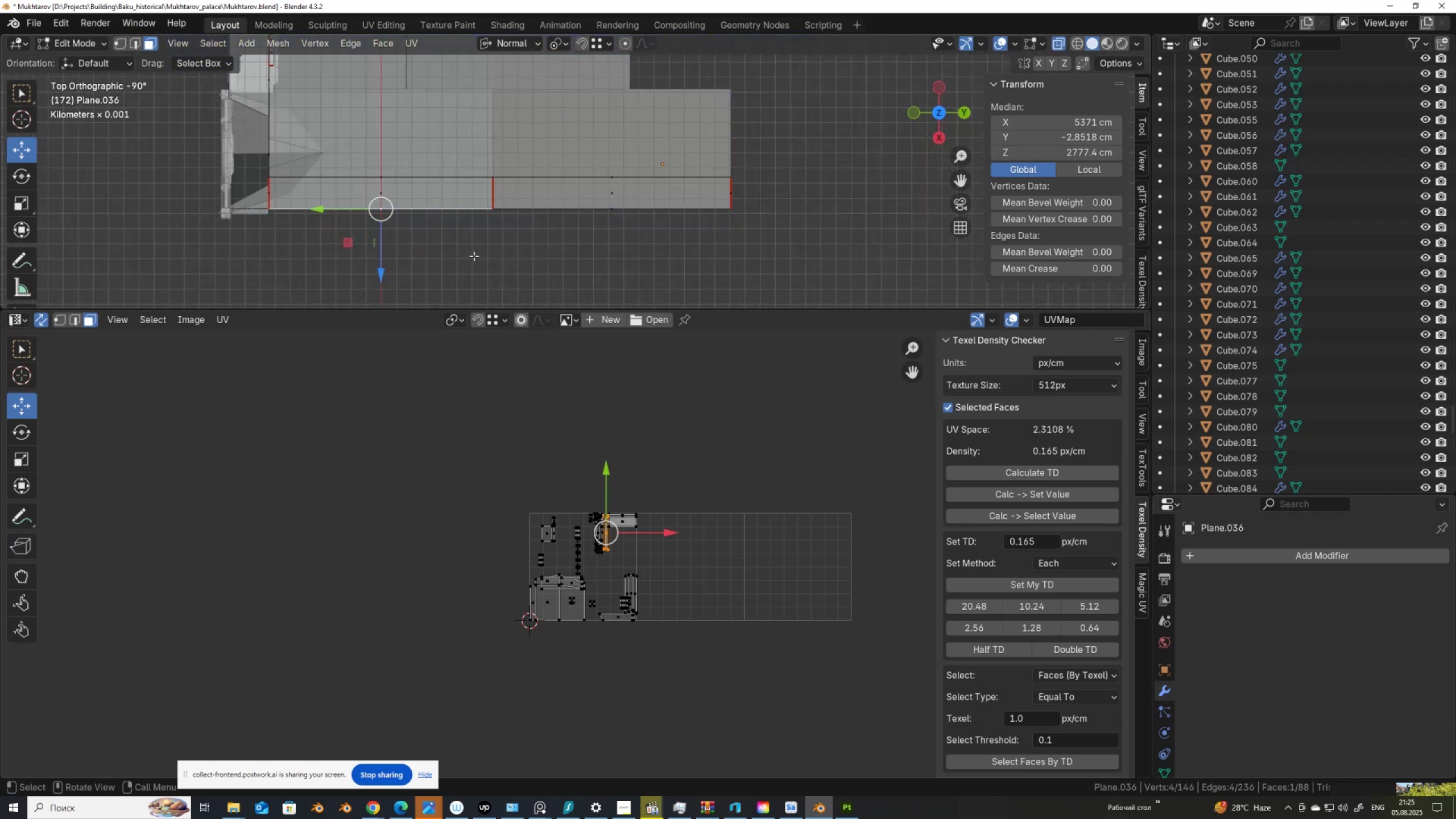 
type(z1)
 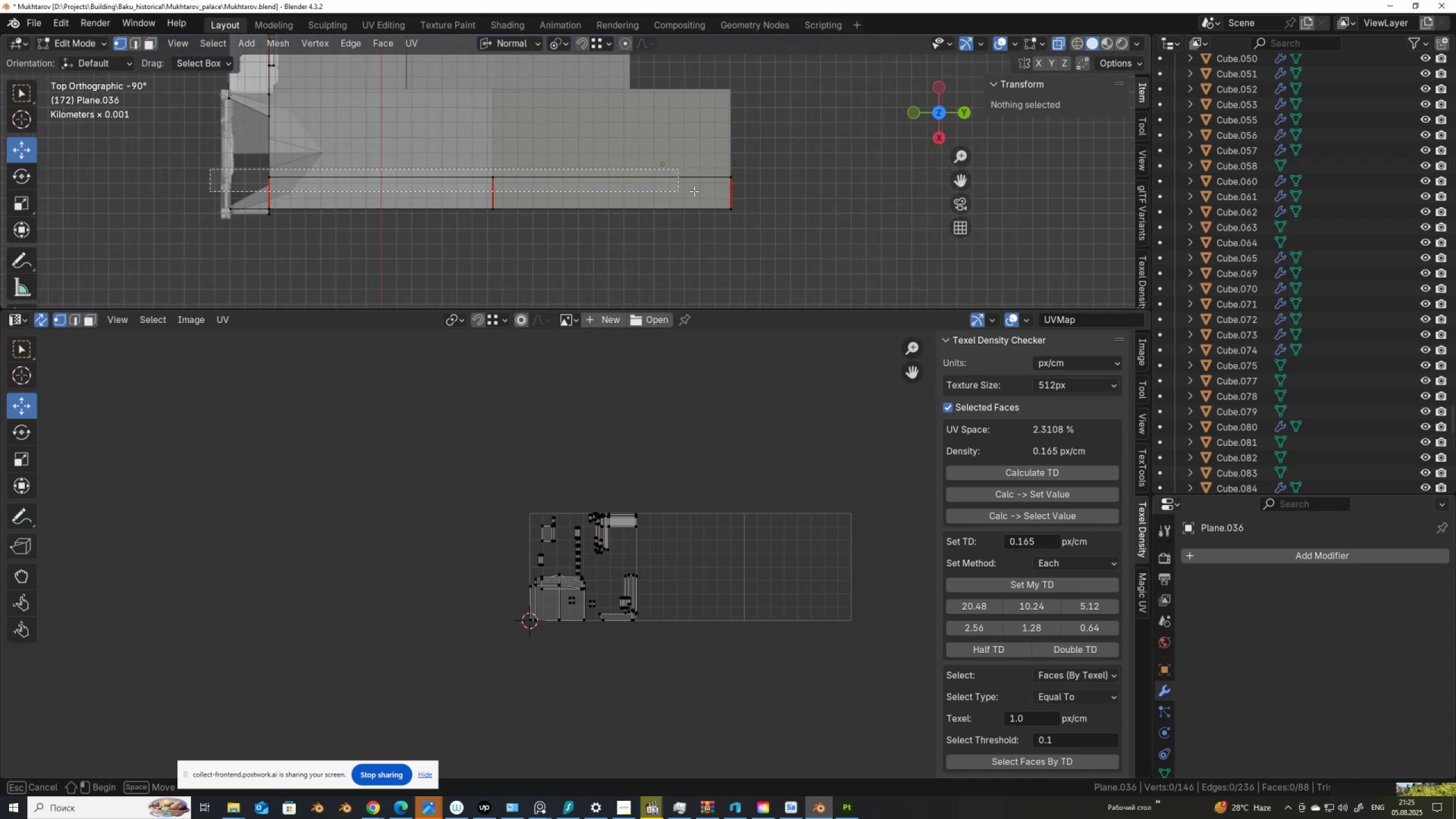 
wait(6.35)
 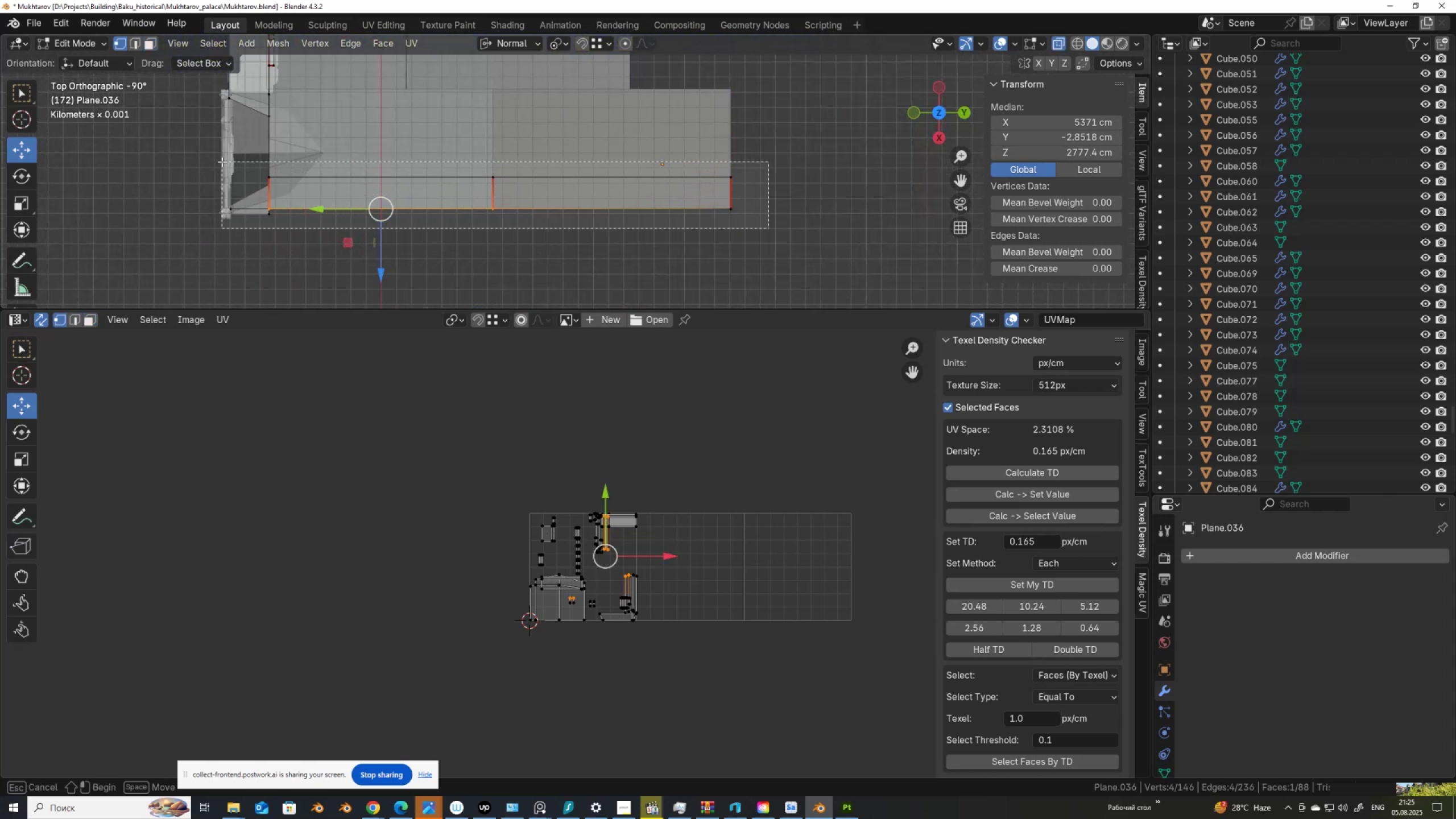 
scroll: coordinate [241, 221], scroll_direction: up, amount: 3.0
 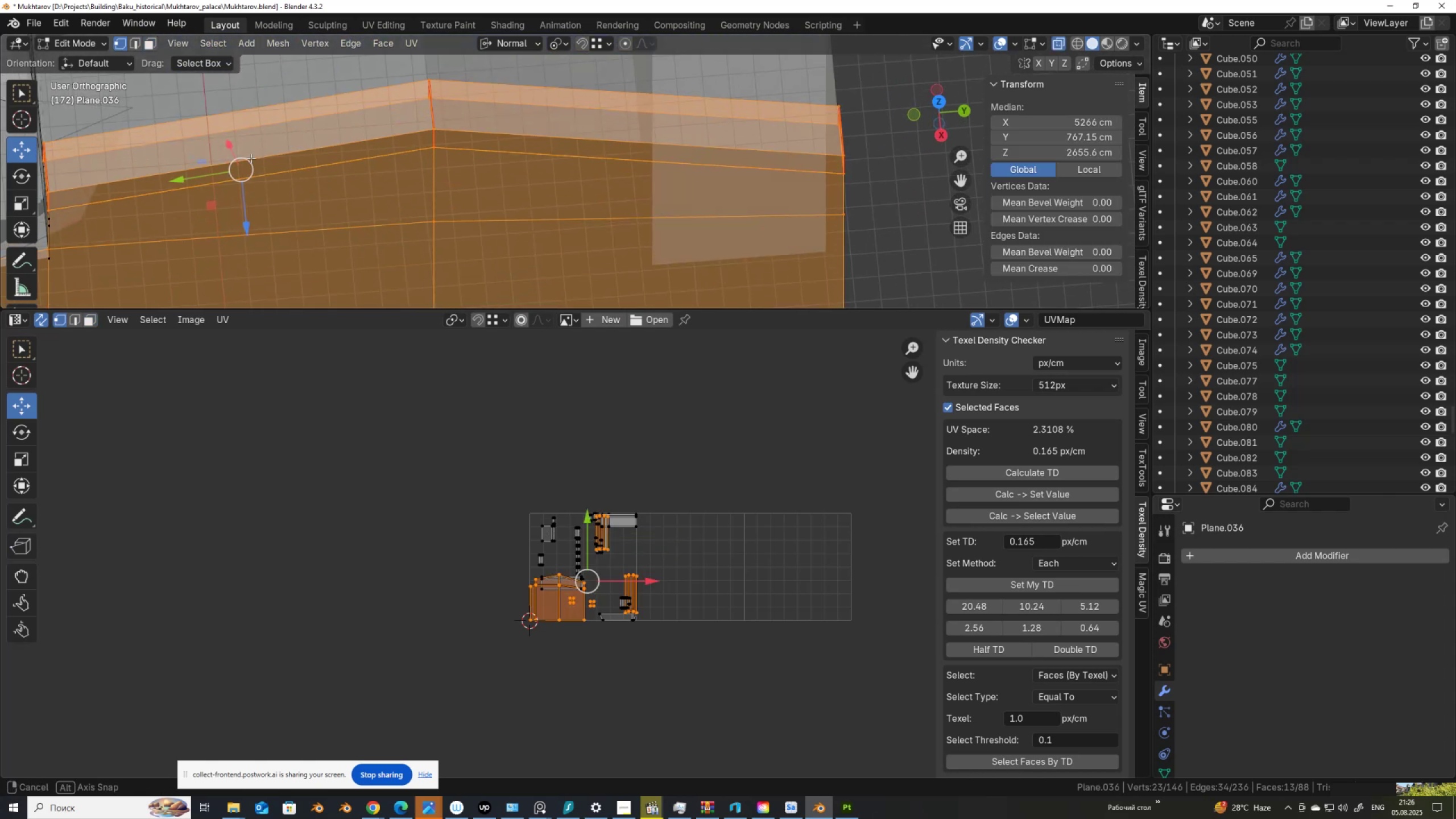 
hold_key(key=ShiftLeft, duration=0.42)
 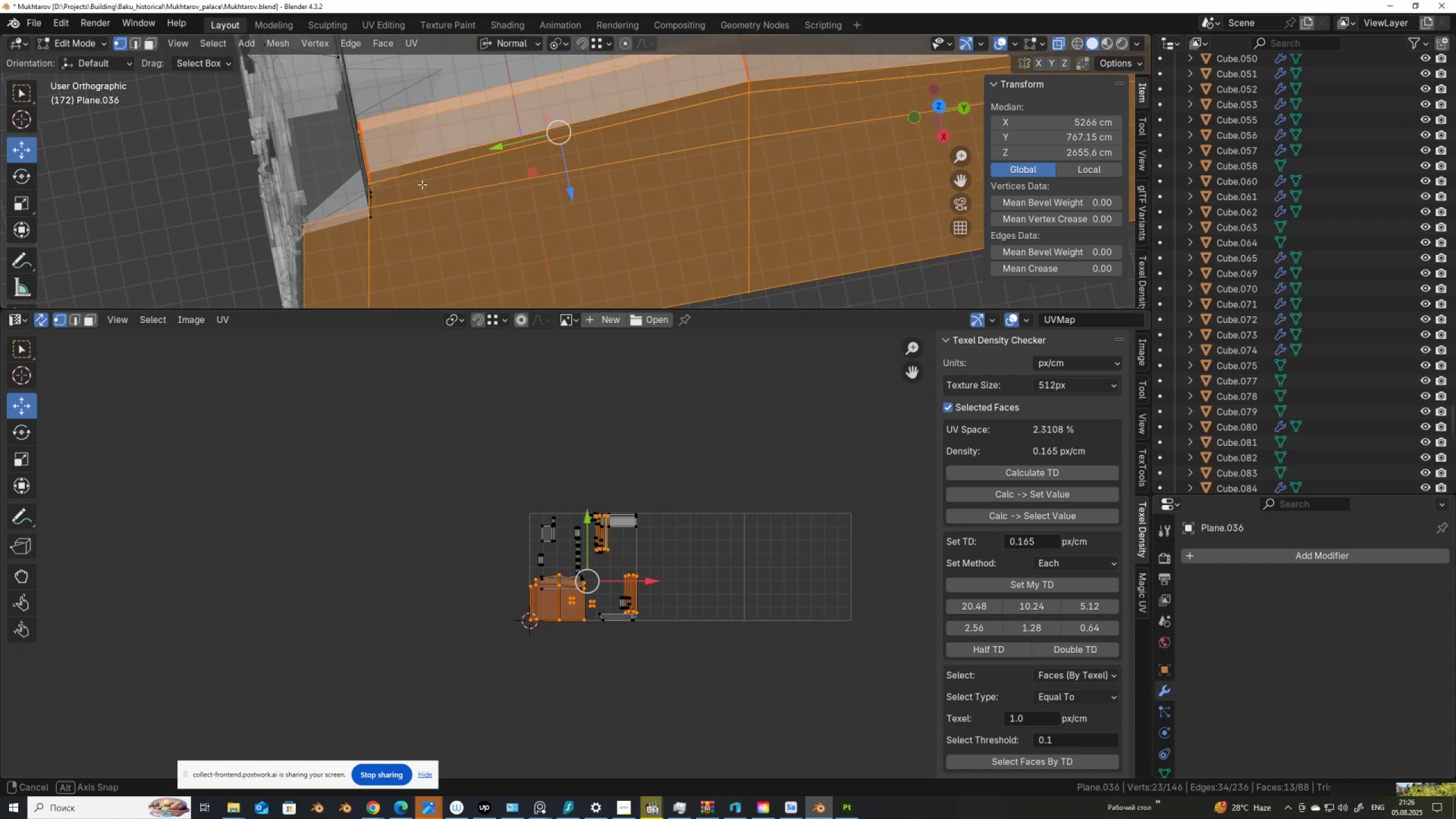 
key(Alt+Z)
 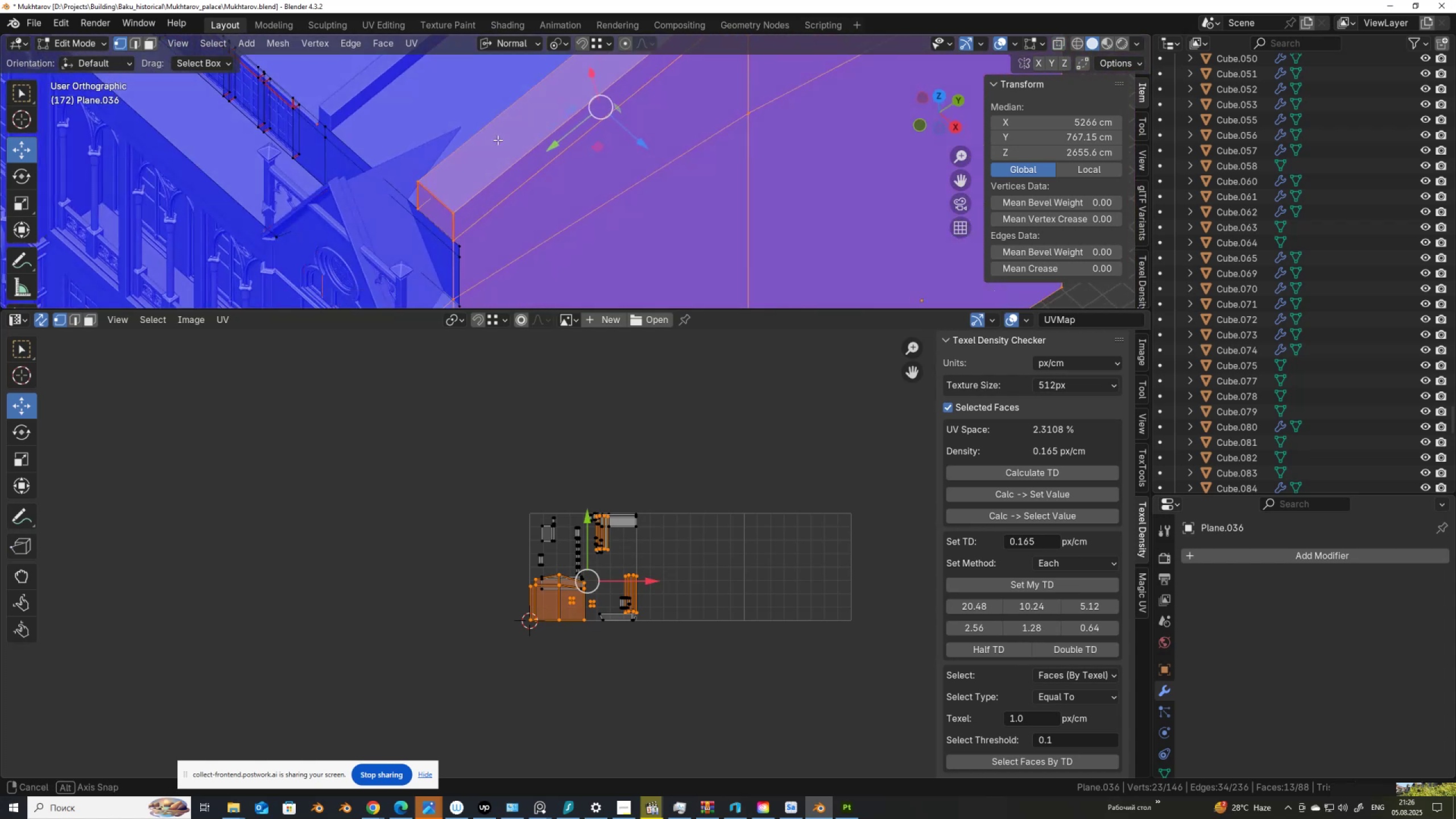 
key(Tab)
 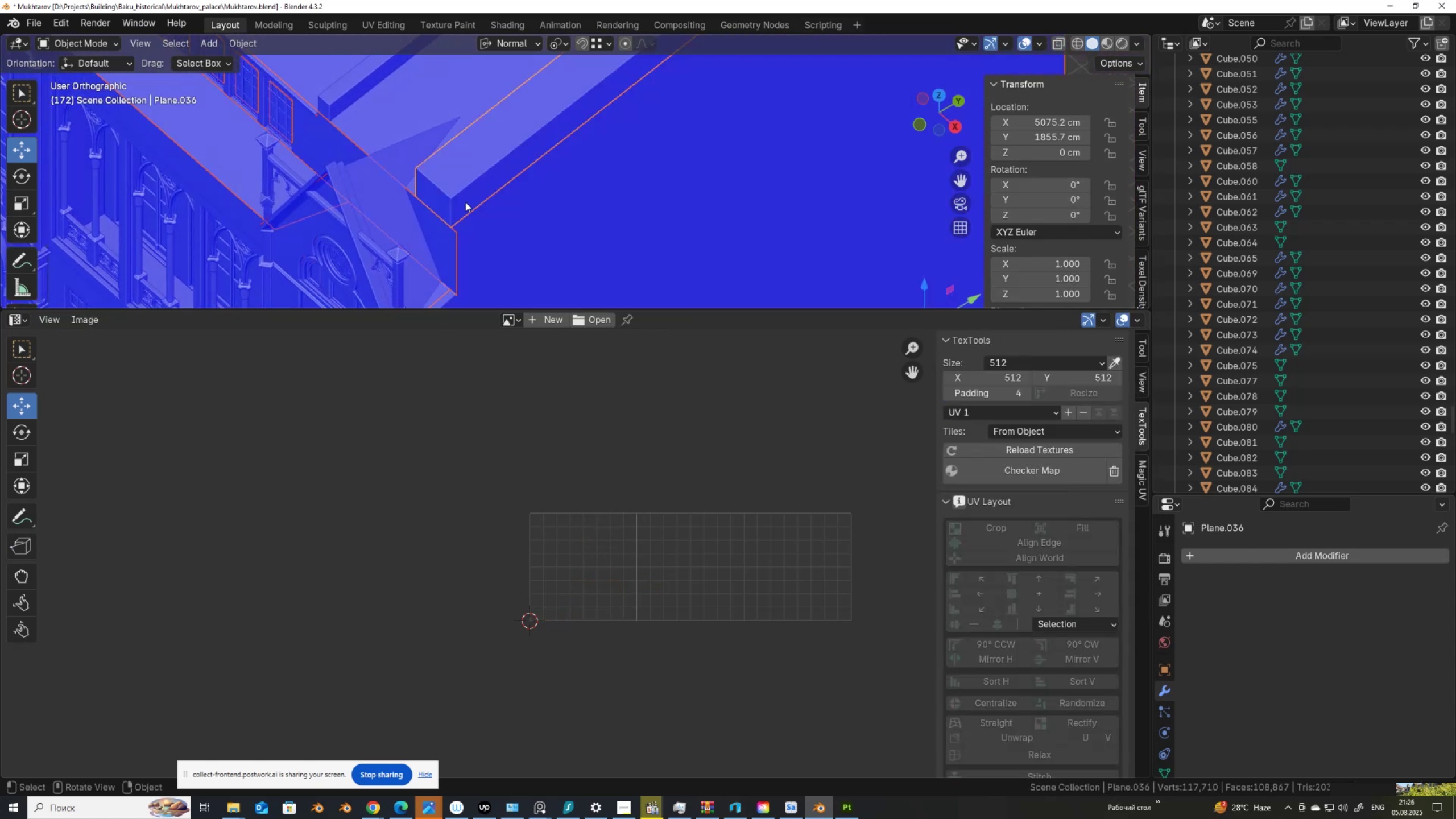 
scroll: coordinate [451, 212], scroll_direction: down, amount: 3.0
 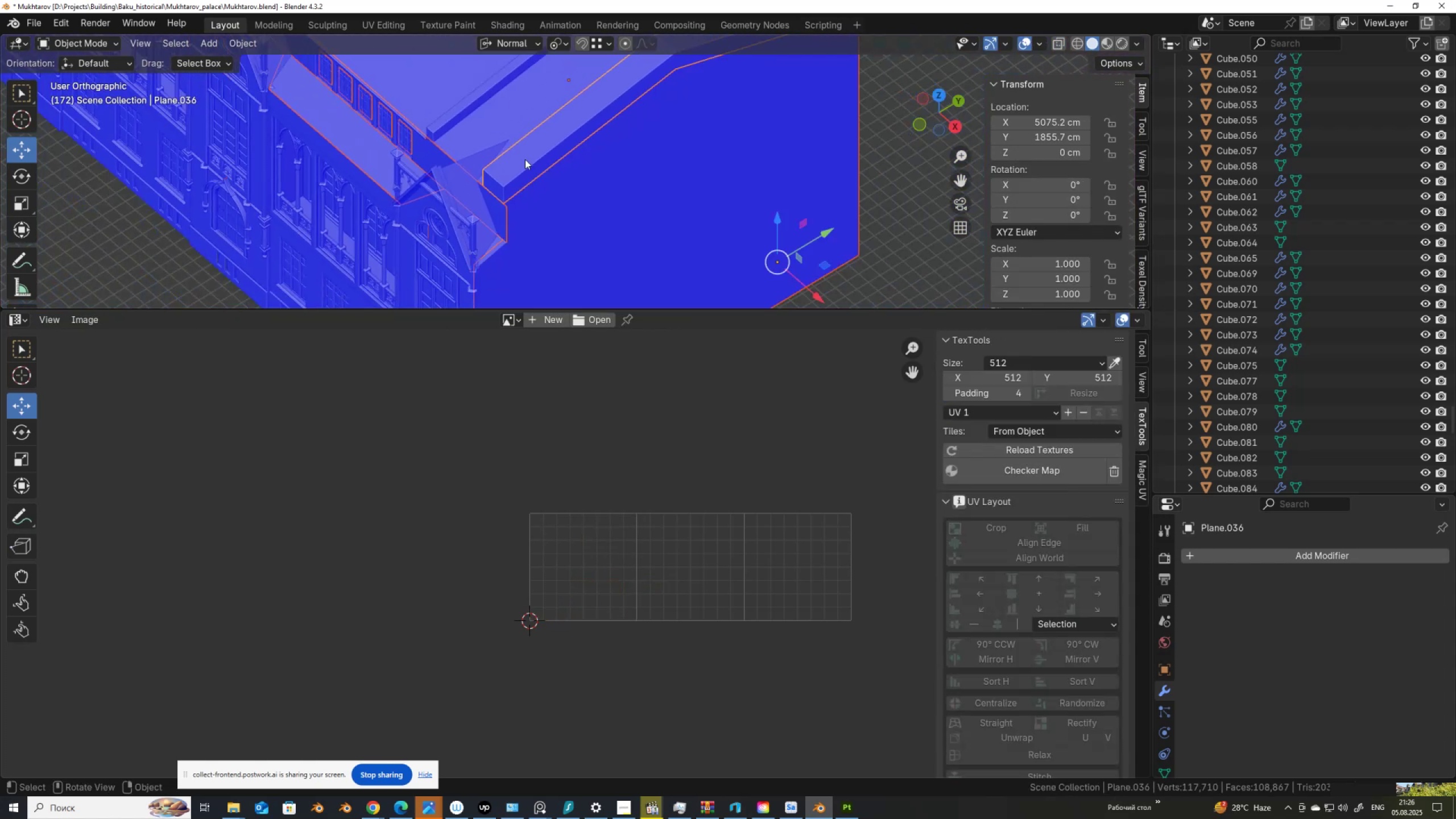 
left_click([525, 159])
 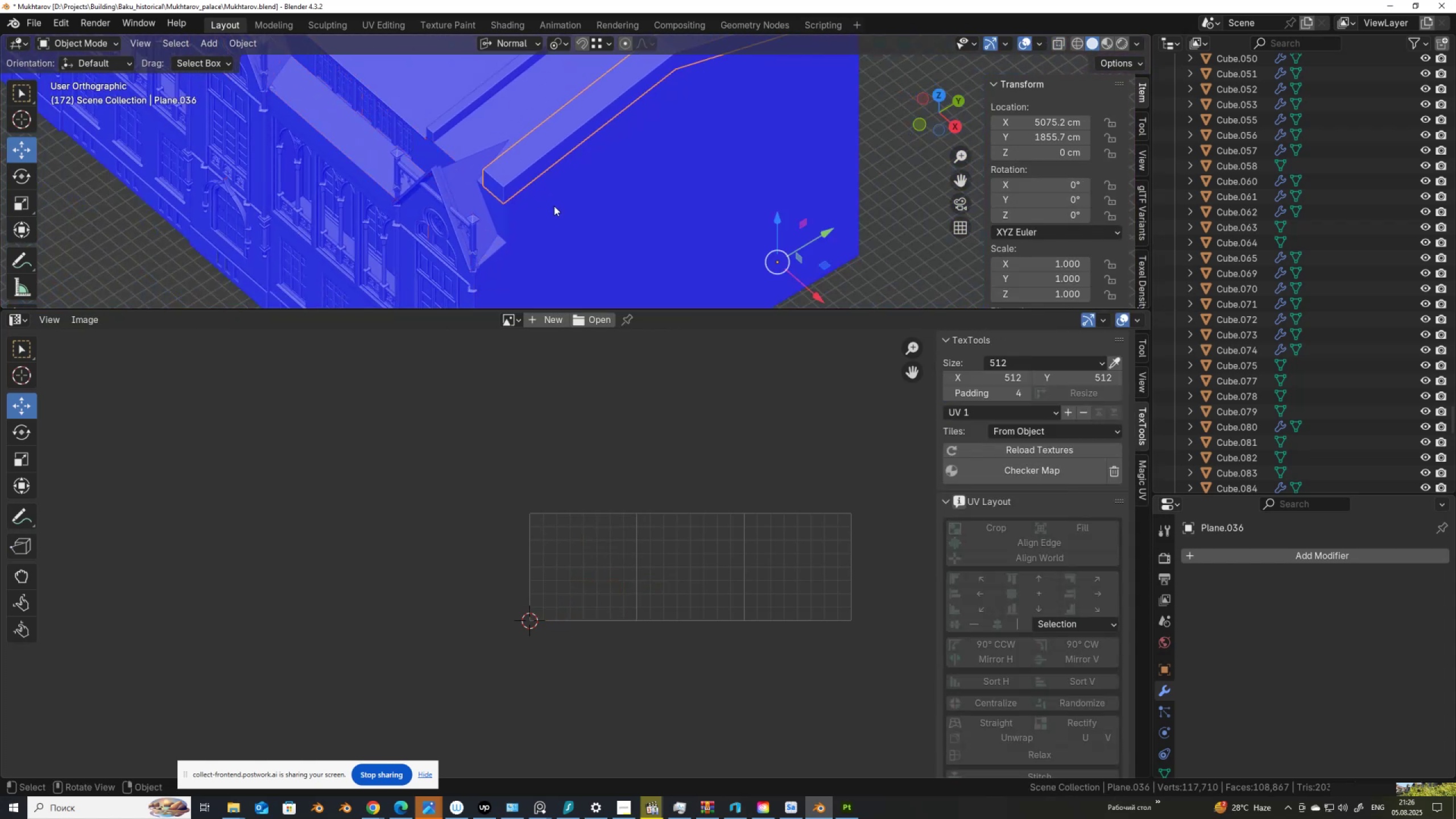 
hold_key(key=ShiftLeft, duration=0.39)
left_click([555, 207])
 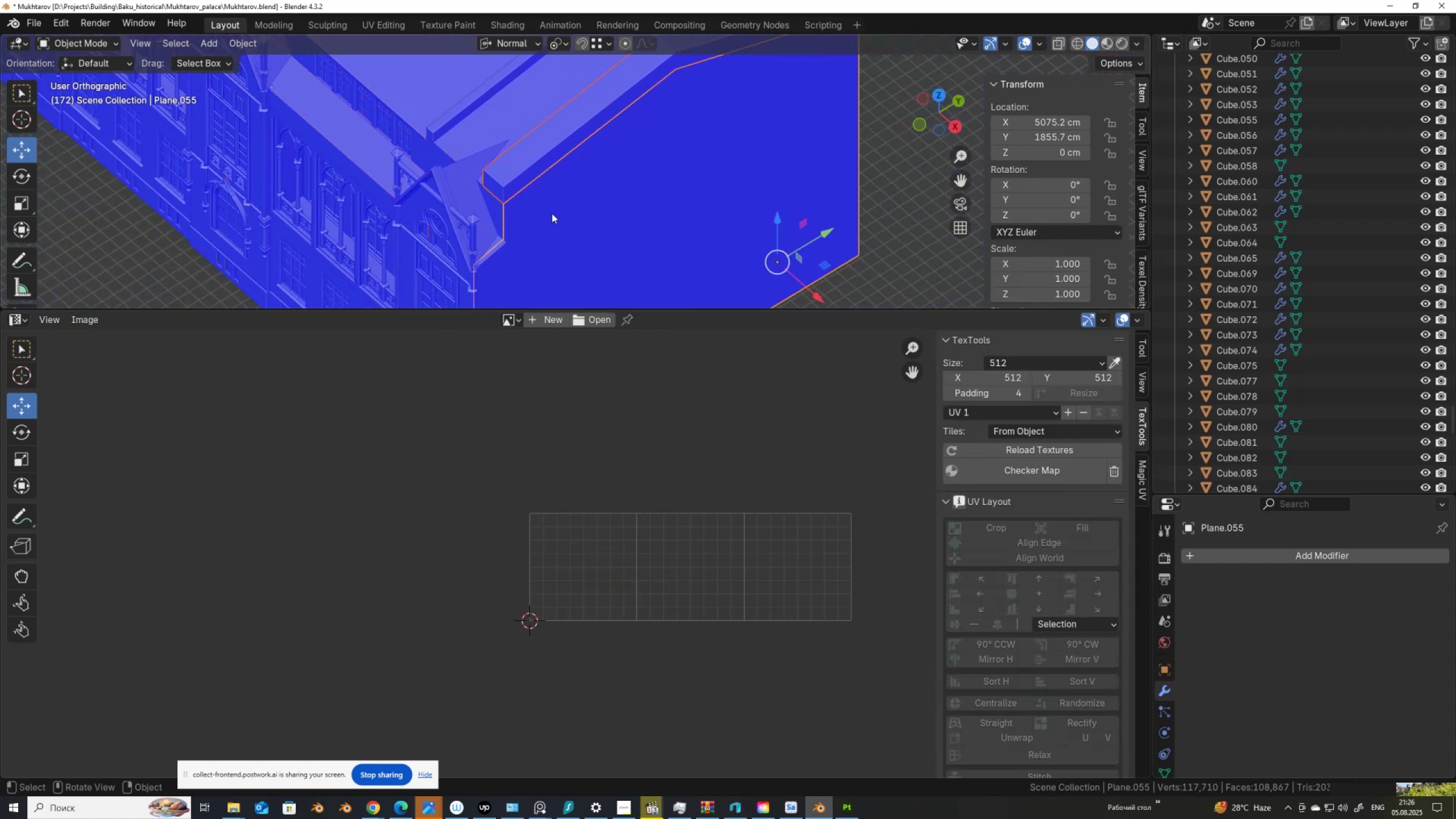 
key(Tab)
 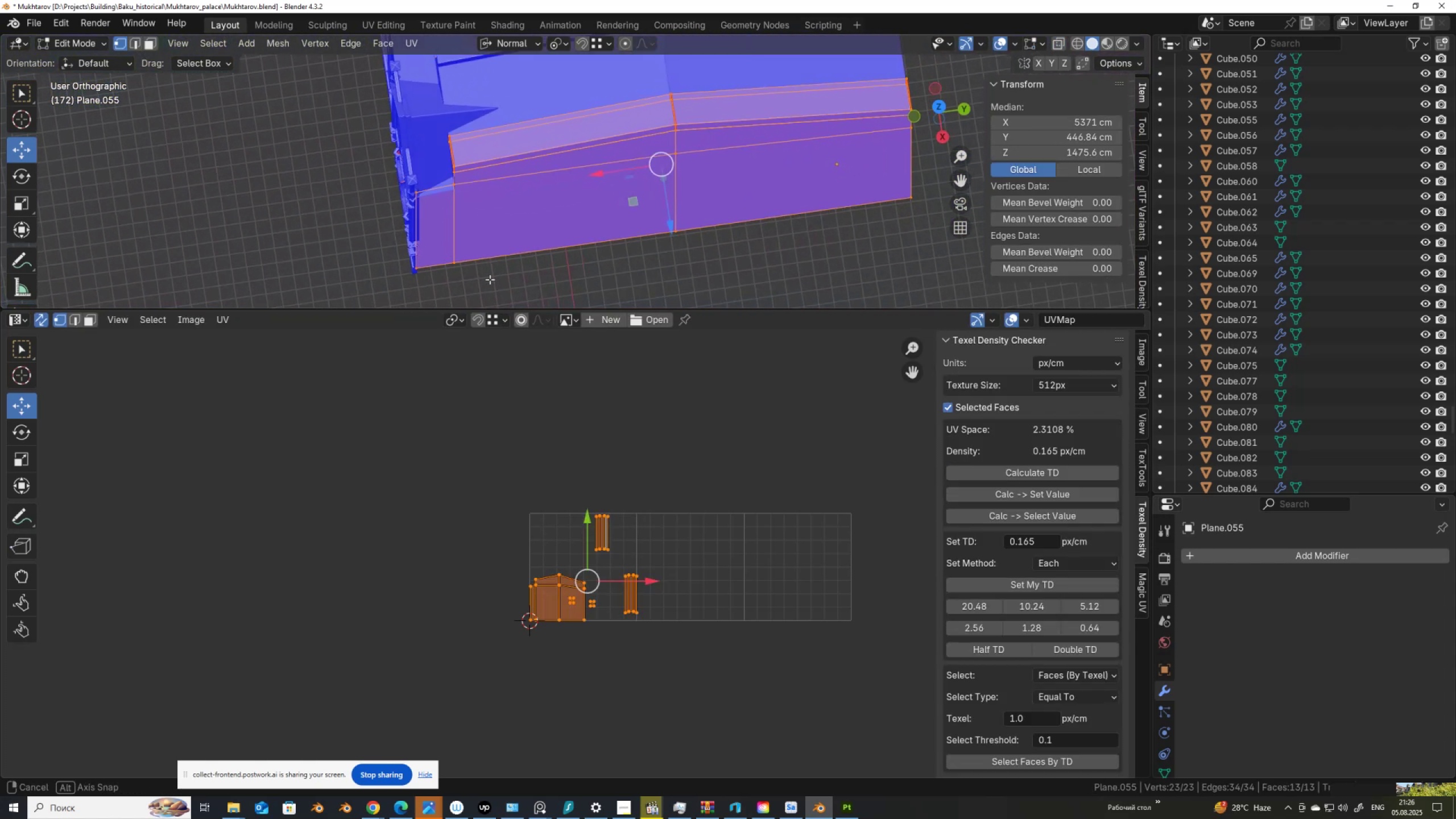 
hold_key(key=AltLeft, duration=0.61)
 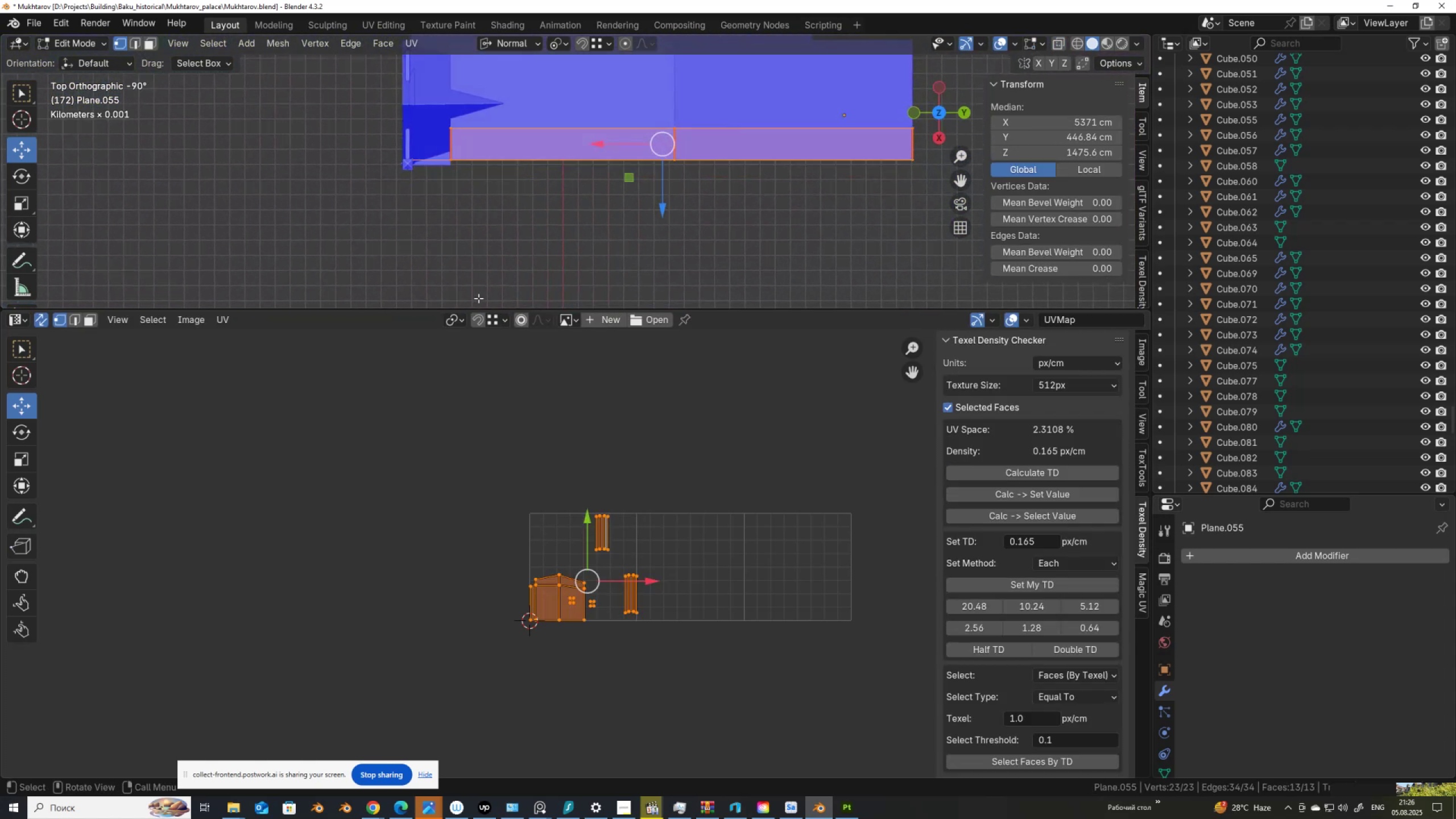 
key(Alt+AltLeft)
 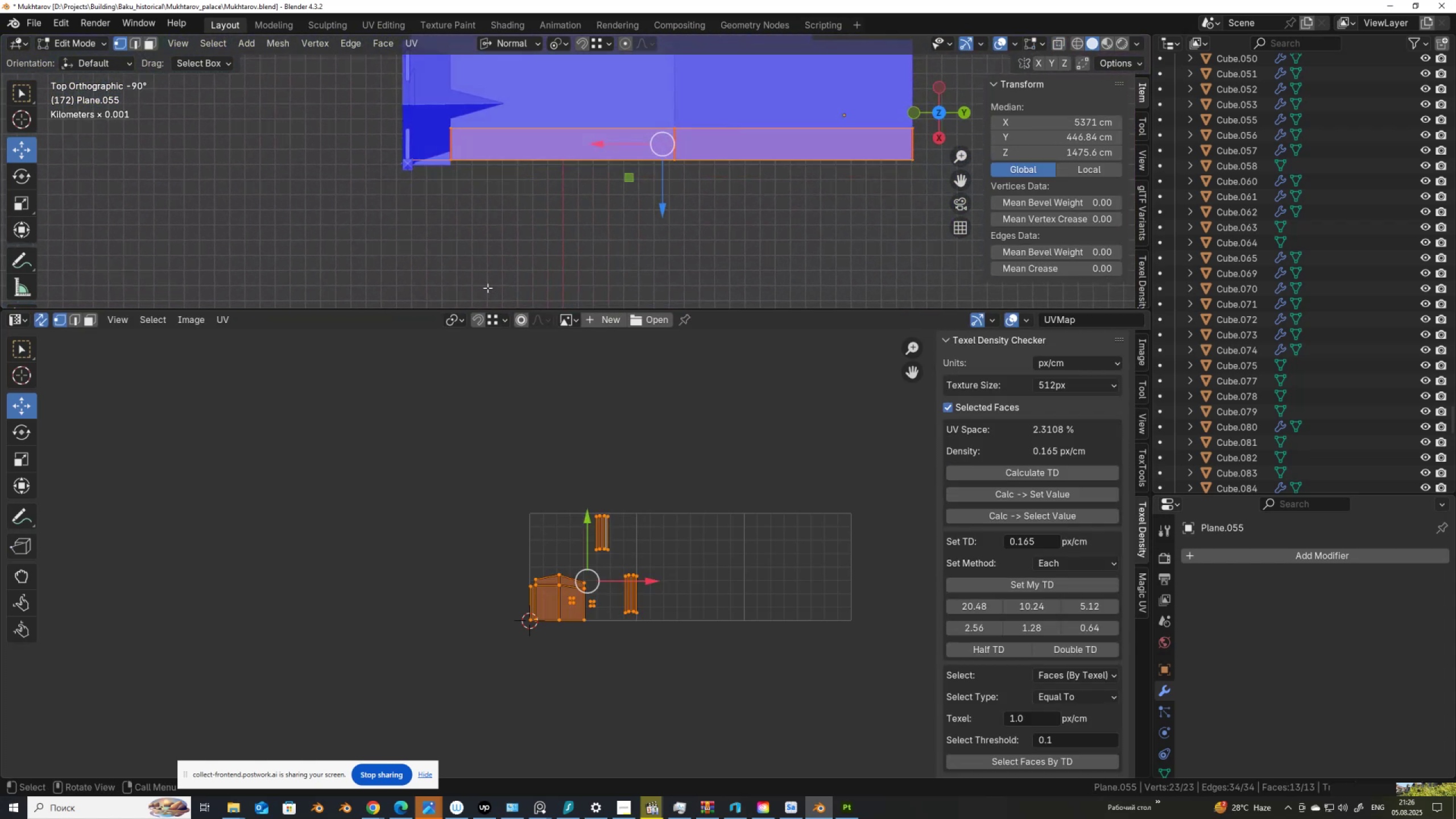 
key(Alt+Z)
 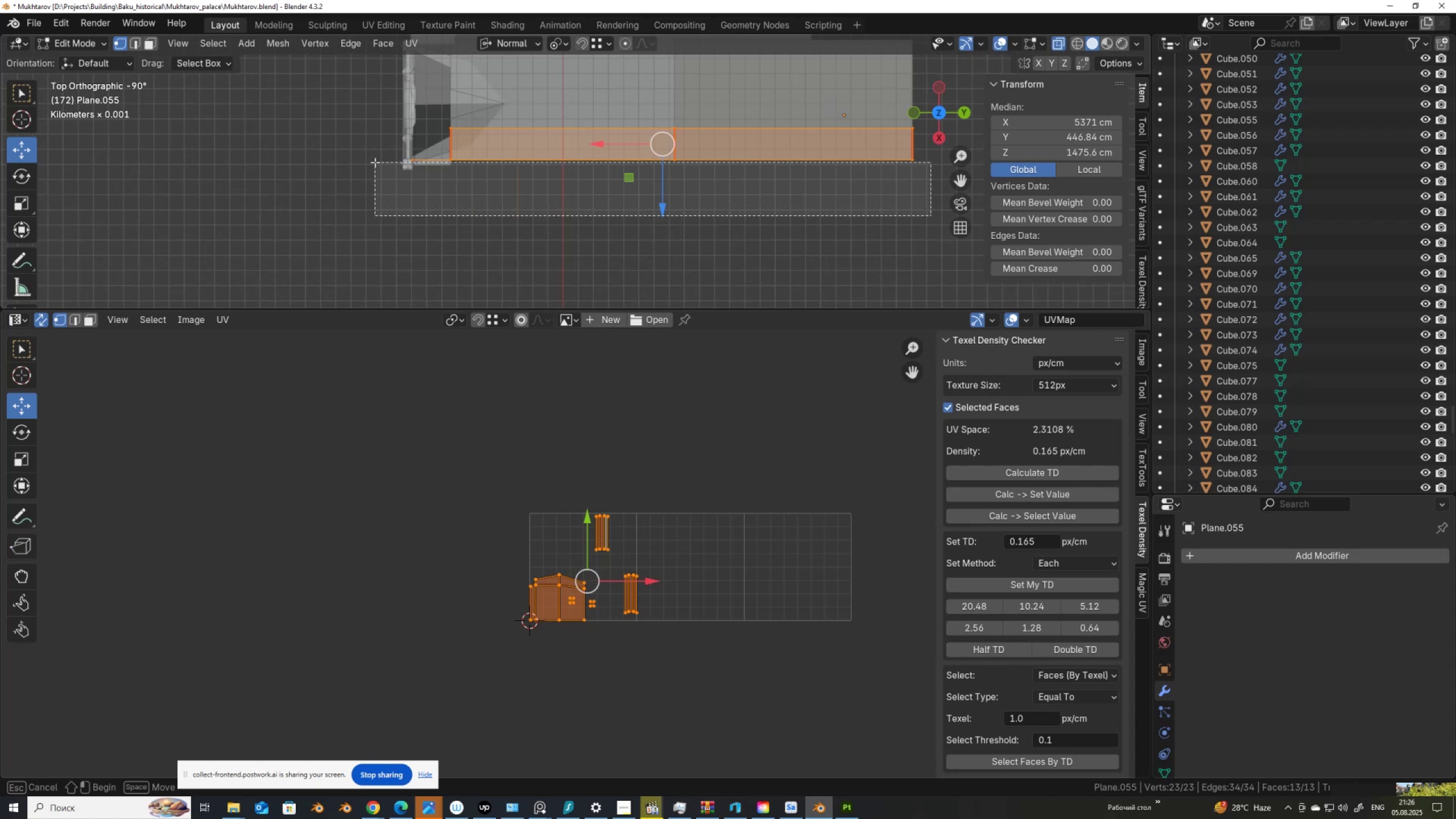 
scroll: coordinate [503, 195], scroll_direction: up, amount: 2.0
 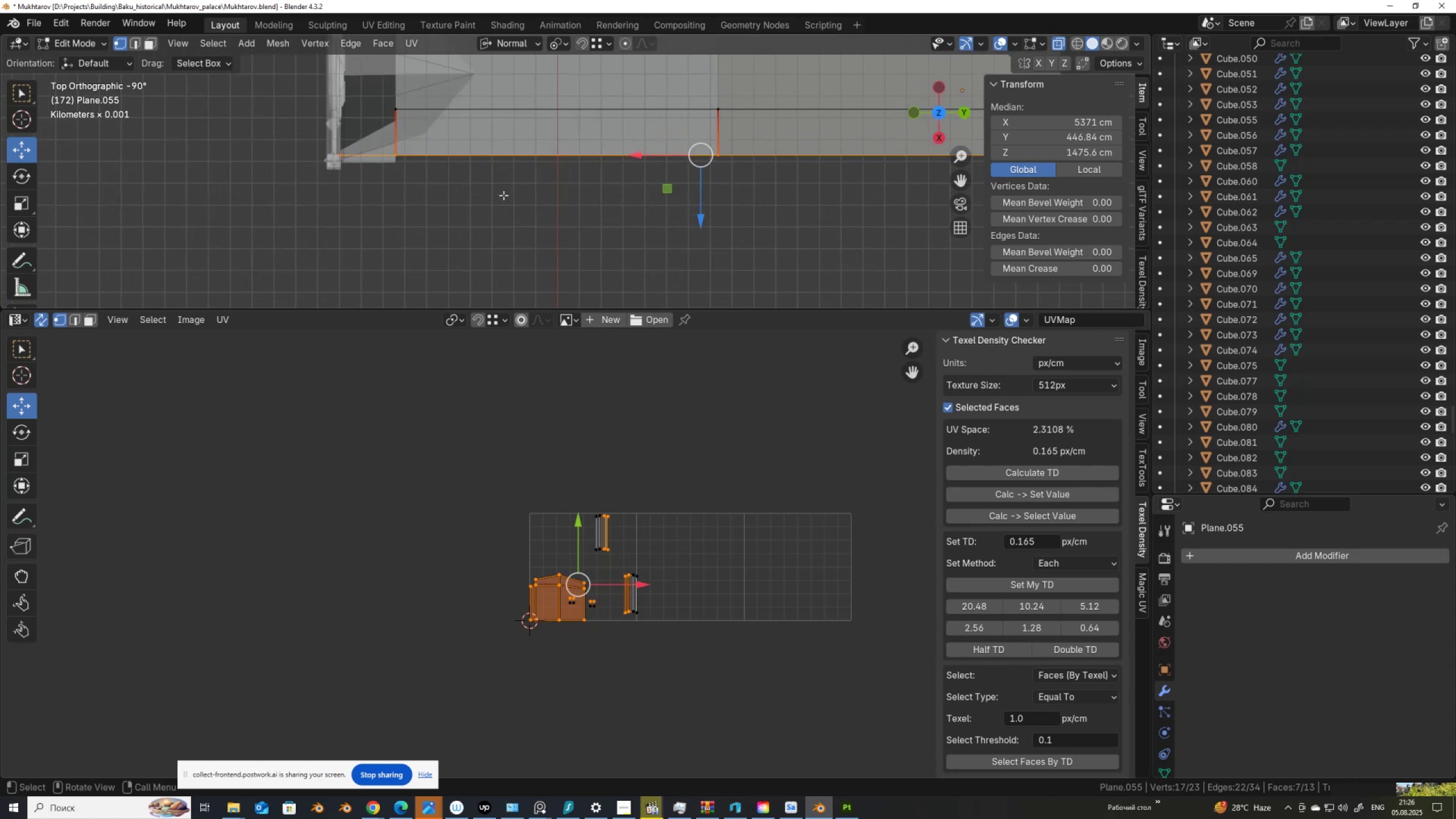 
key(Alt+AltLeft)
 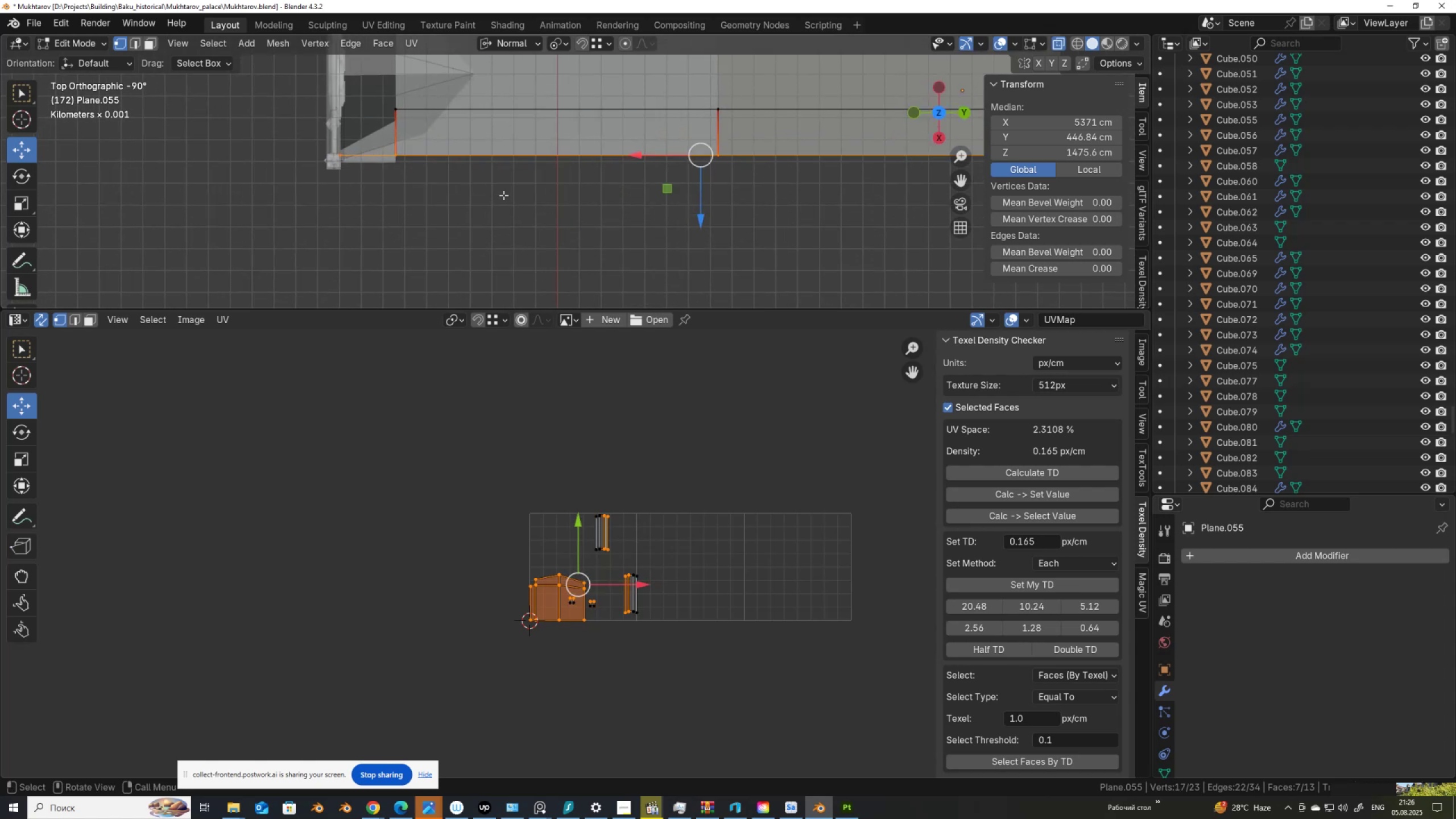 
key(Alt+Z)
 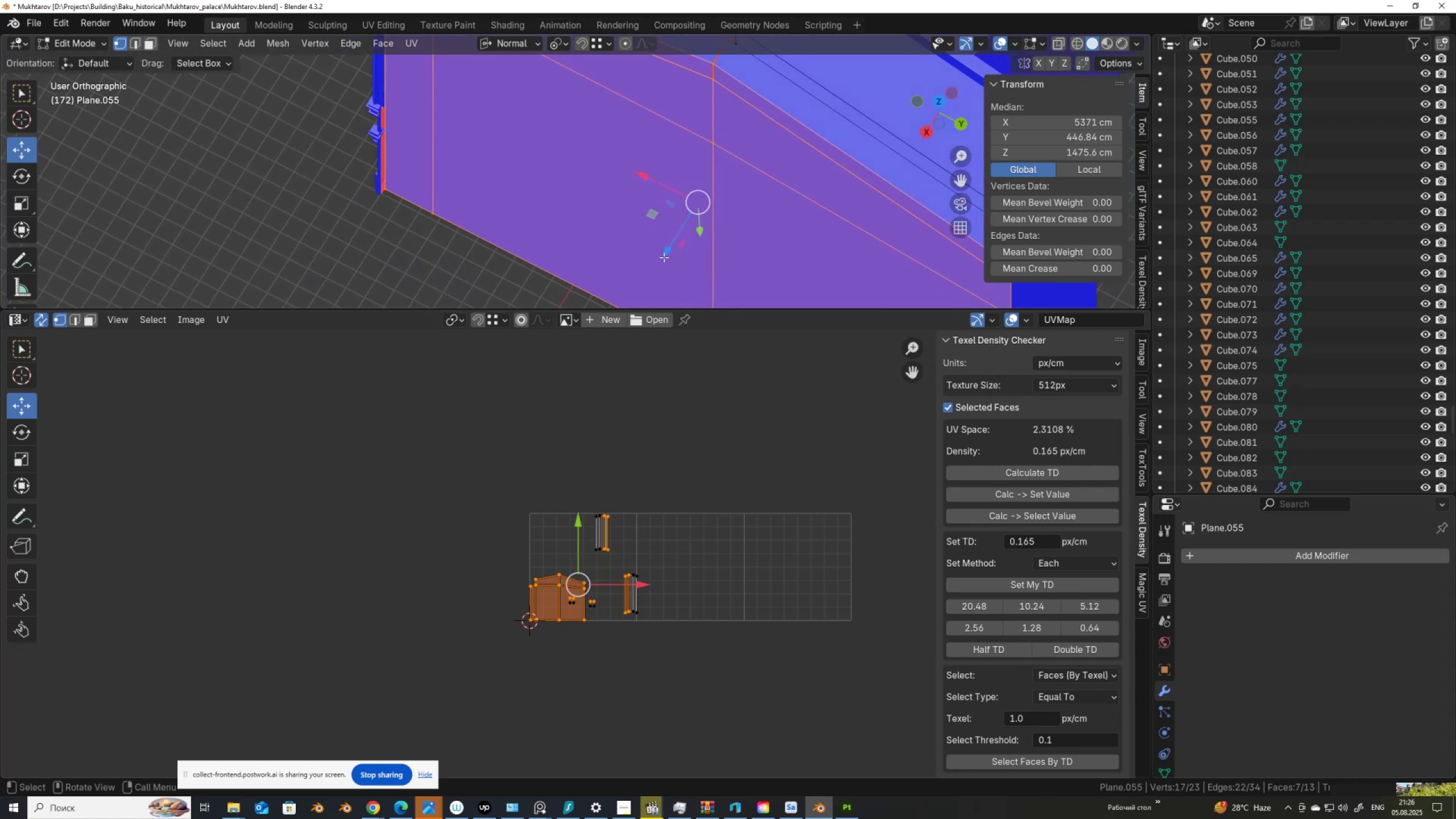 
hold_key(key=ControlLeft, duration=0.45)
 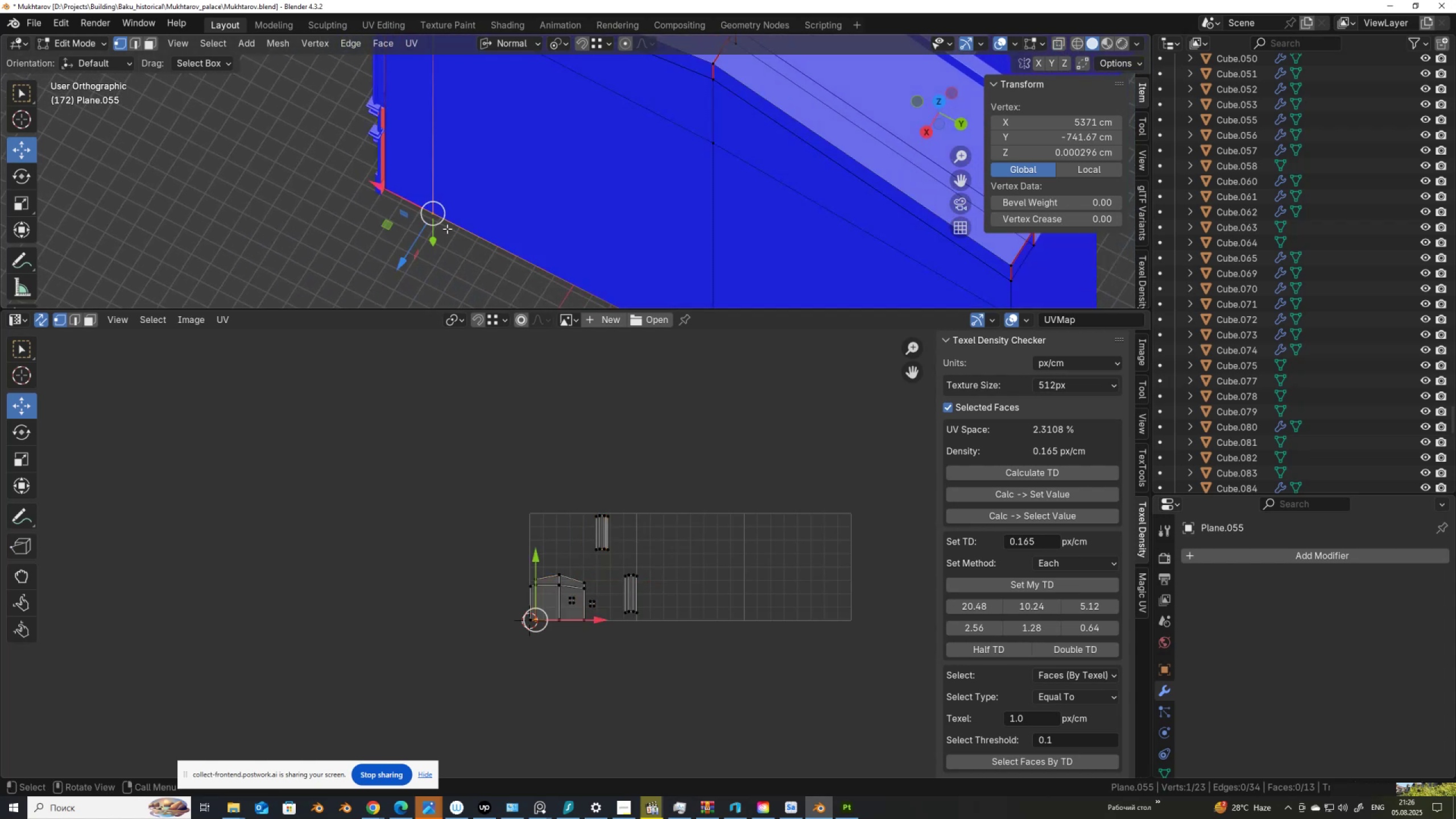 
key(Control+ControlLeft)
 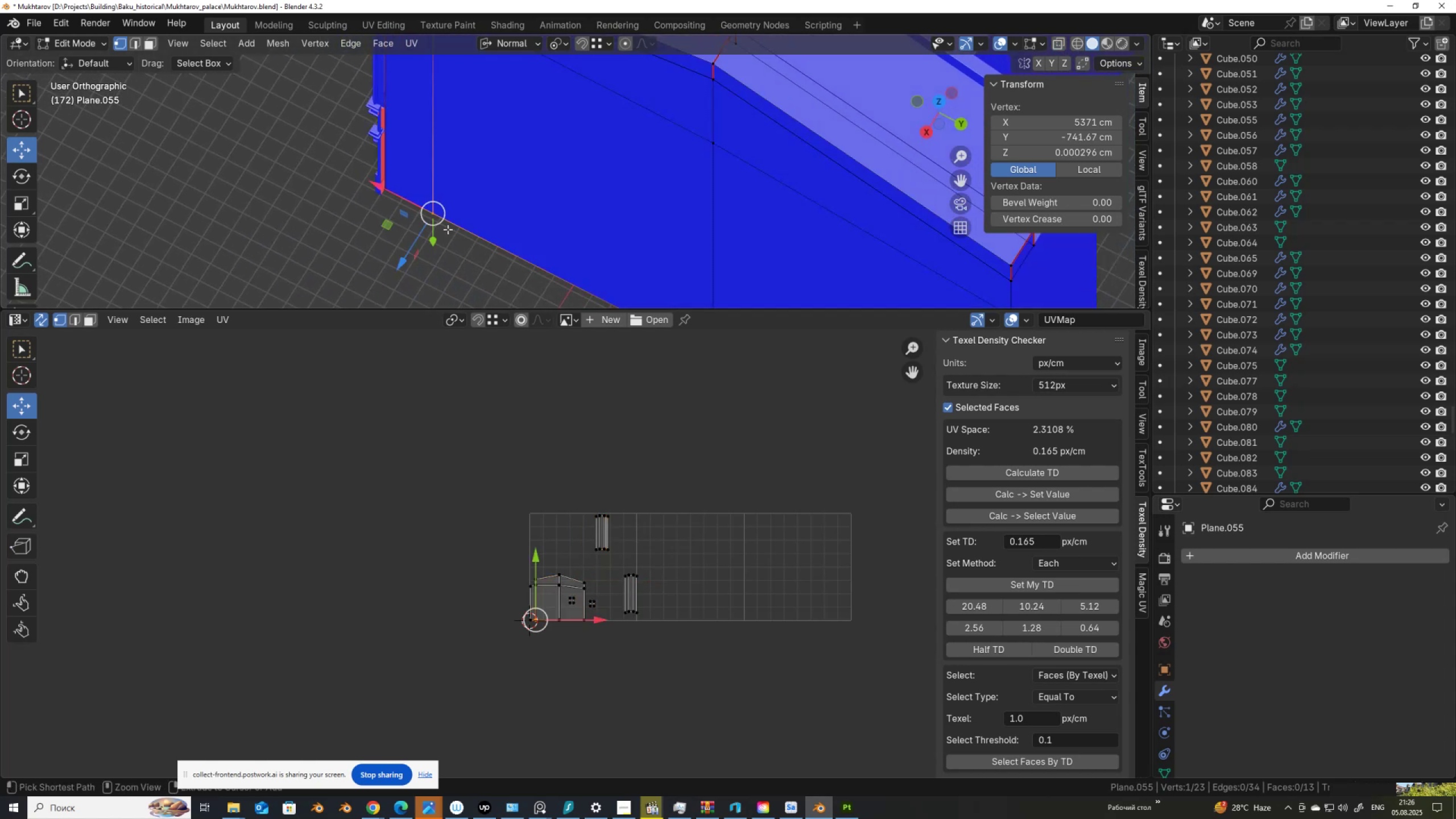 
key(Control+Z)
 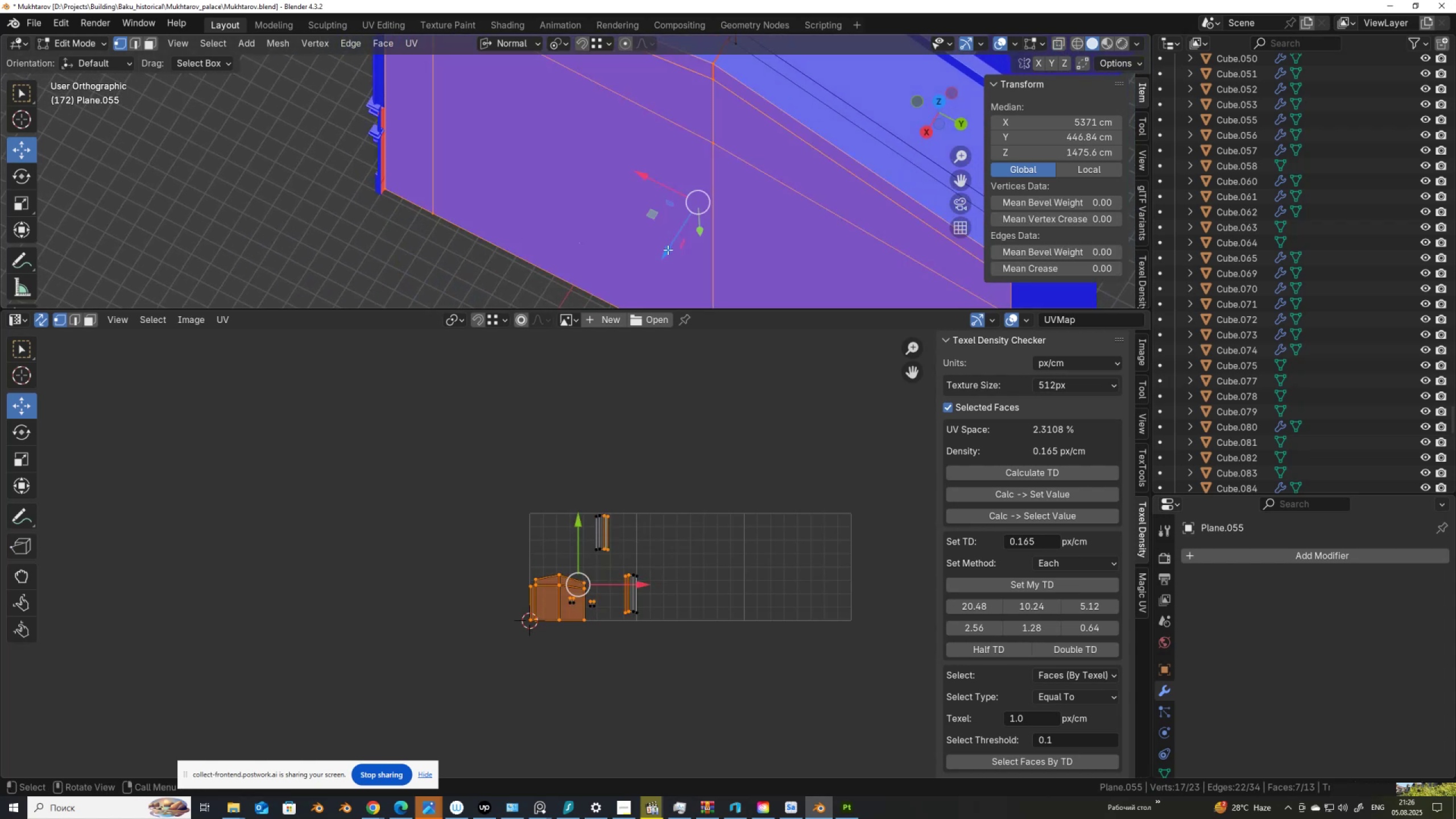 
hold_key(key=ControlLeft, duration=0.69)
 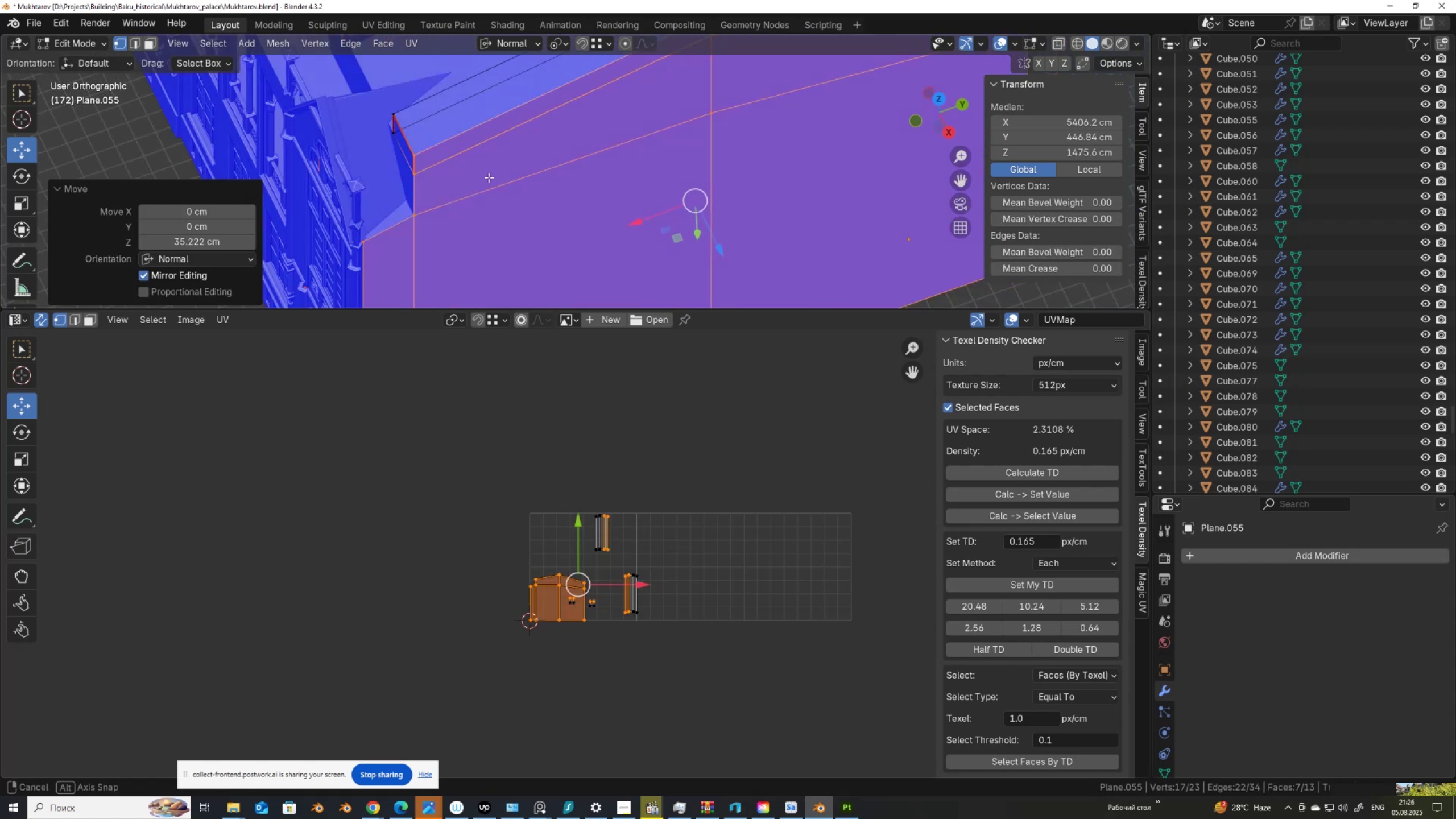 
scroll: coordinate [607, 163], scroll_direction: down, amount: 10.0
 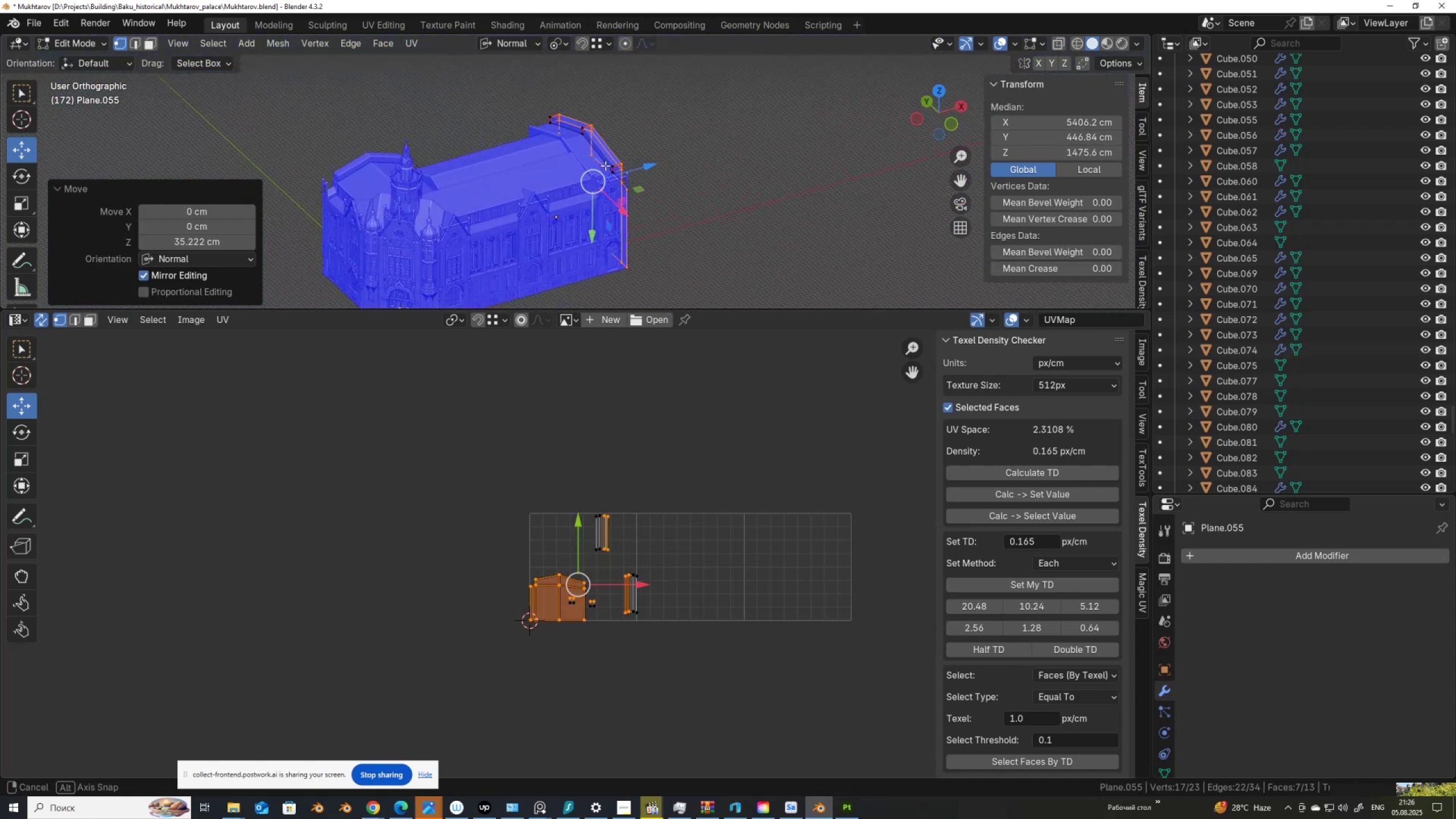 
scroll: coordinate [512, 183], scroll_direction: up, amount: 3.0
 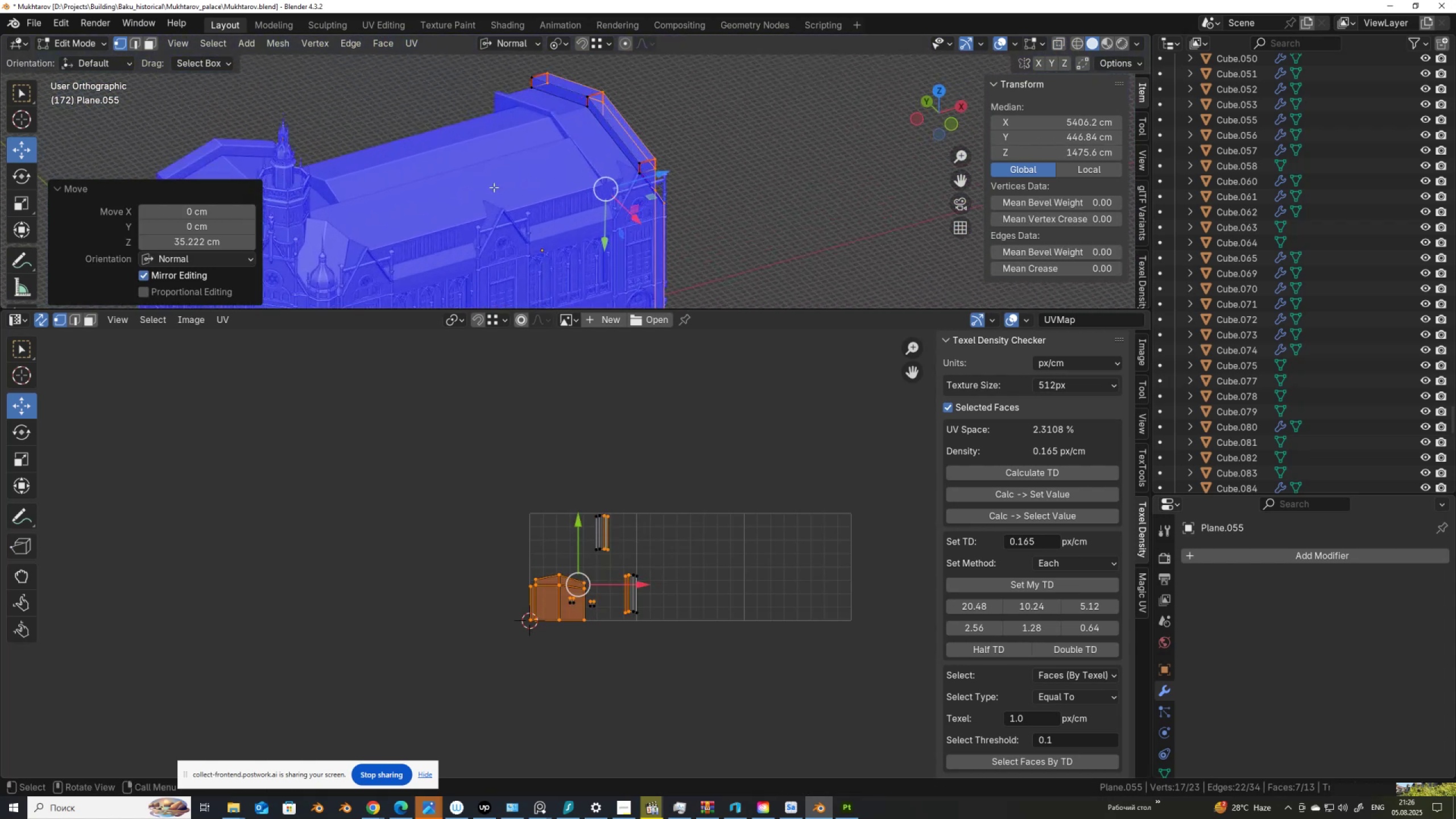 
hold_key(key=ShiftLeft, duration=0.46)
 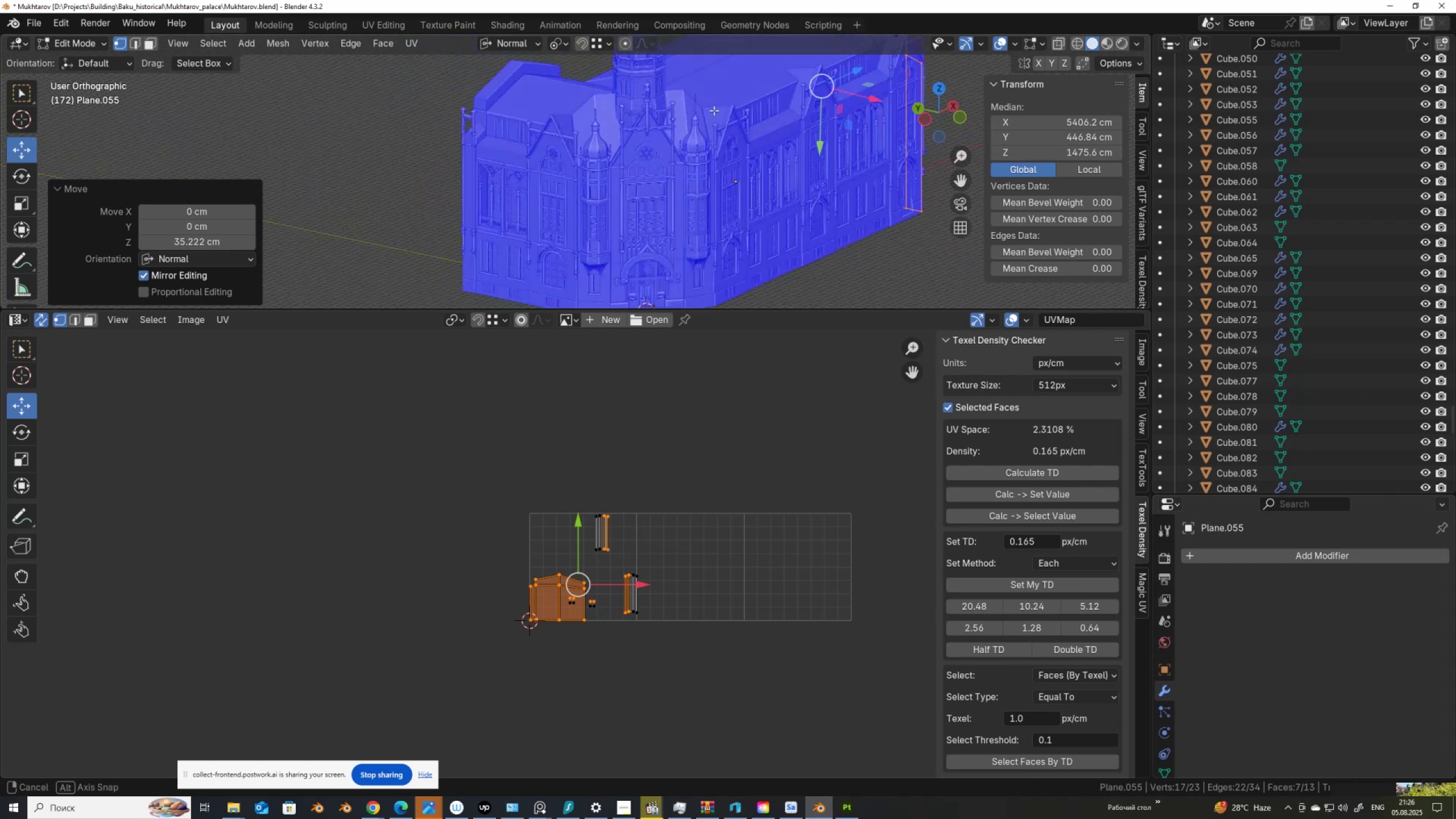 
scroll: coordinate [545, 213], scroll_direction: up, amount: 9.0
 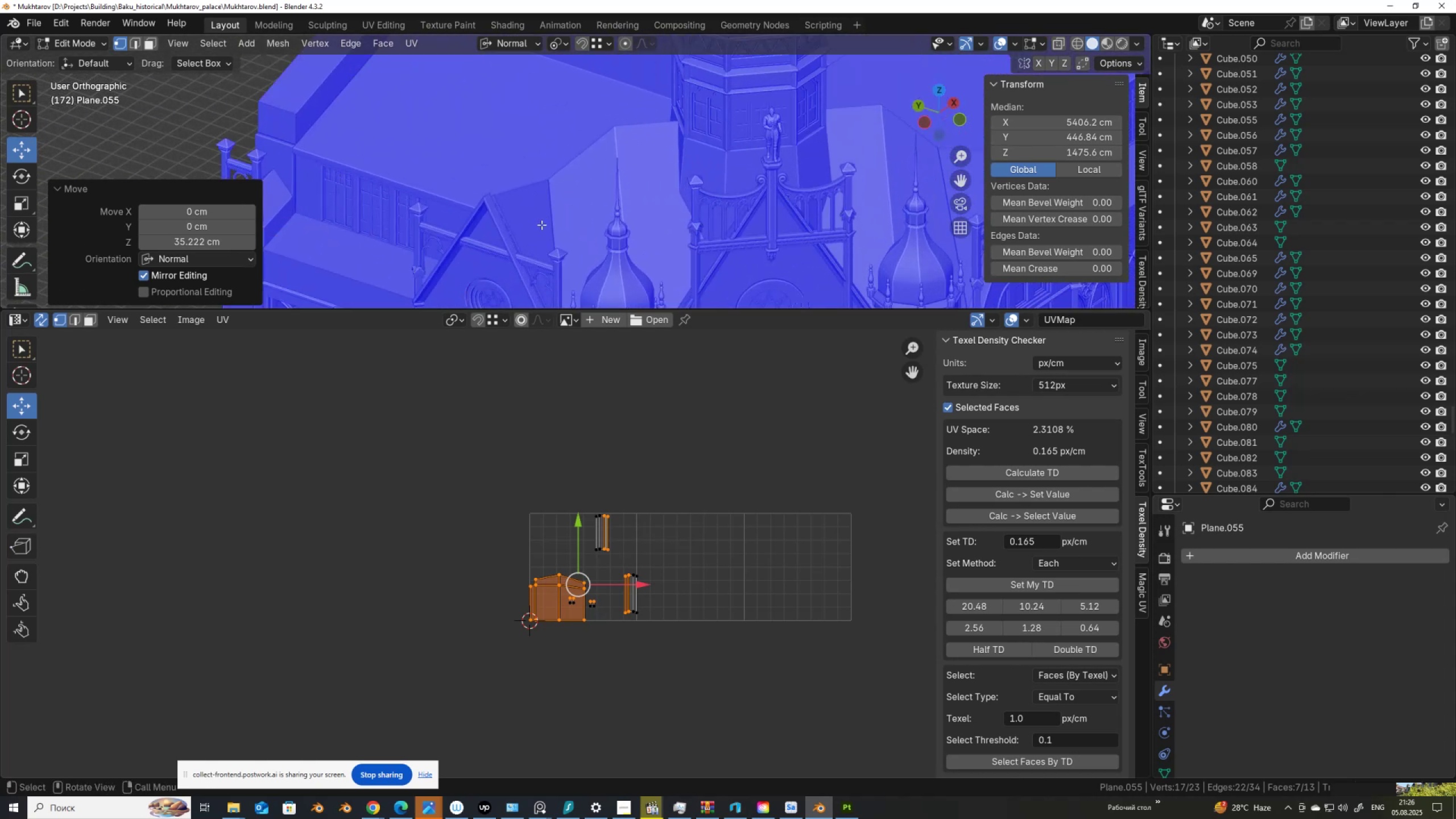 
hold_key(key=ShiftLeft, duration=0.41)
scroll: coordinate [537, 209], scroll_direction: up, amount: 6.0
 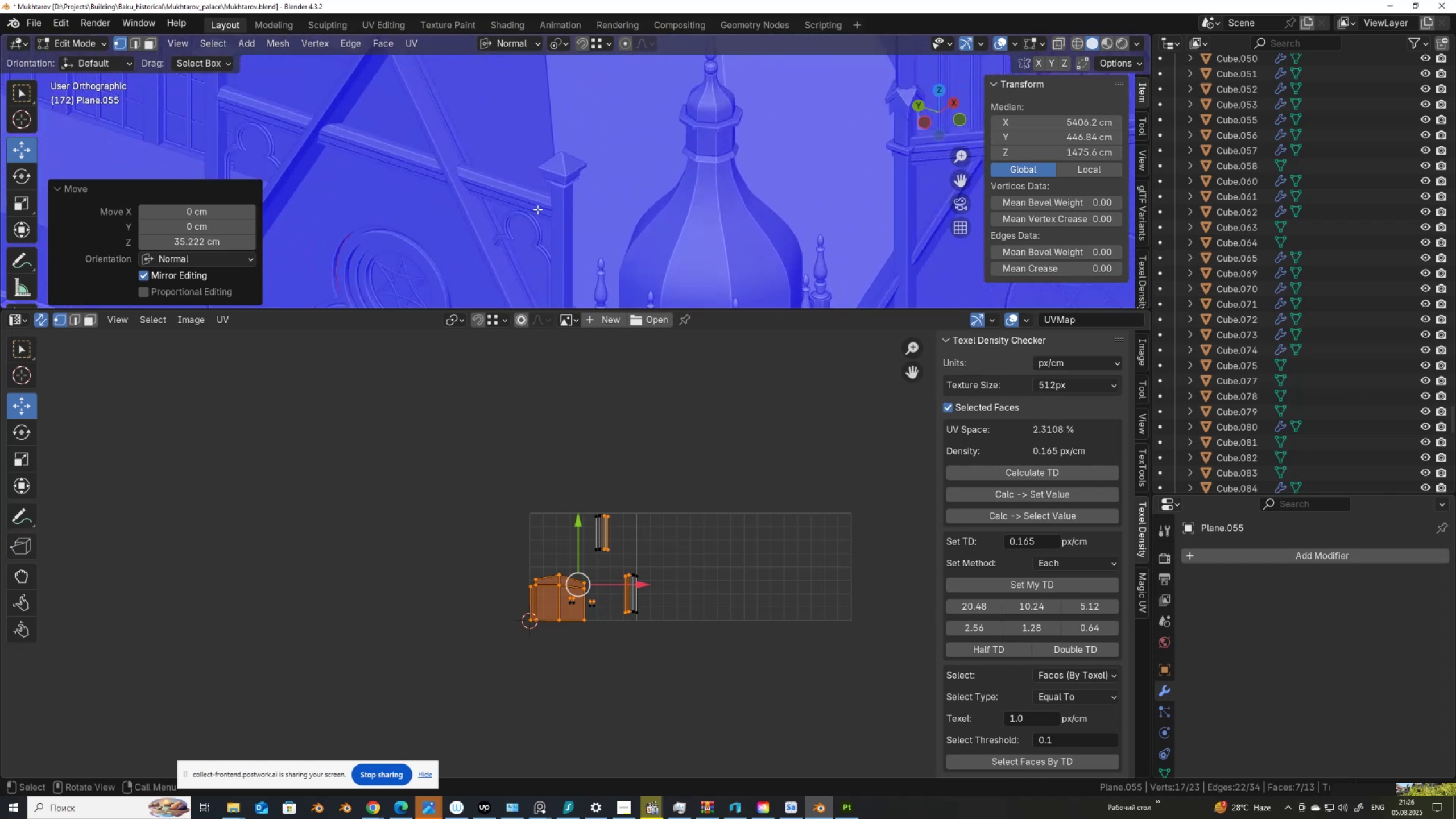 
key(Shift+ShiftLeft)
 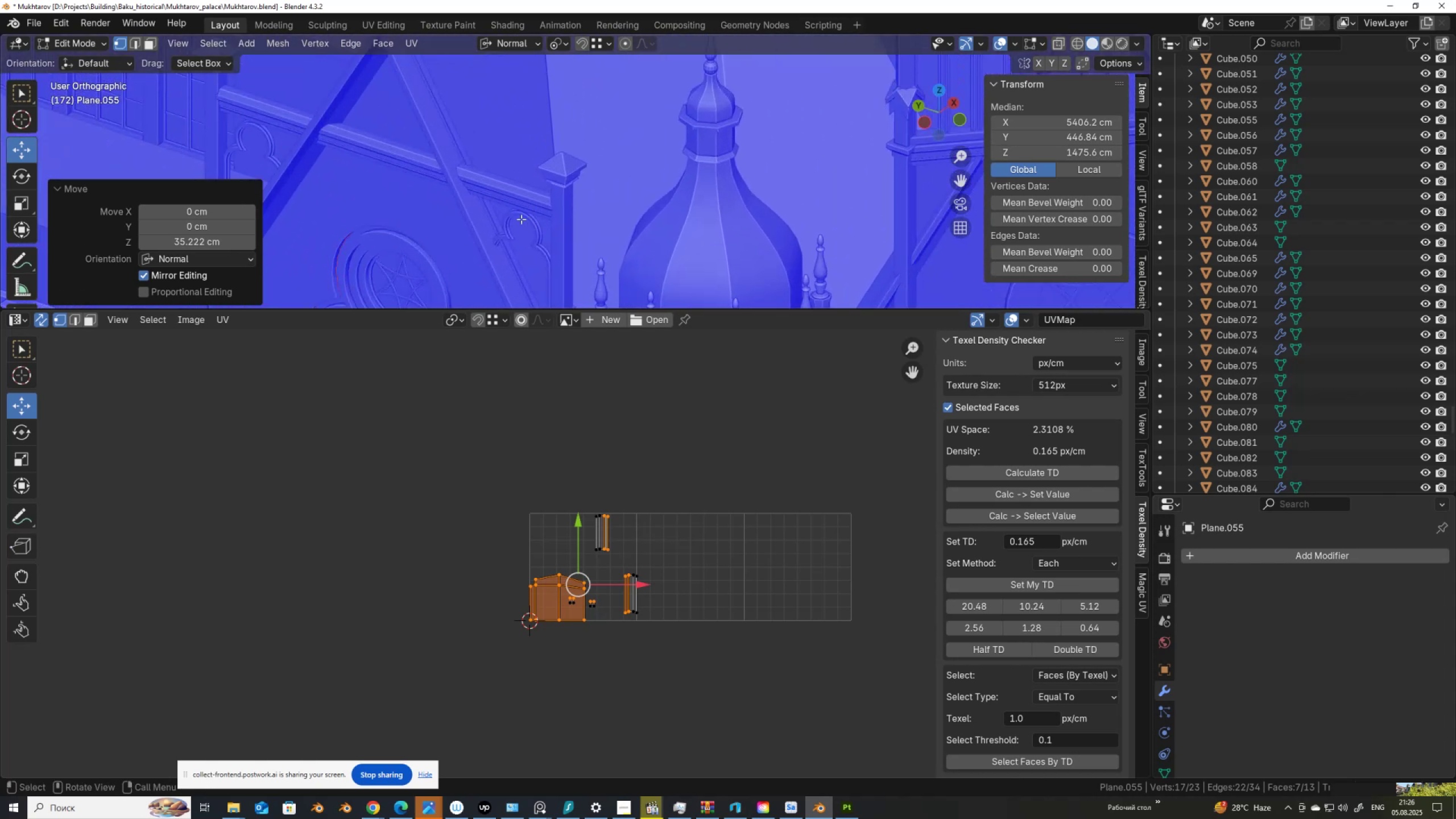 
scroll: coordinate [521, 215], scroll_direction: down, amount: 2.0
 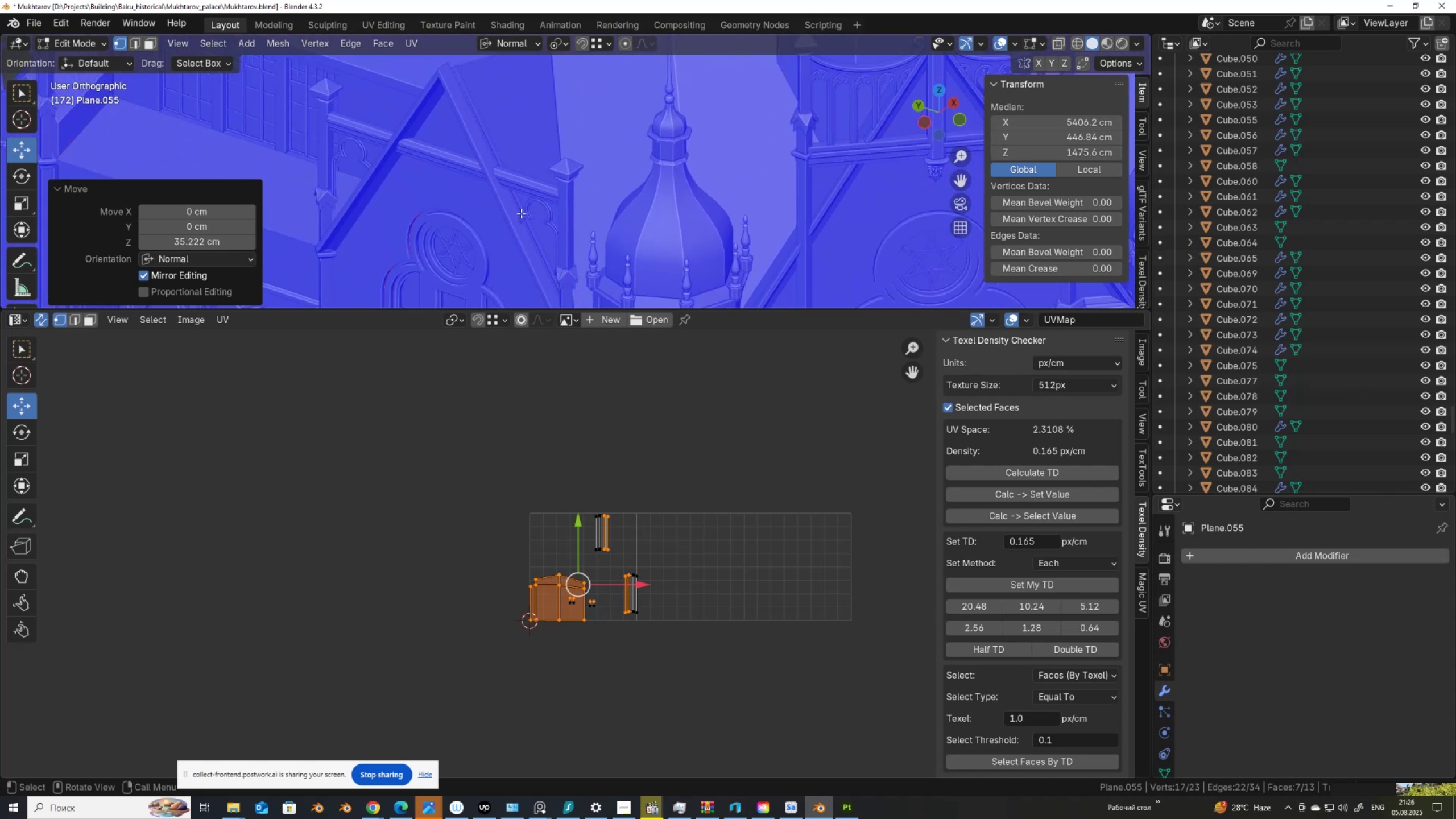 
key(Q)
 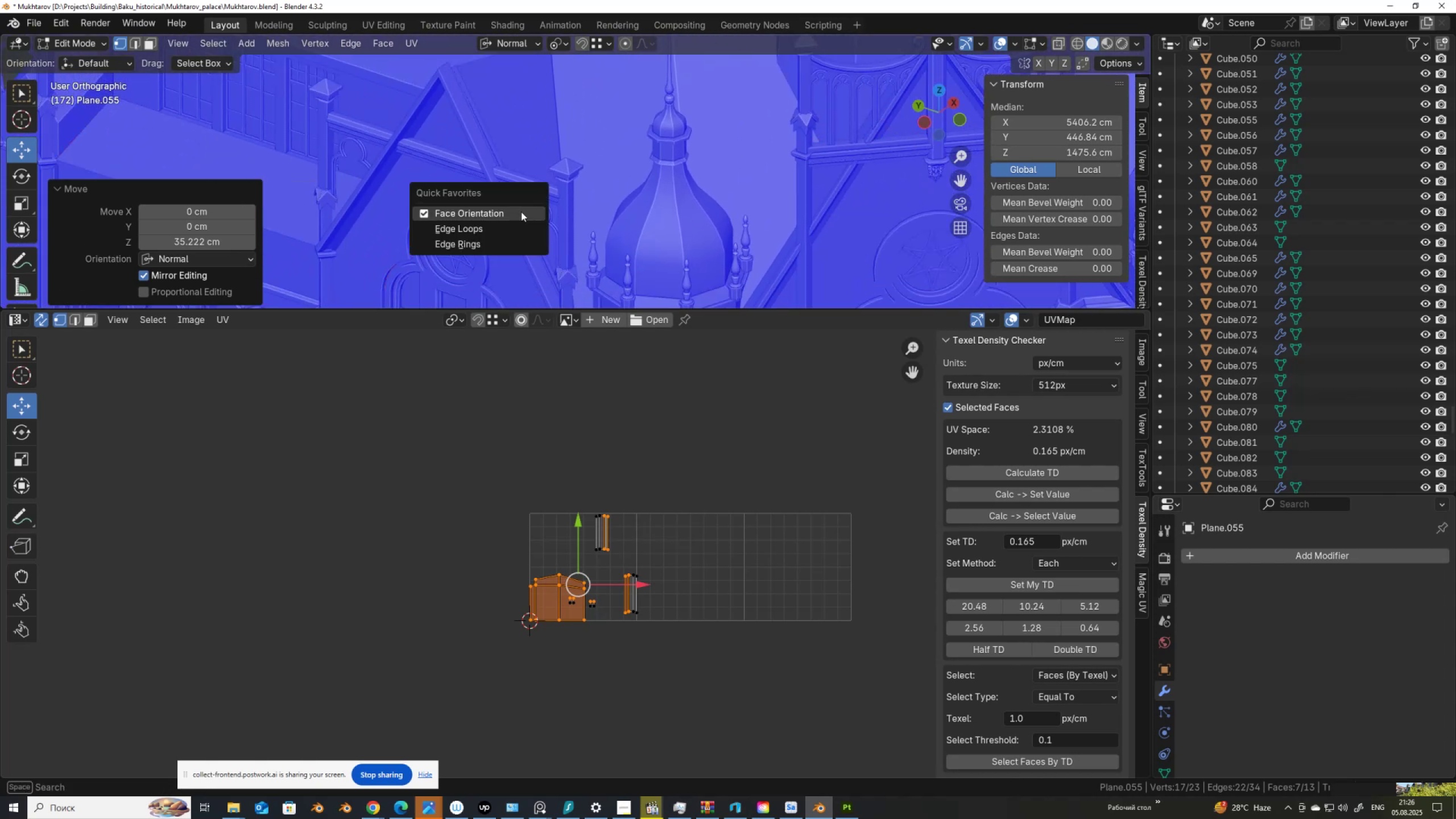 
scroll: coordinate [600, 431], scroll_direction: down, amount: 8.0
 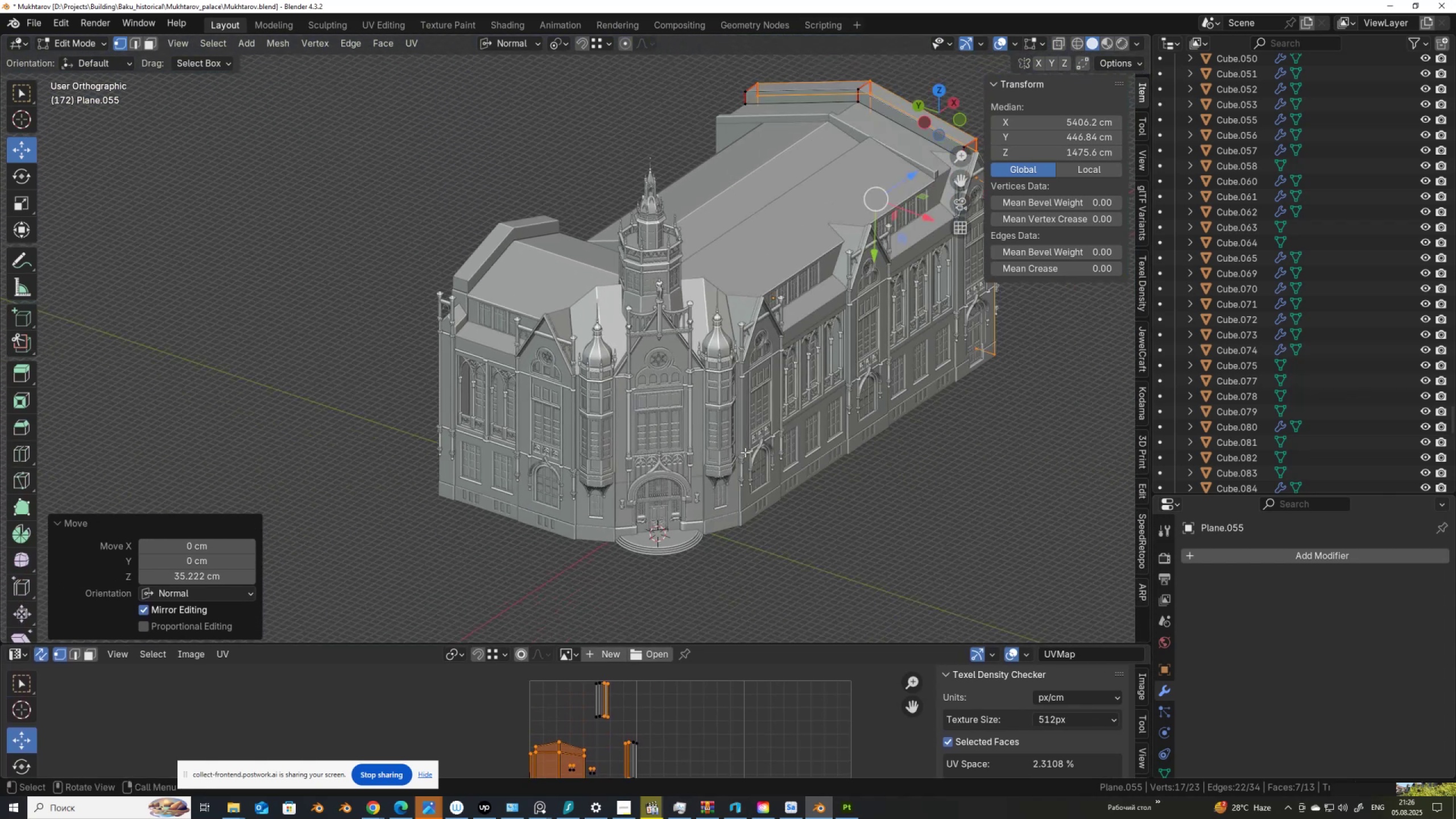 
hold_key(key=ShiftLeft, duration=0.37)
 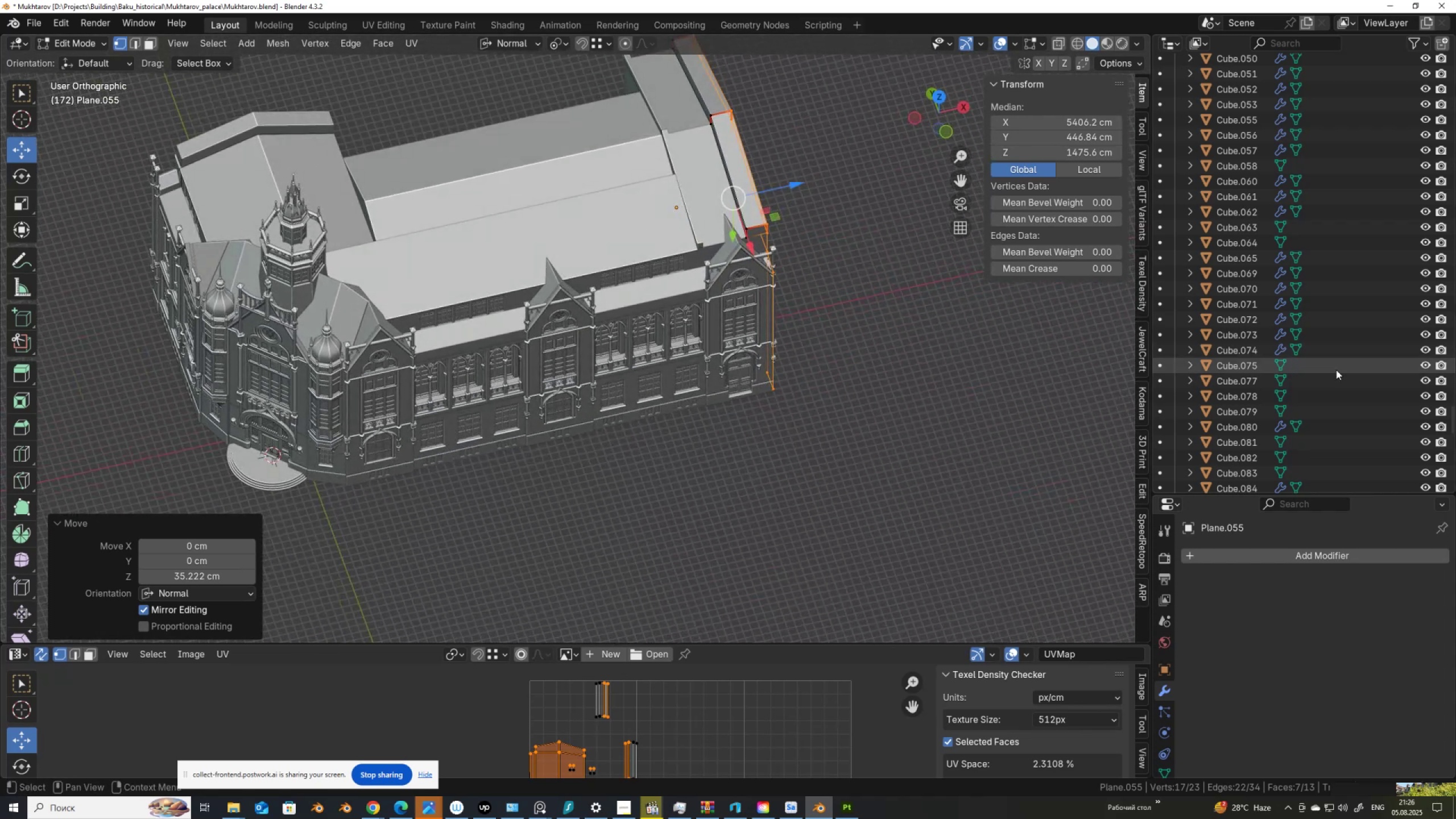 
wait(10.21)
 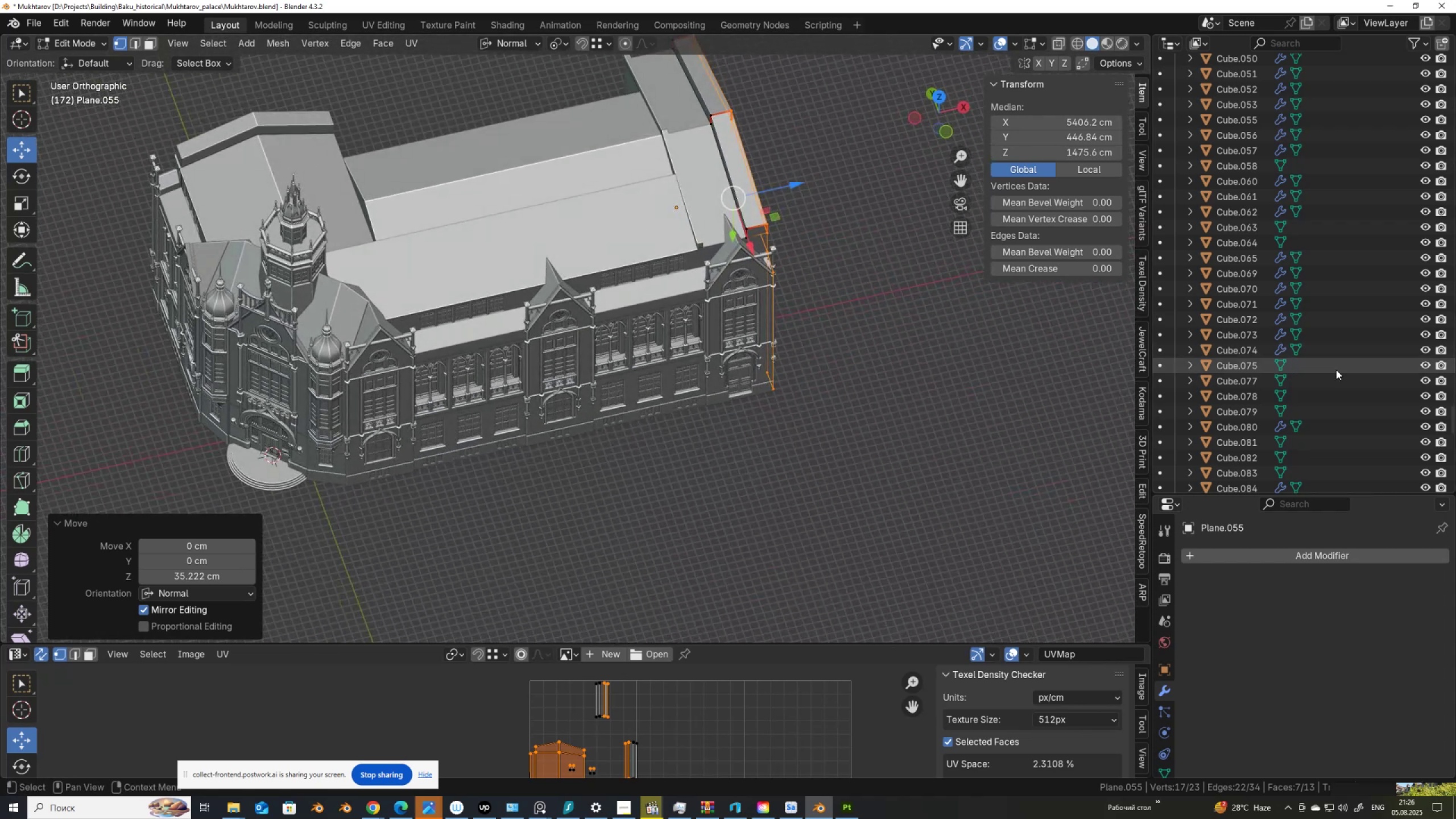 
left_click([1251, 285])
 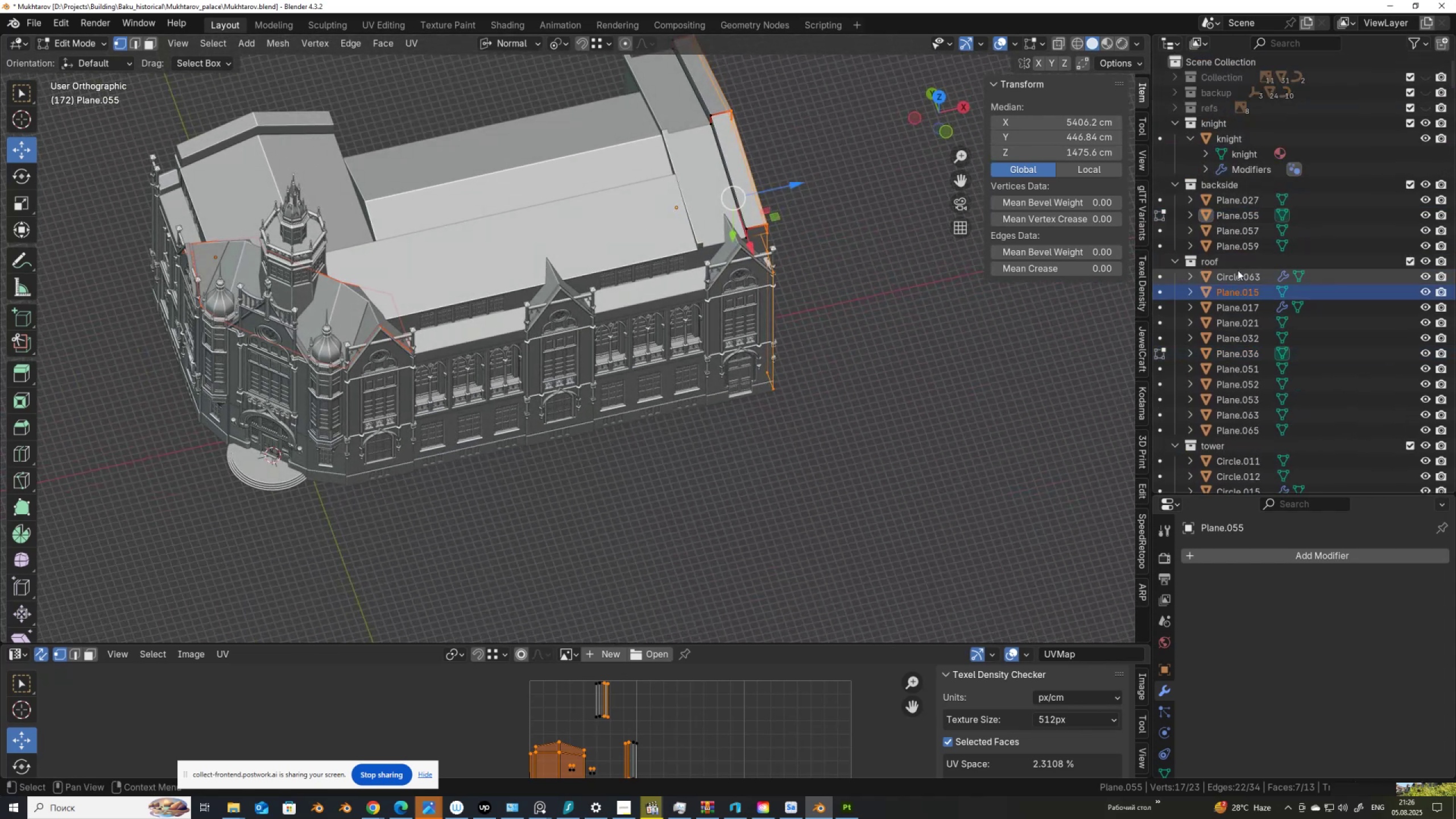 
left_click([1239, 274])
 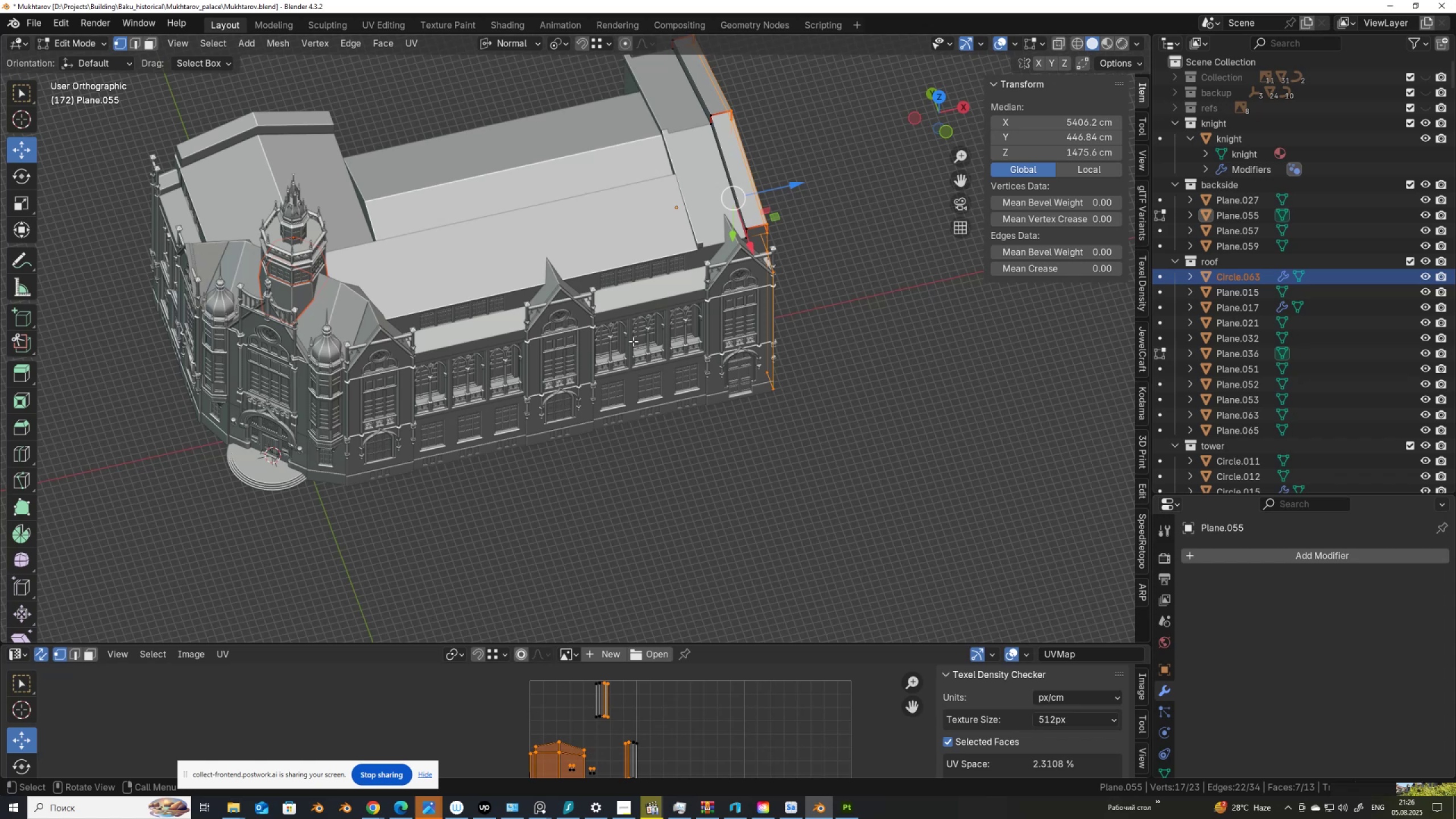 
key(Tab)
 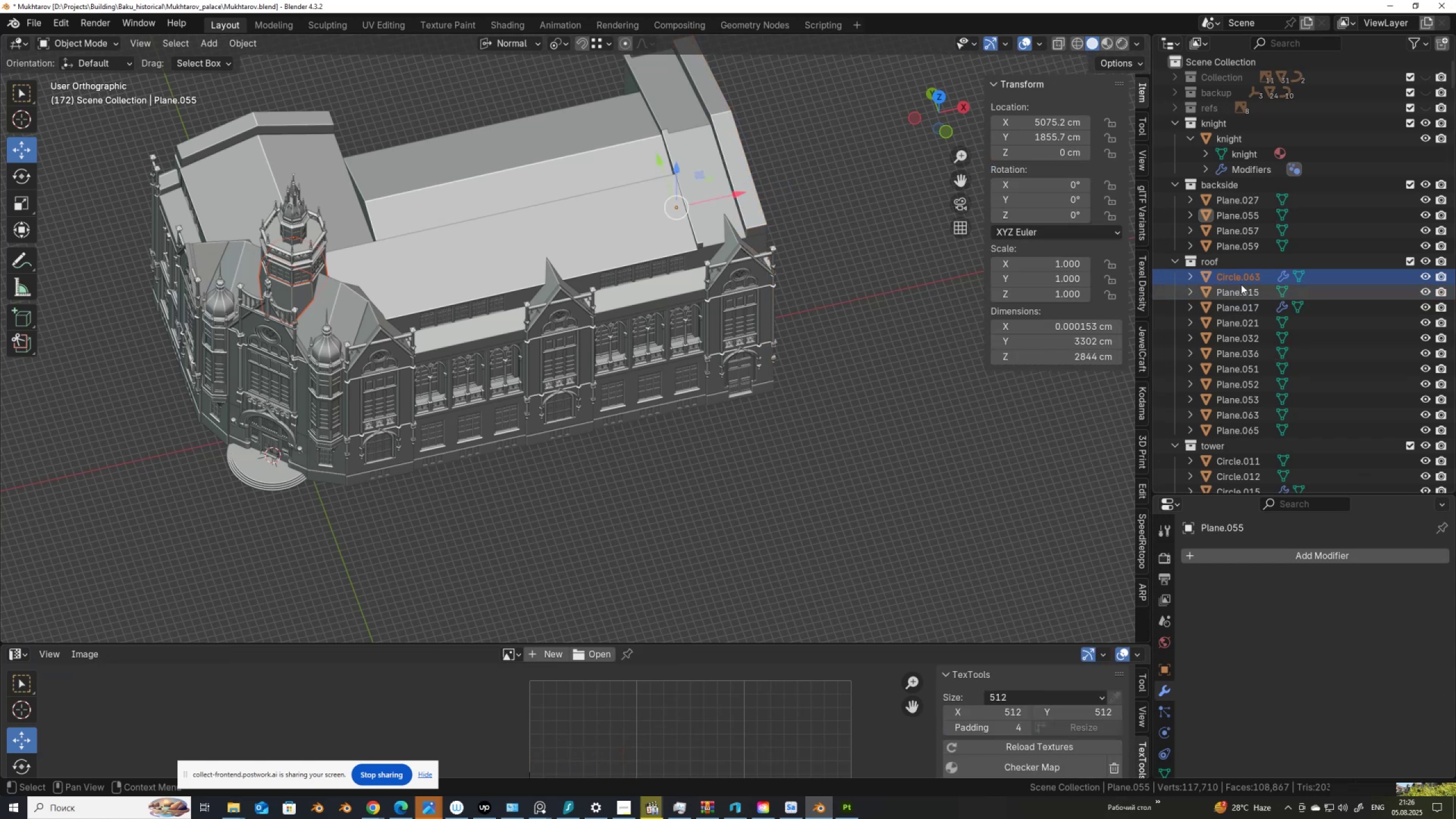 
left_click([1242, 278])
 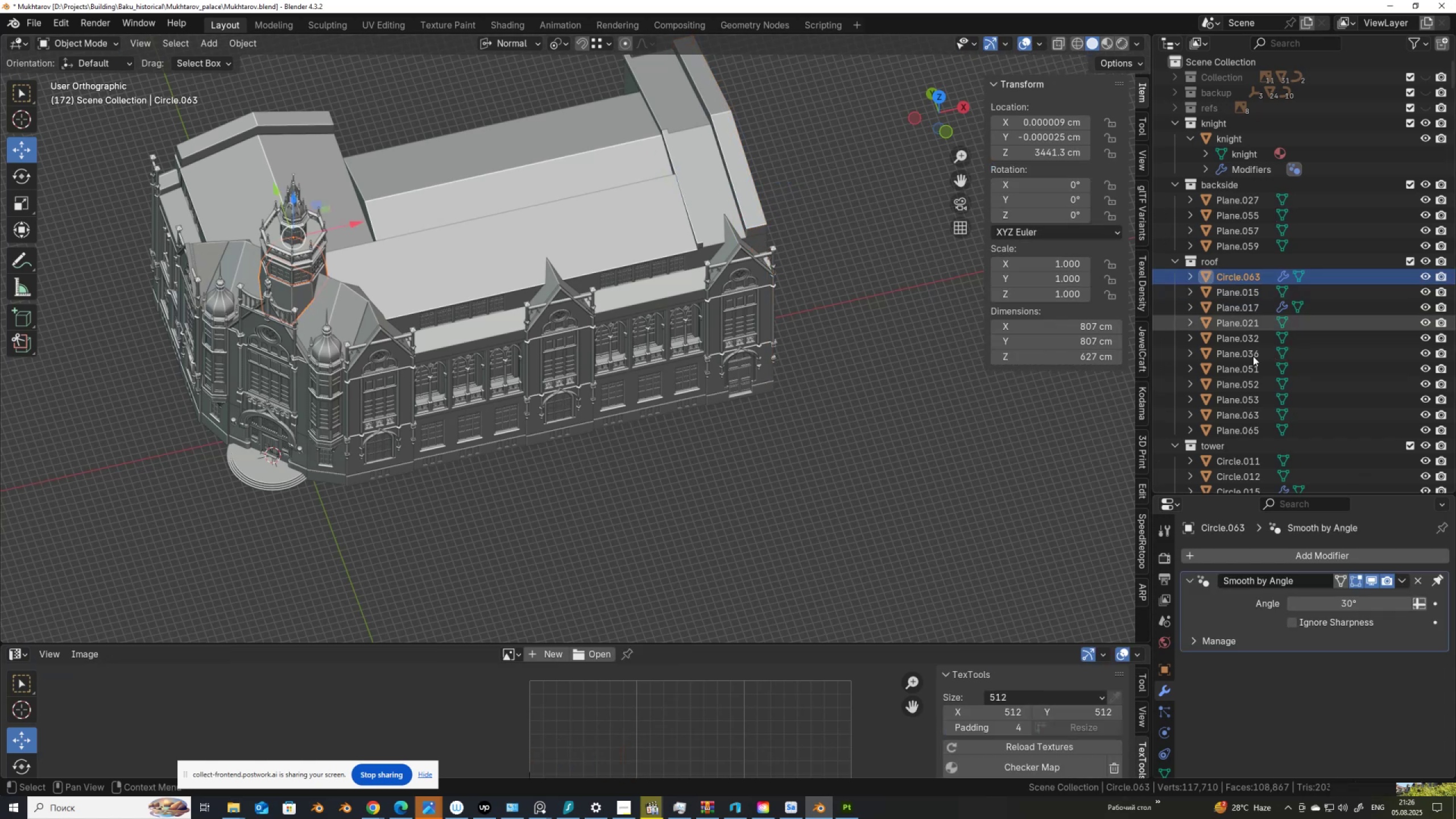 
hold_key(key=ShiftLeft, duration=0.63)
left_click([1256, 426])
 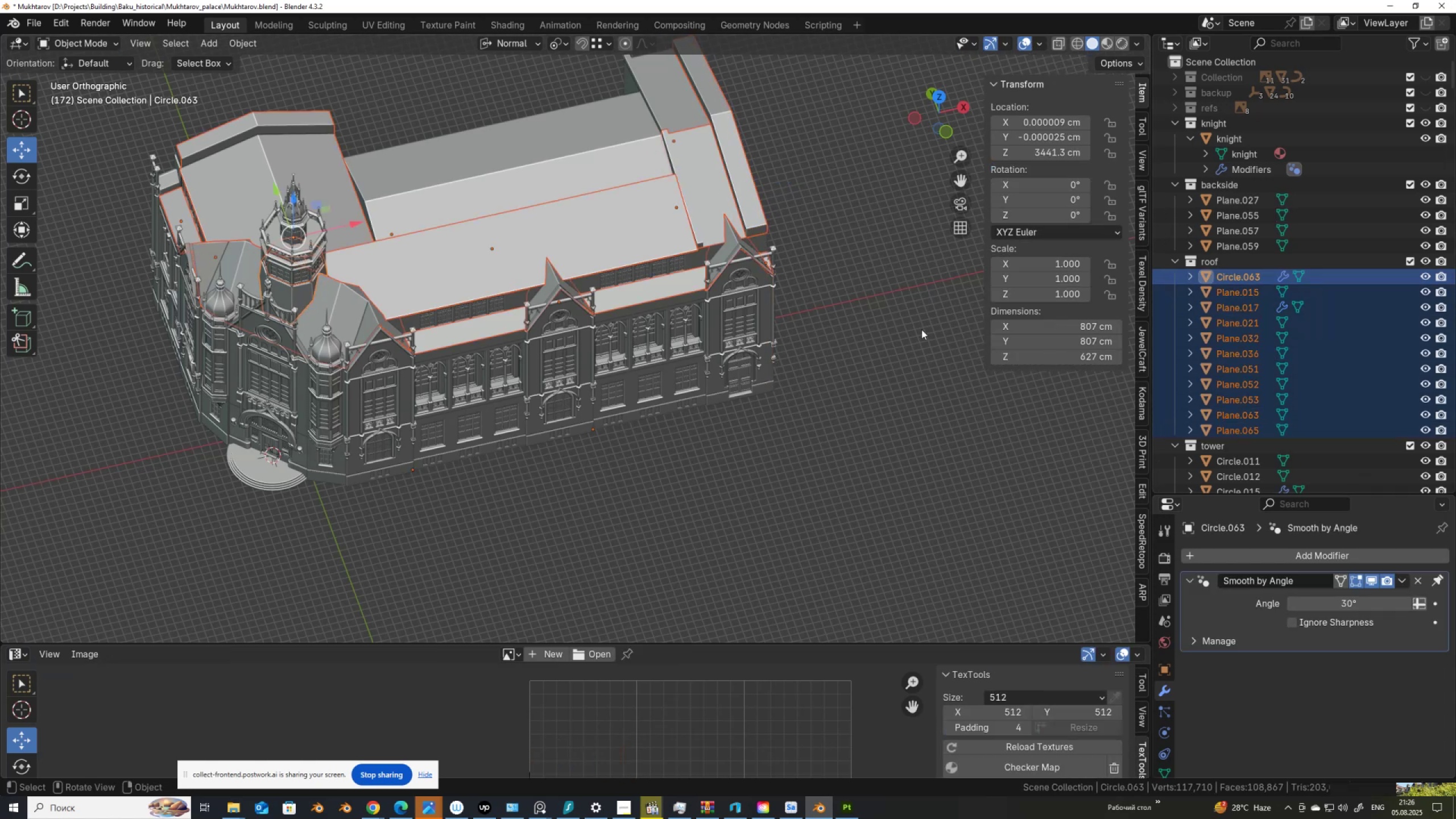 
key(Tab)
 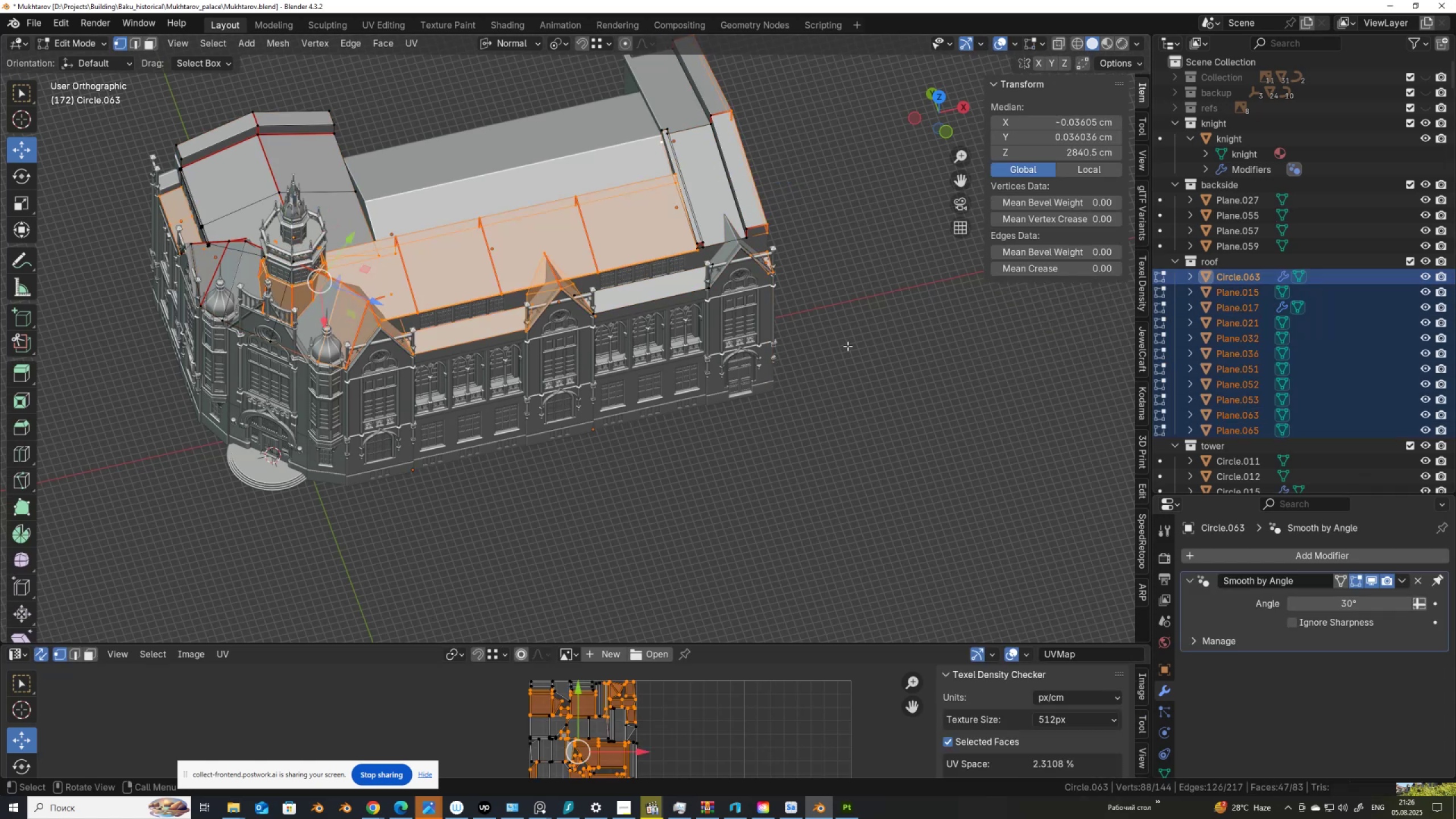 
key(A)
 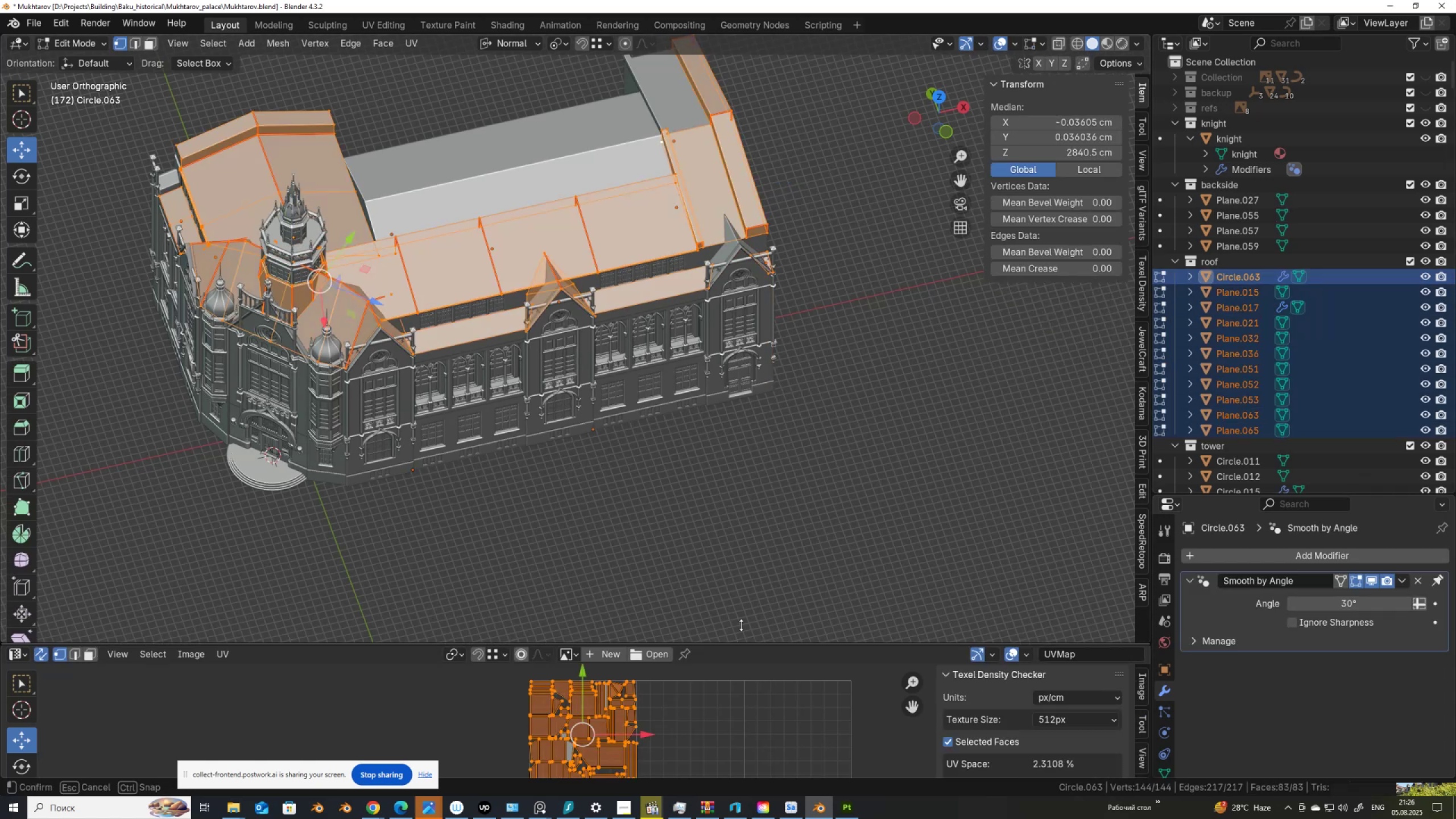 
scroll: coordinate [652, 597], scroll_direction: up, amount: 6.0
 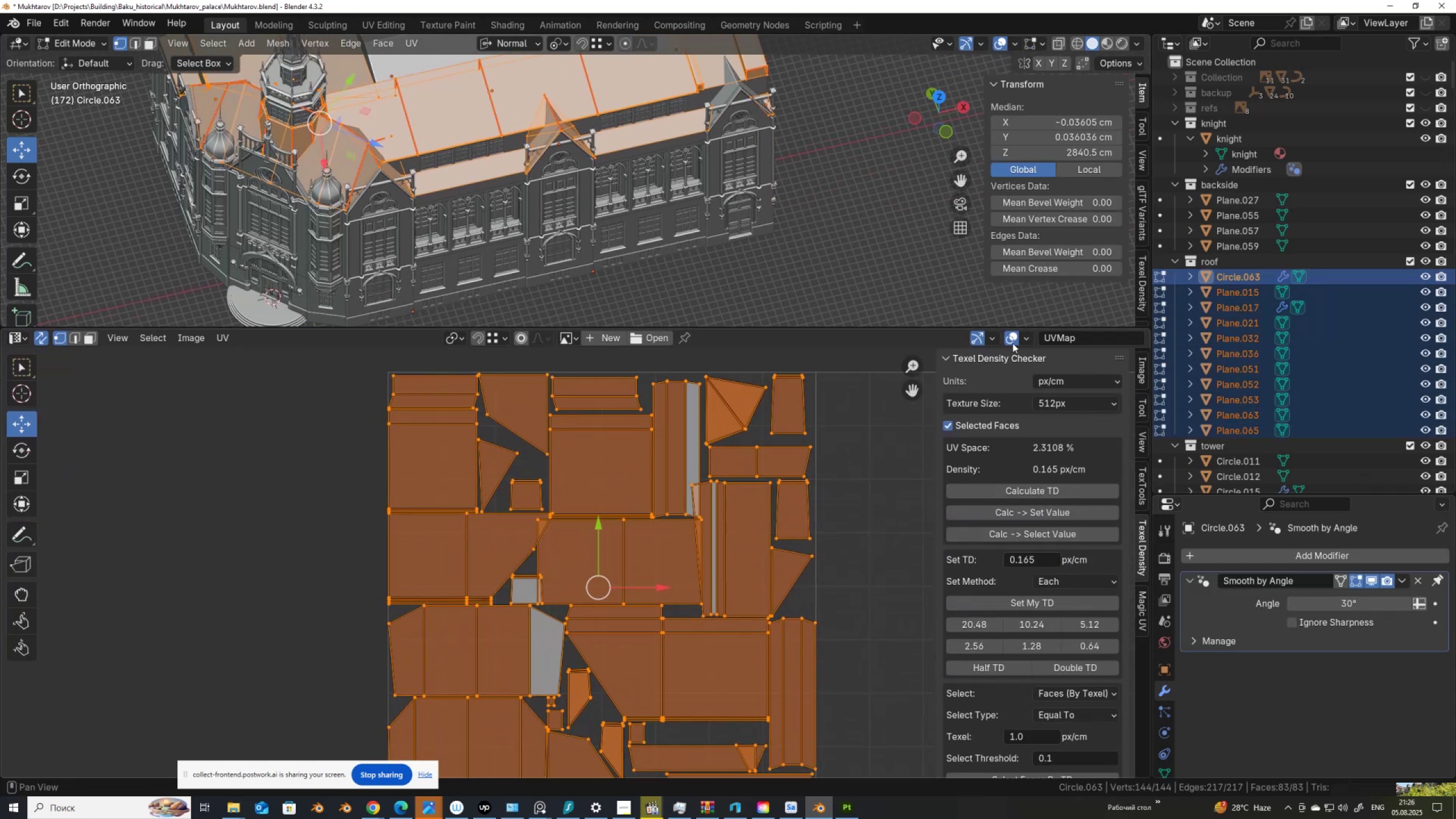 
left_click([1023, 338])
 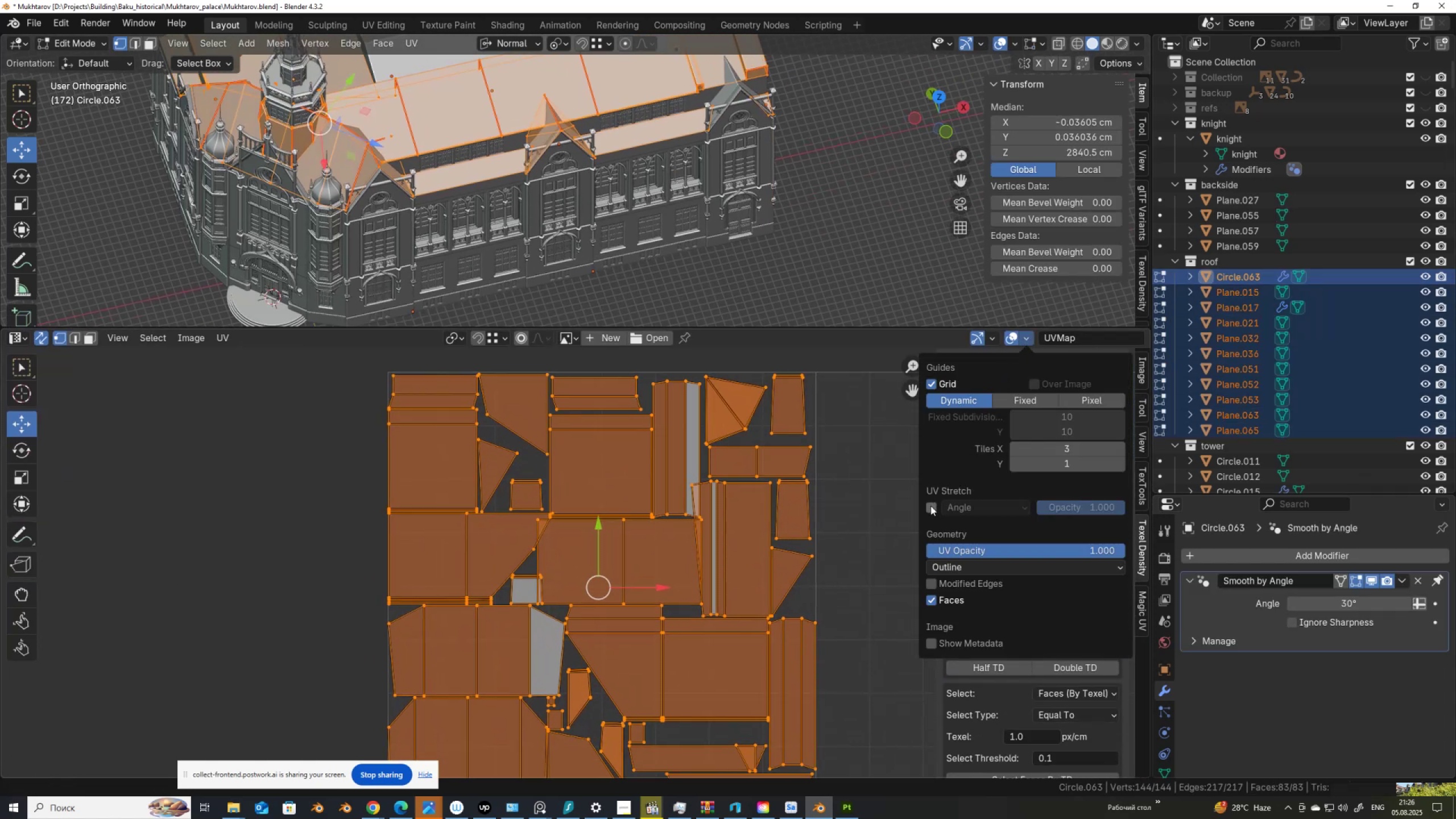 
left_click([930, 506])
 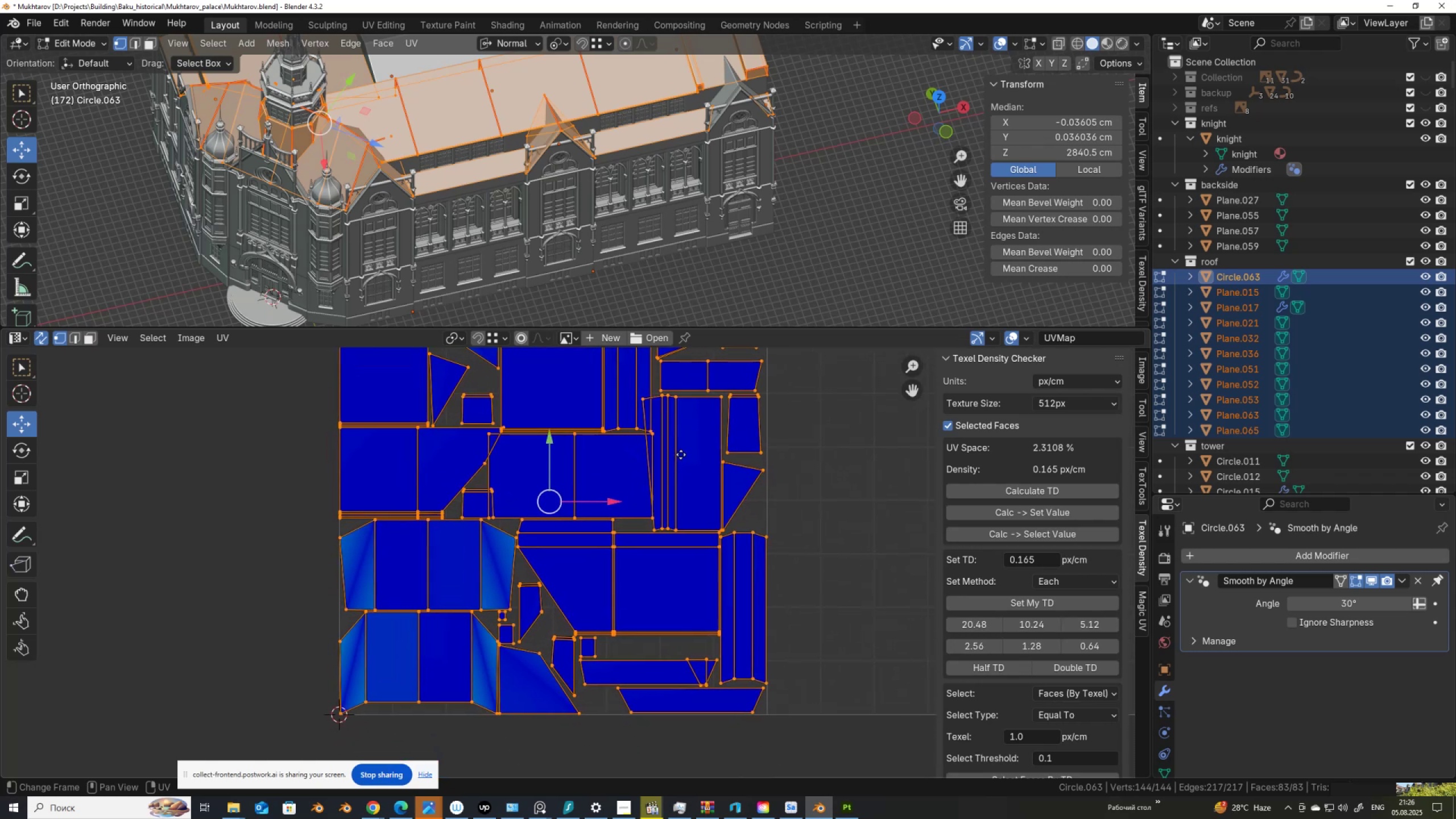 
scroll: coordinate [613, 562], scroll_direction: up, amount: 5.0
 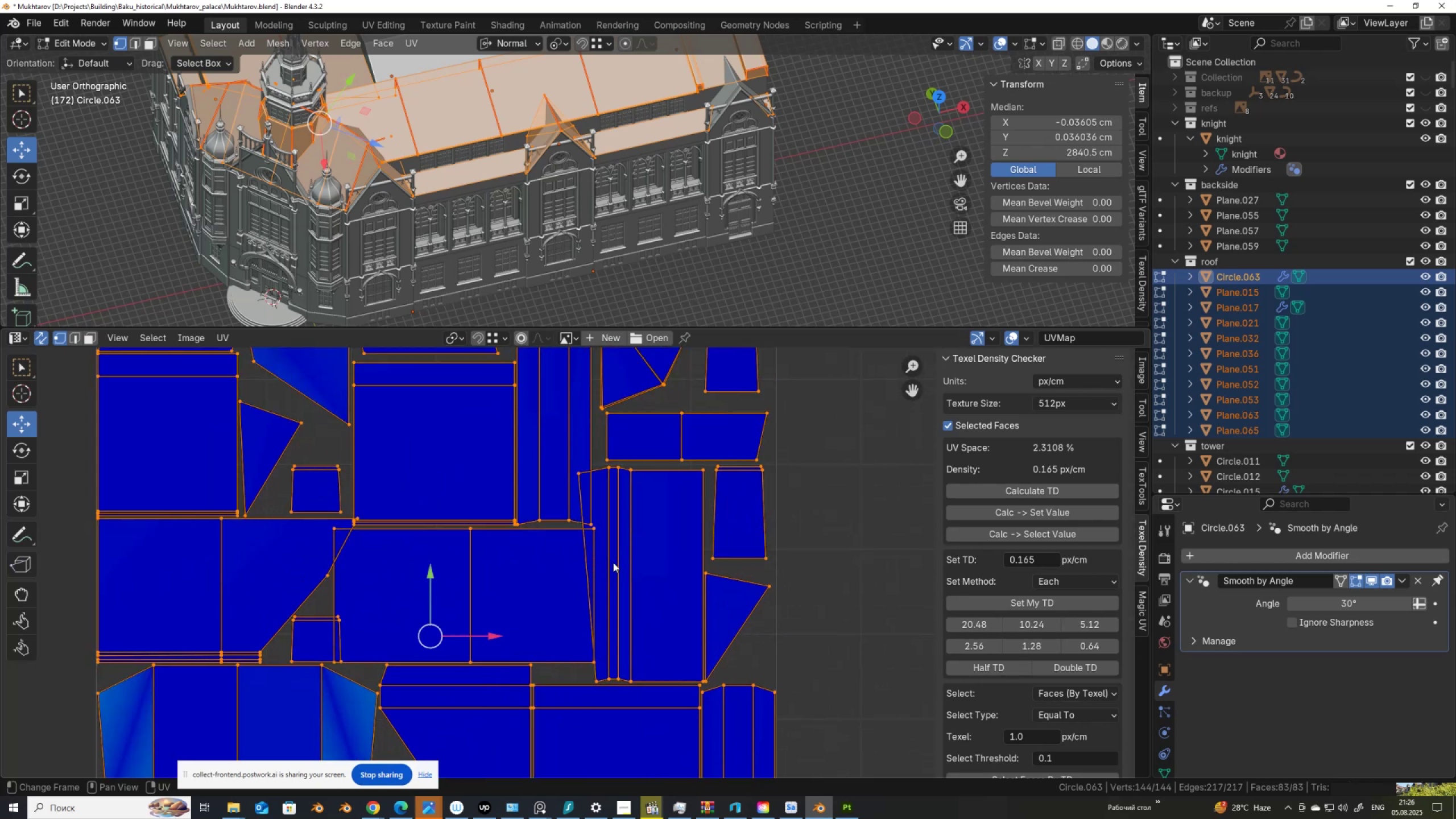 
scroll: coordinate [616, 560], scroll_direction: down, amount: 2.0
 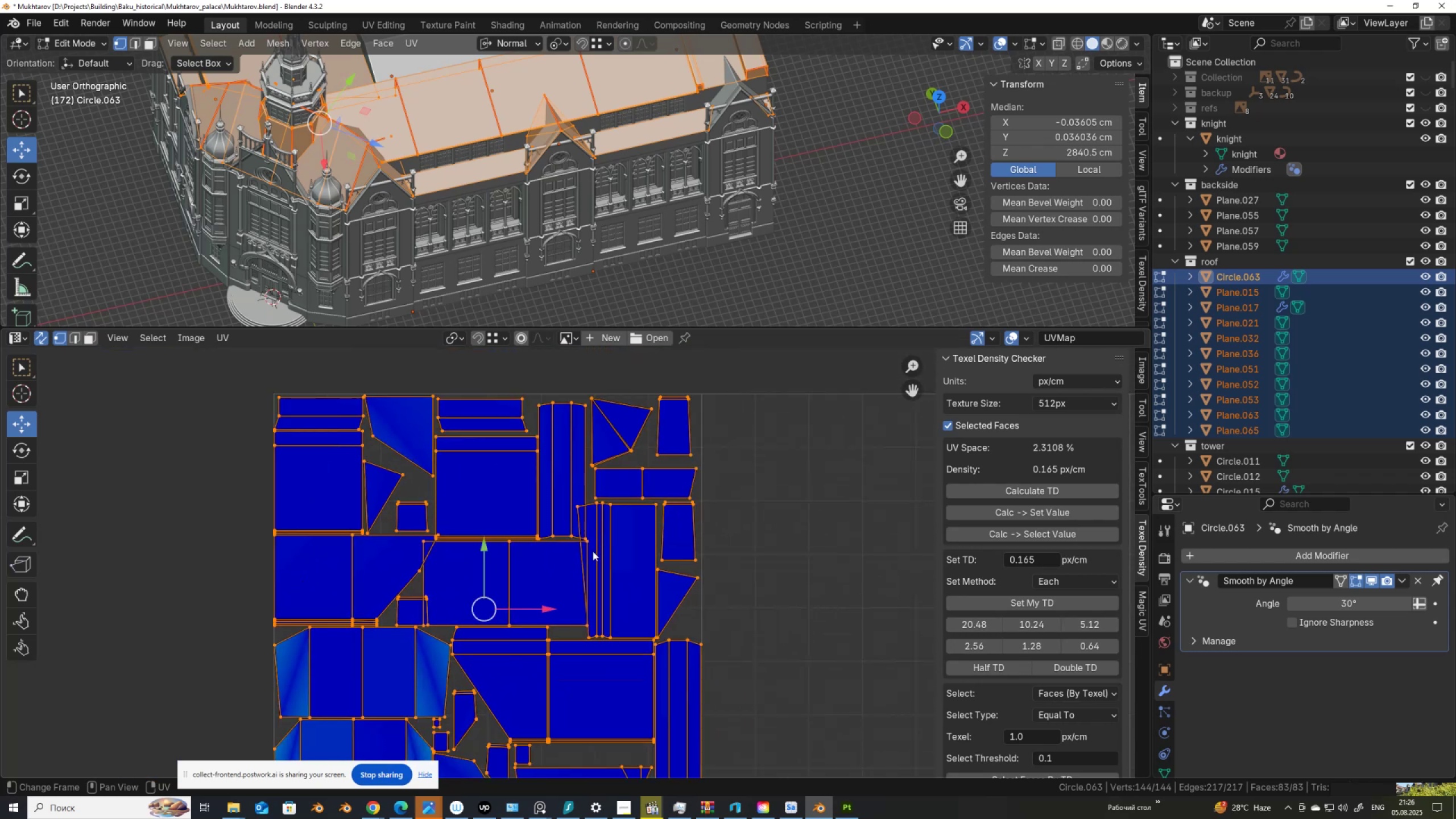 
scroll: coordinate [533, 555], scroll_direction: up, amount: 2.0
 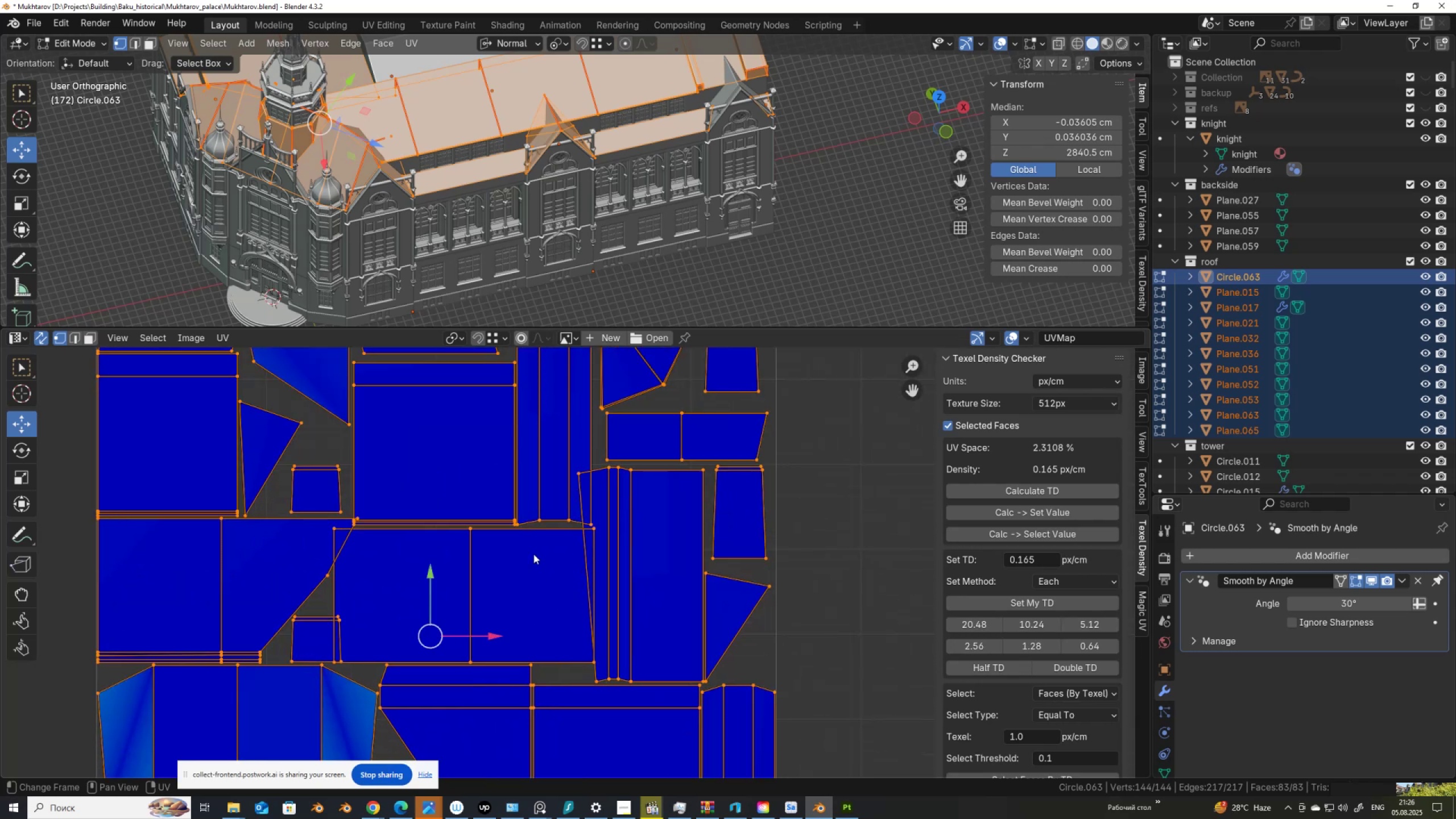 
scroll: coordinate [534, 554], scroll_direction: down, amount: 1.0
 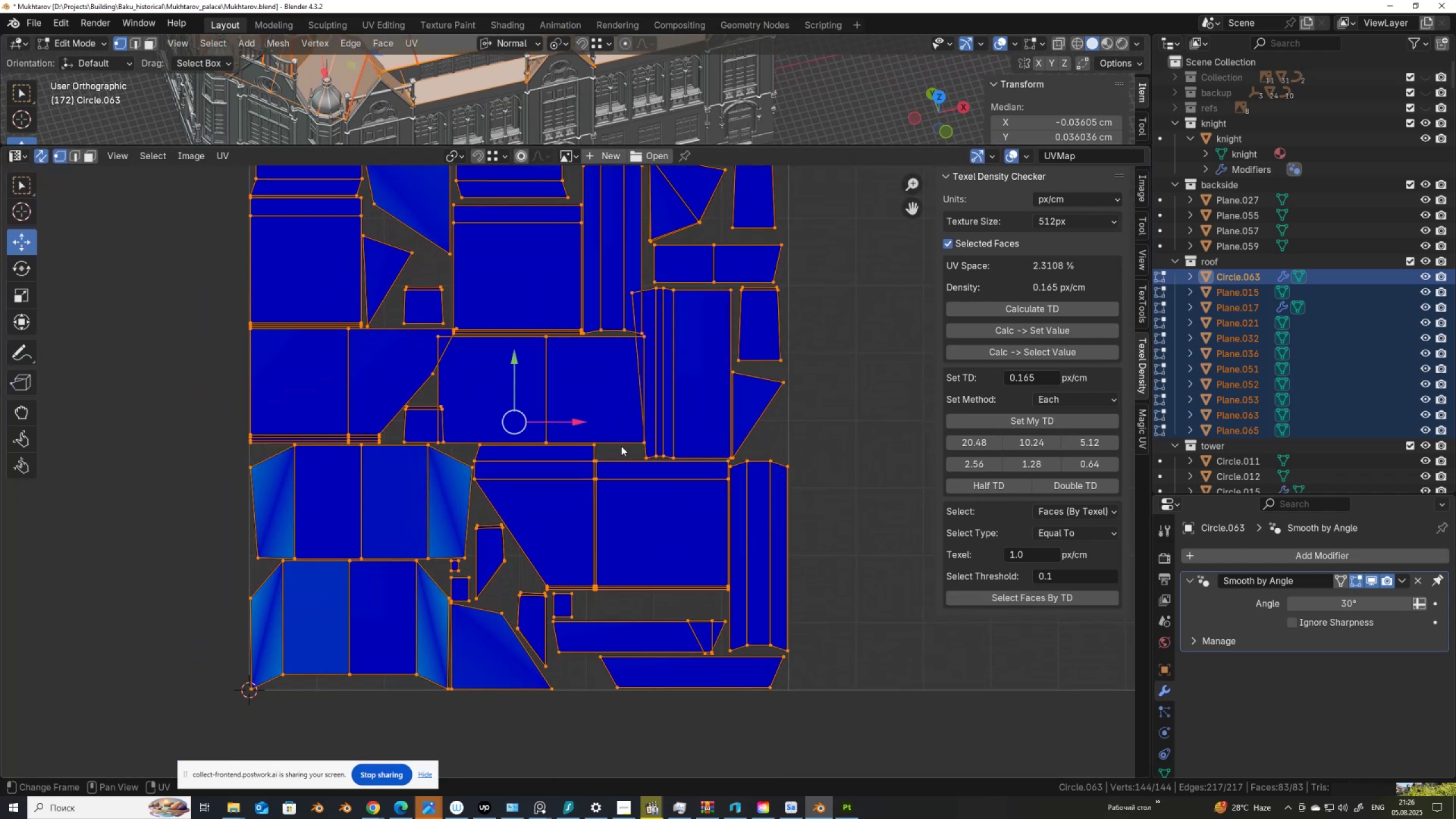 
wait(5.79)
 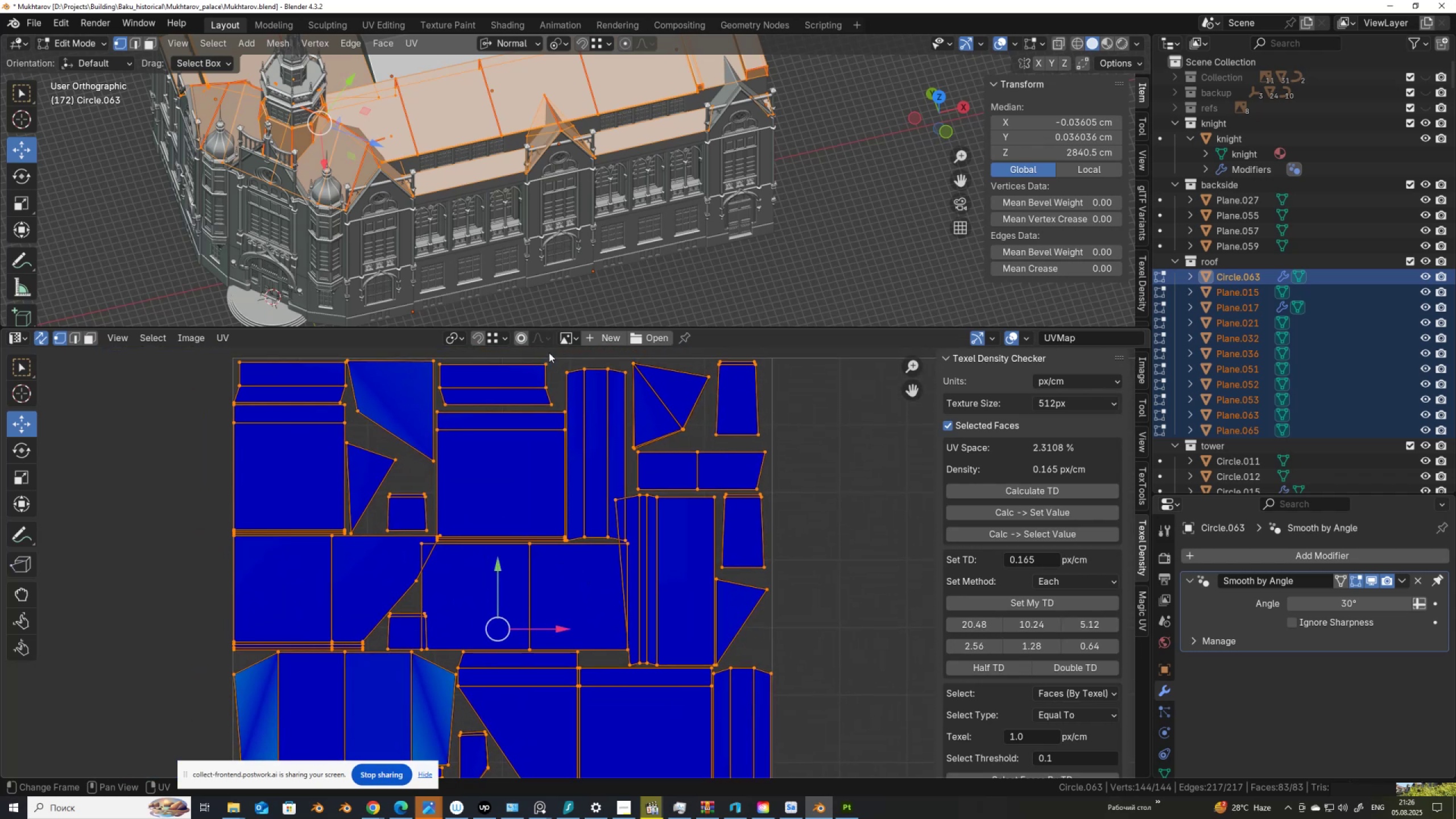 
scroll: coordinate [590, 549], scroll_direction: up, amount: 4.0
 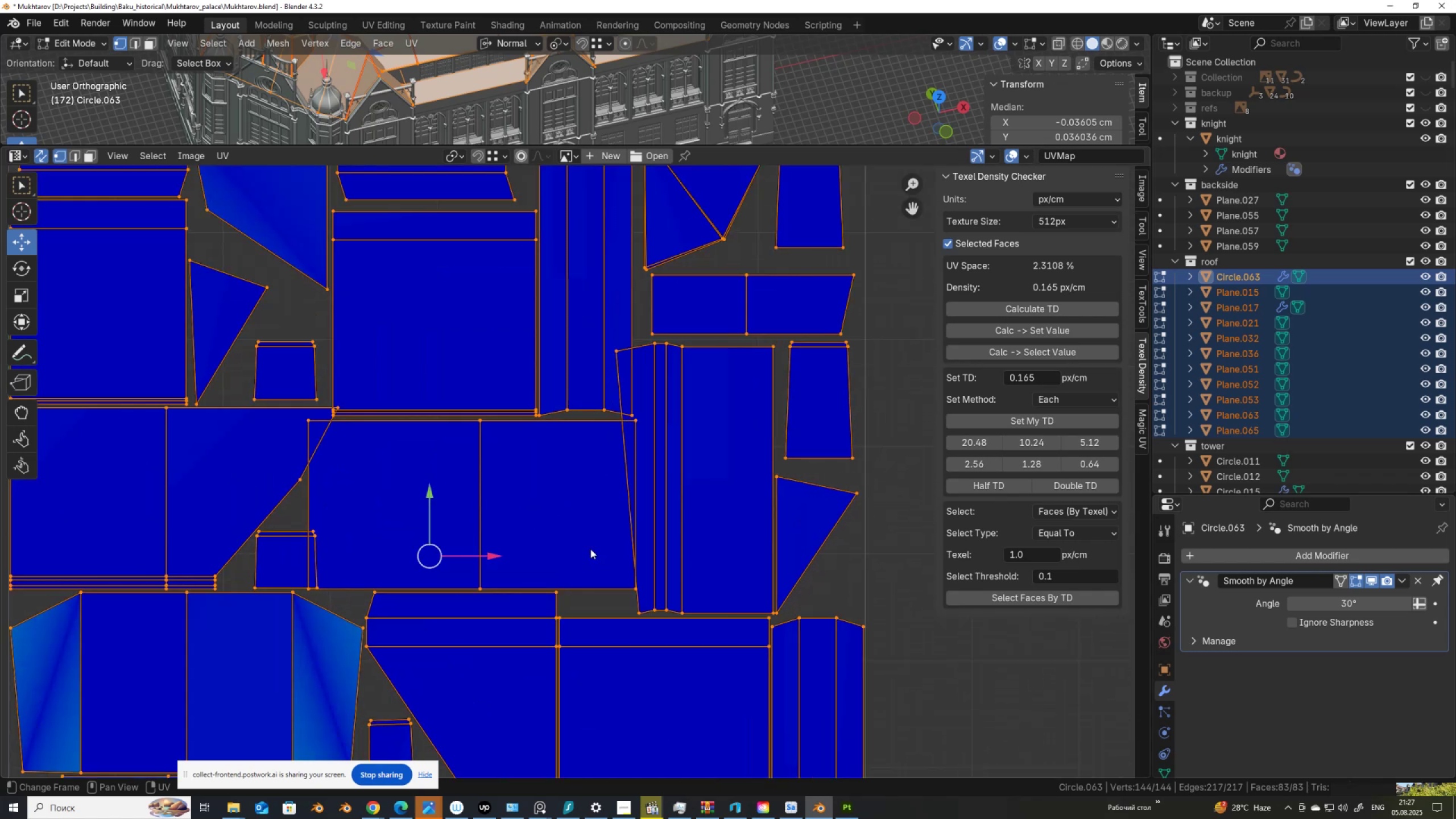 
scroll: coordinate [590, 549], scroll_direction: down, amount: 1.0
 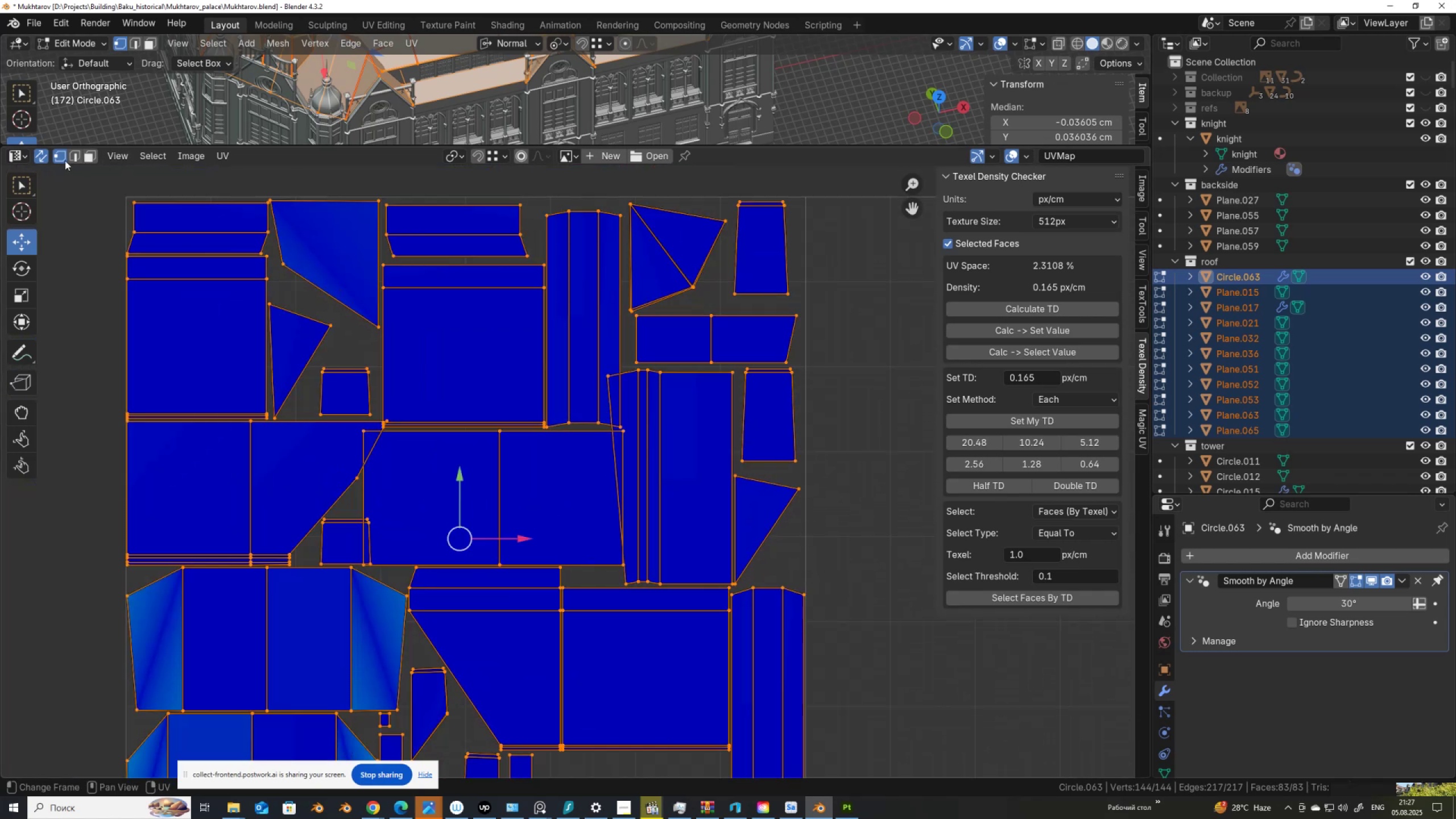 
wait(6.17)
 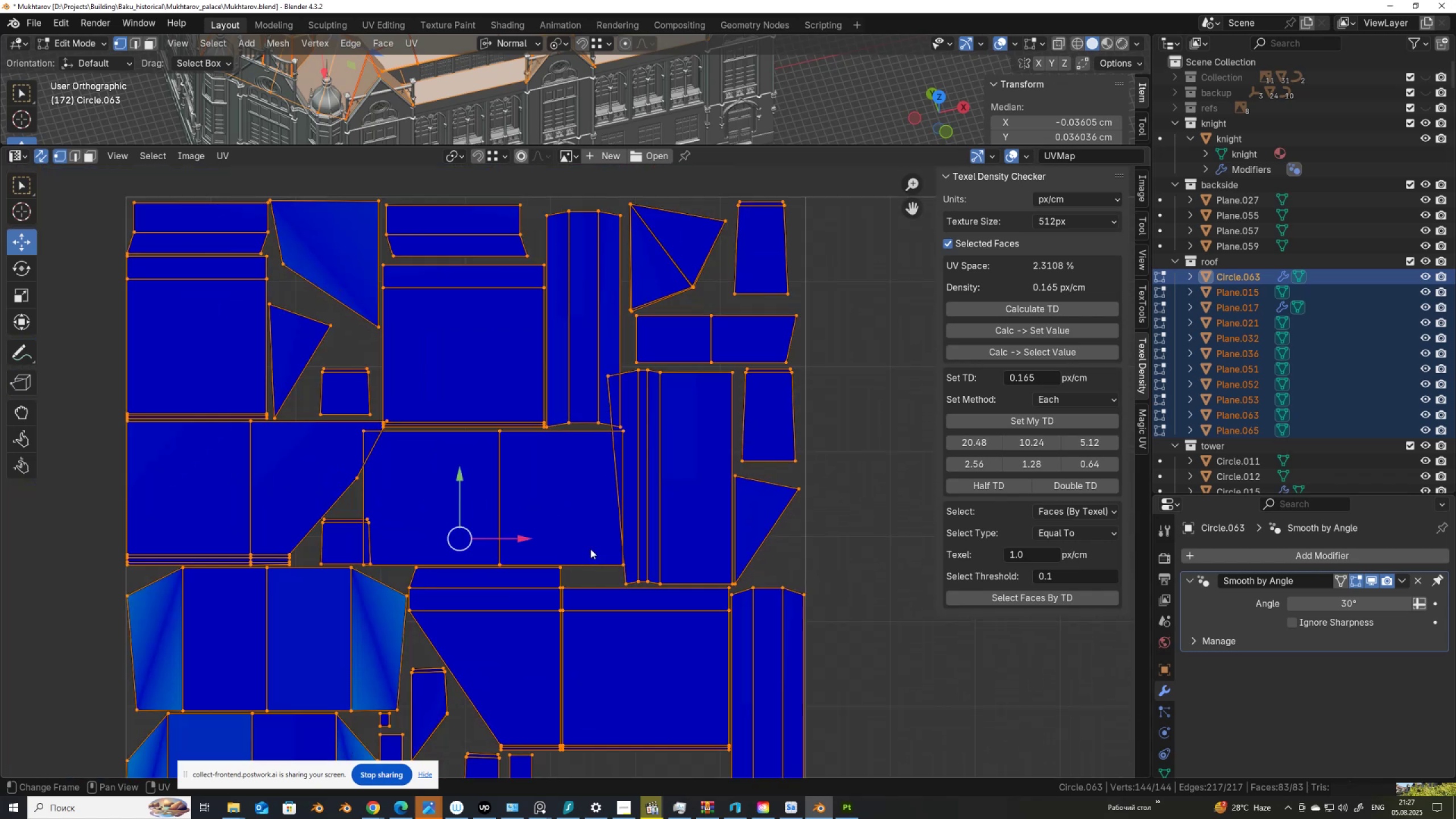 
left_click([1145, 304])
 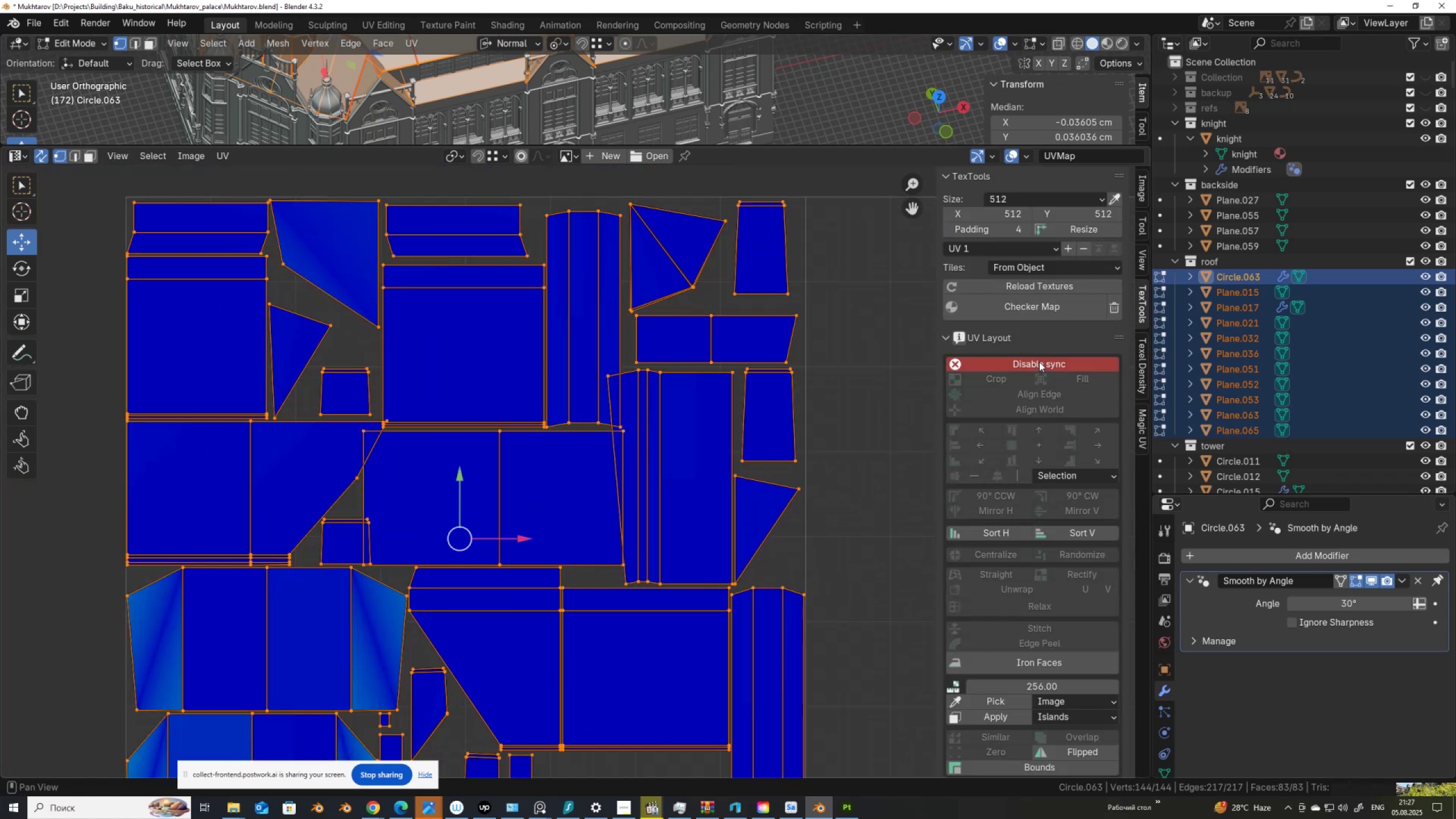 
left_click([1041, 355])
 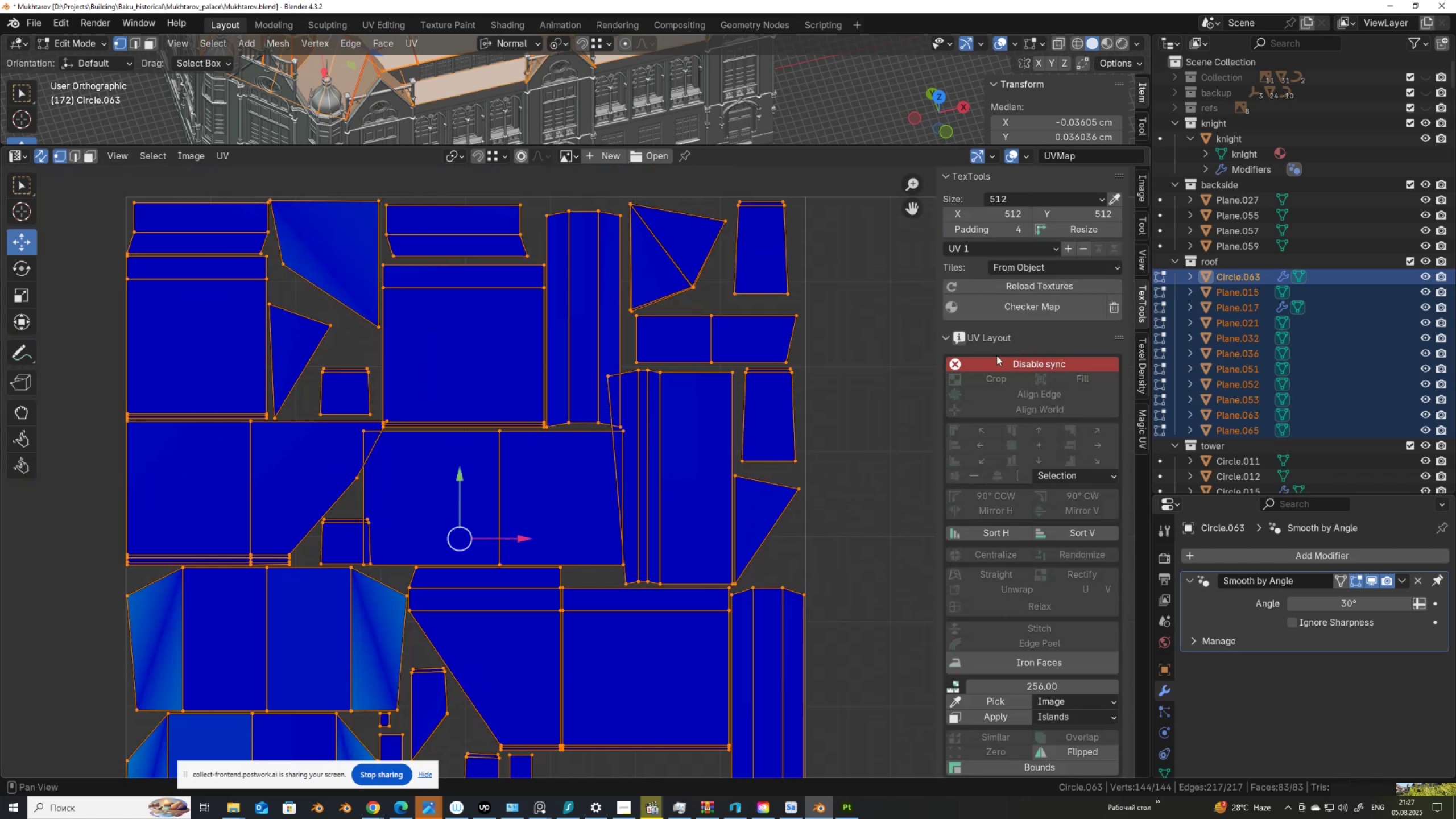 
left_click([1000, 356])
 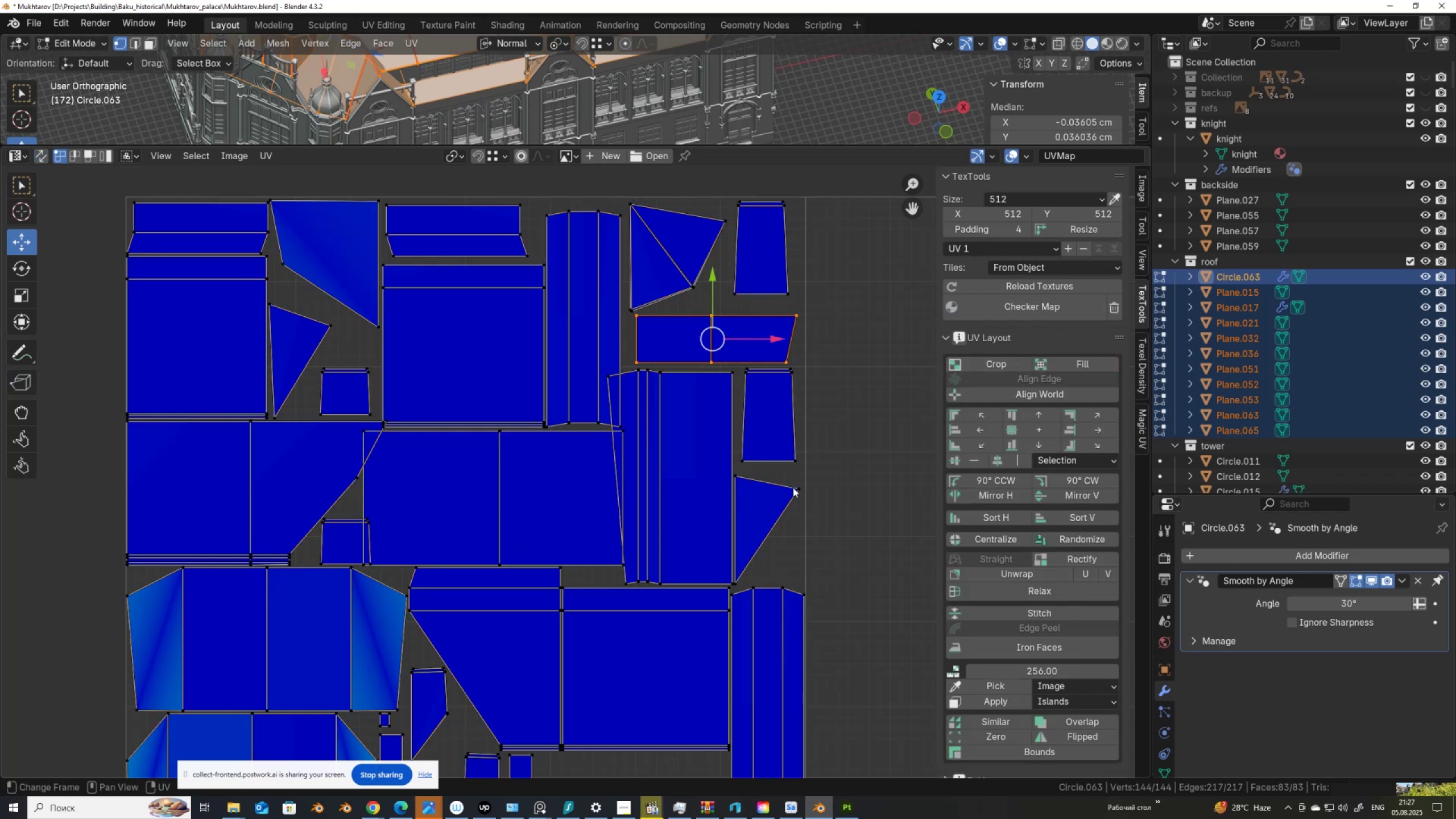 
left_click([771, 508])
 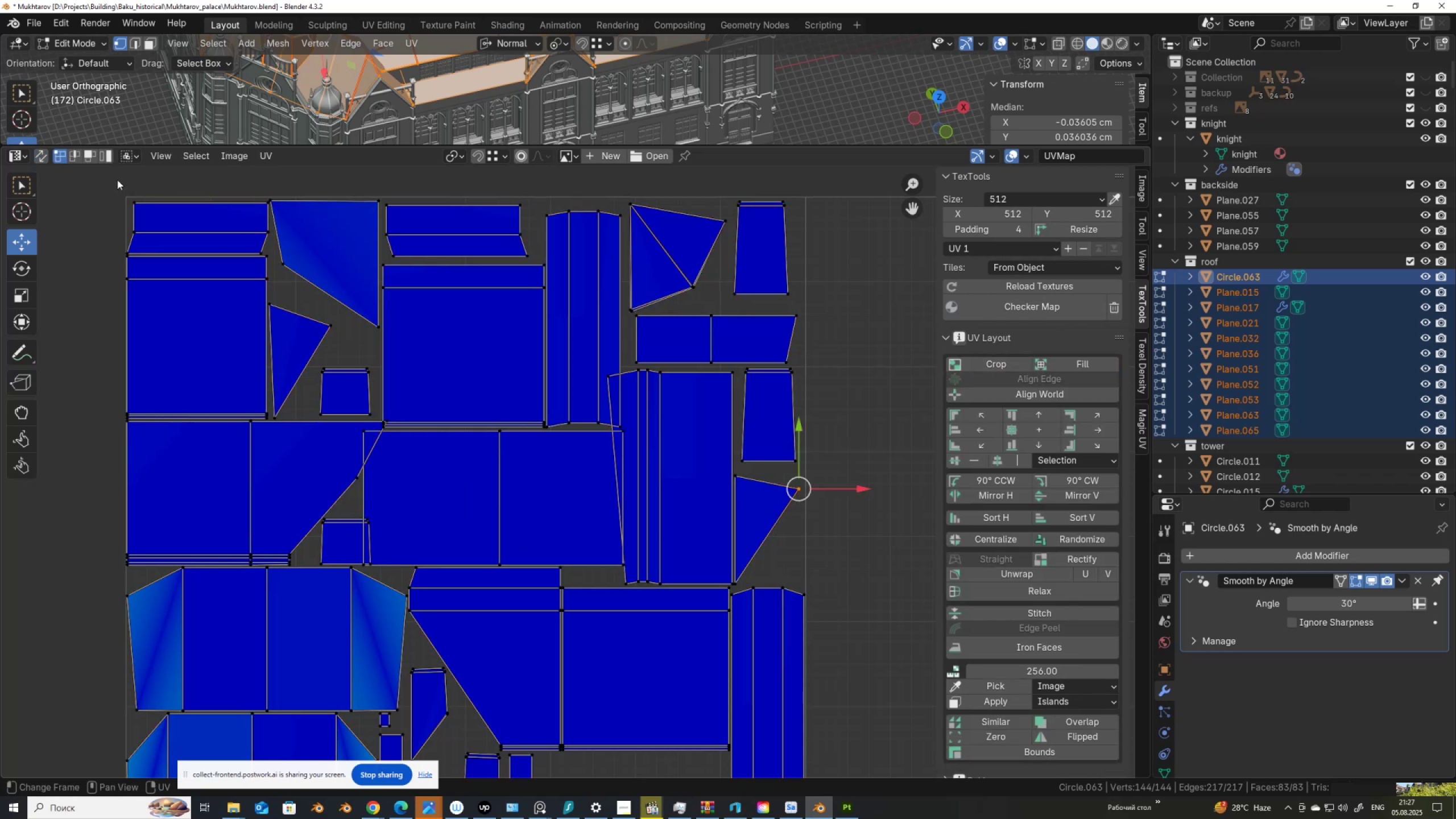 
left_click([108, 157])
 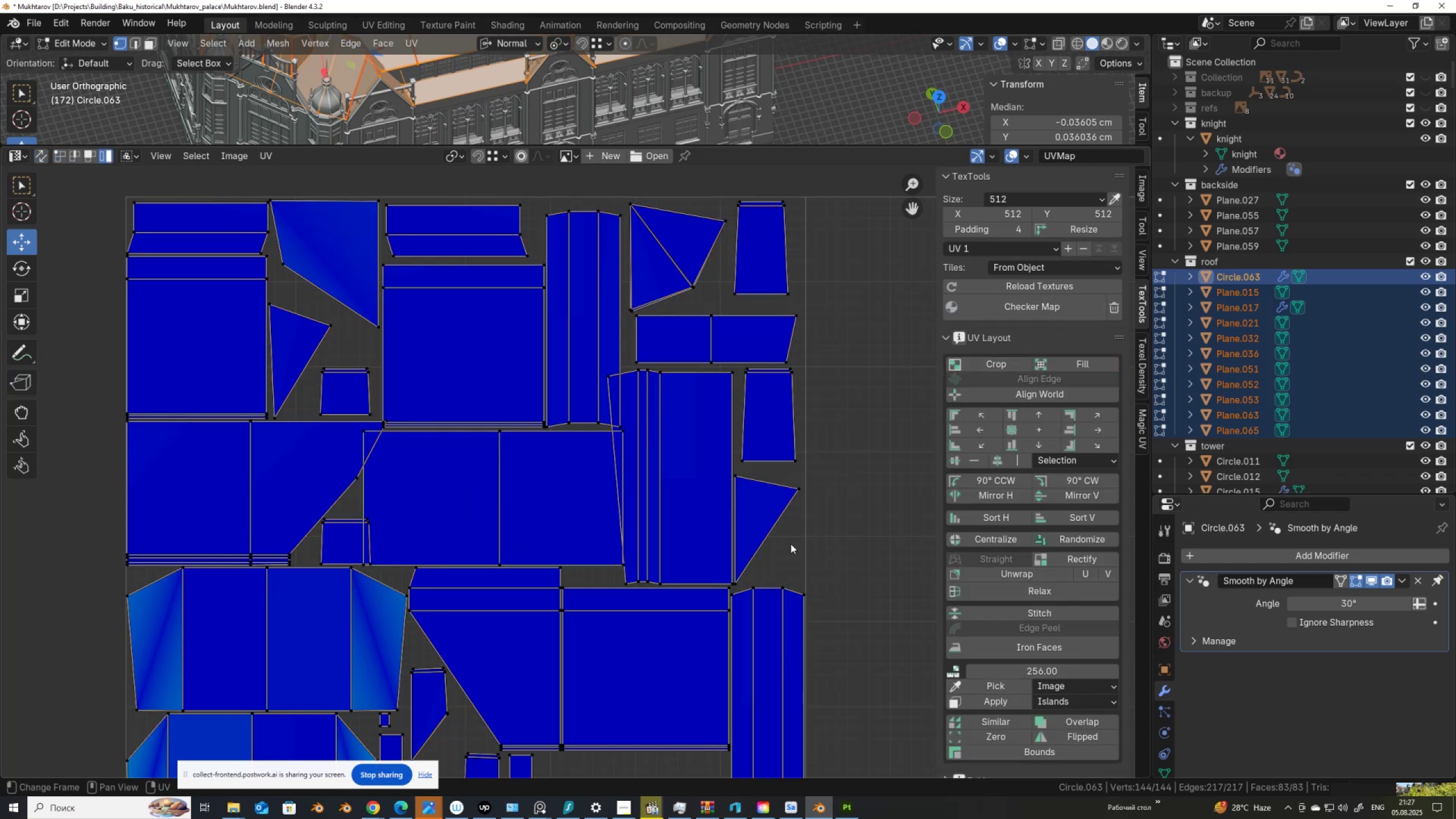 
left_click([718, 523])
 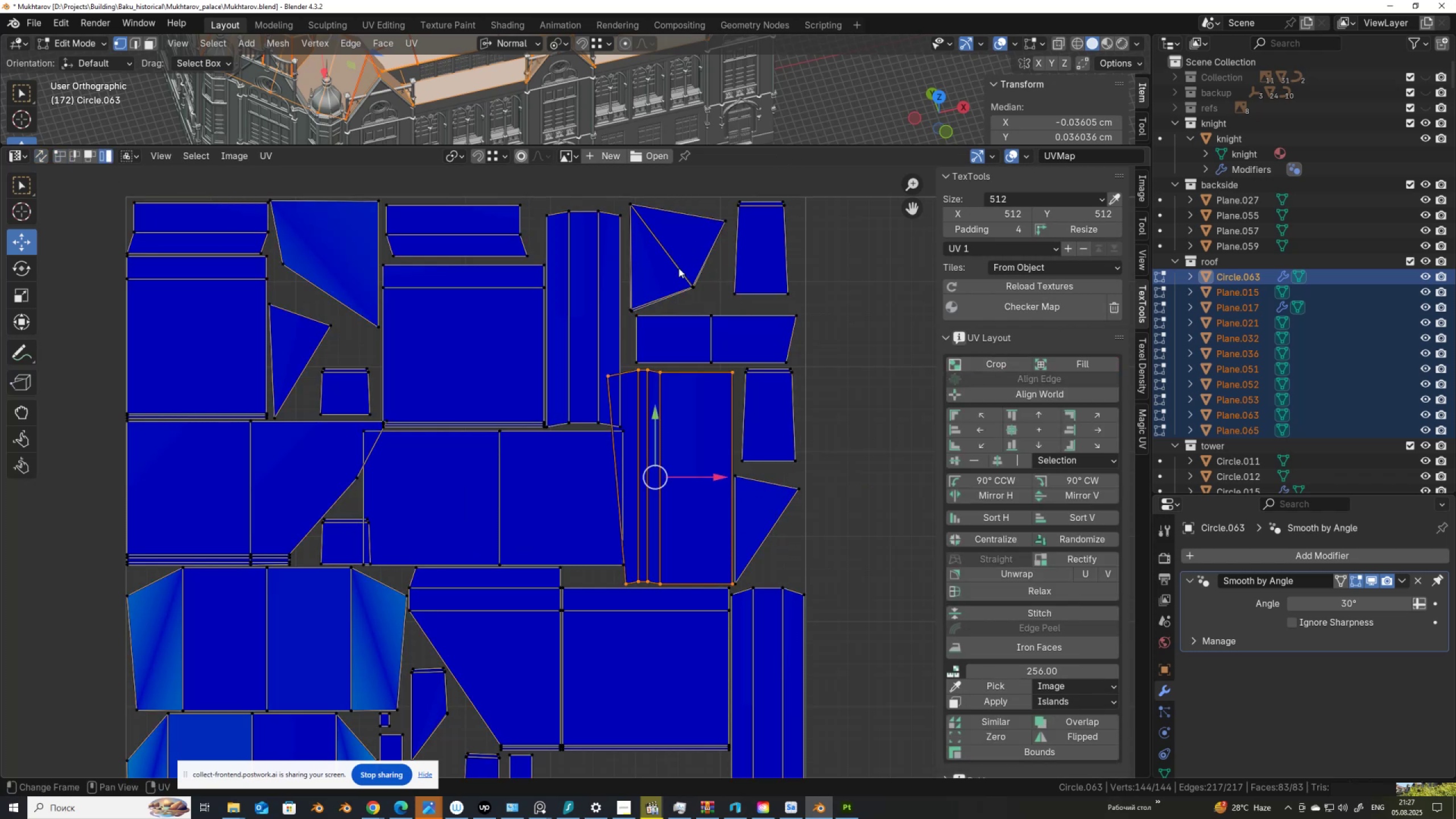 
wait(5.08)
 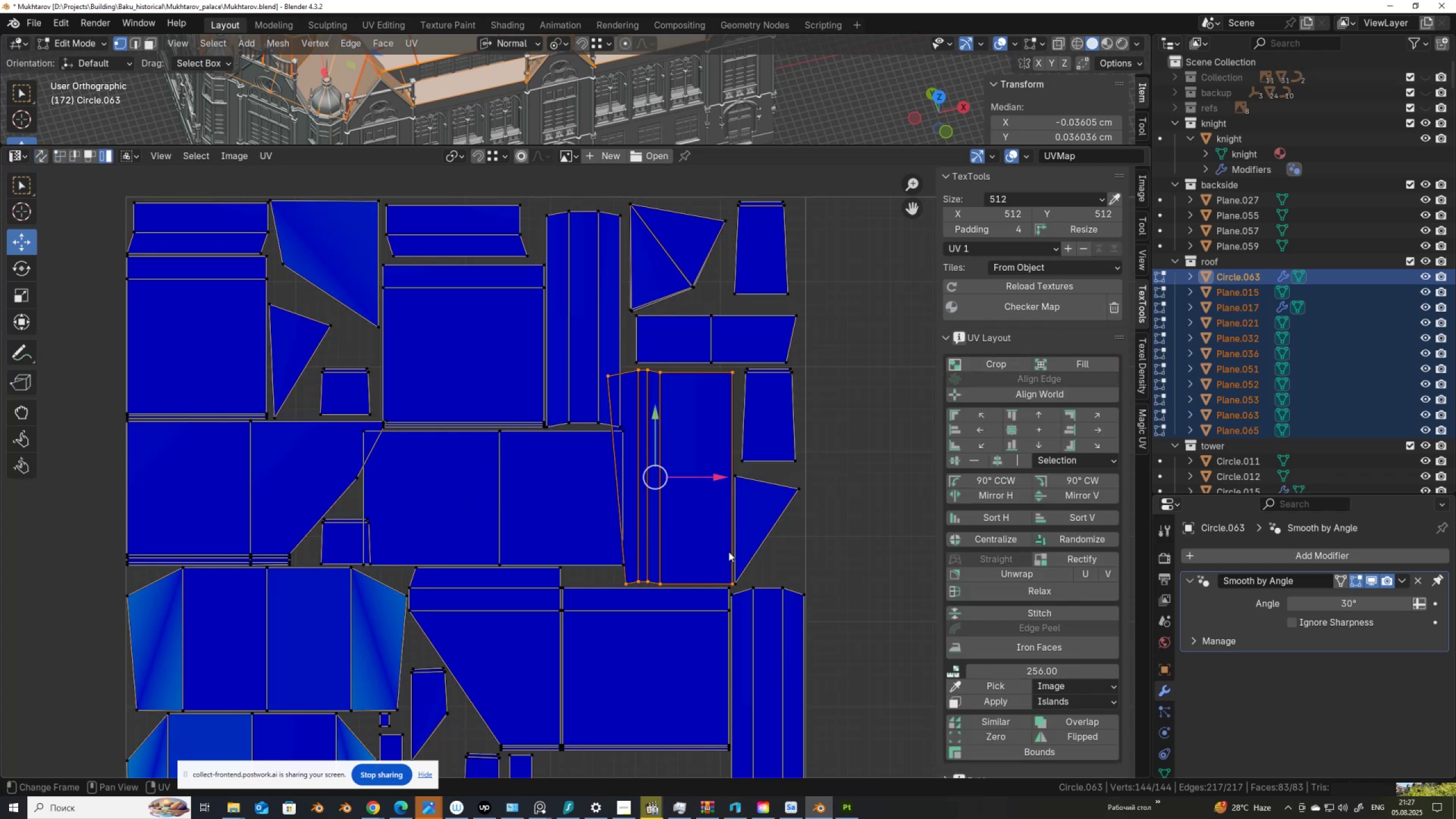 
left_click([46, 157])
 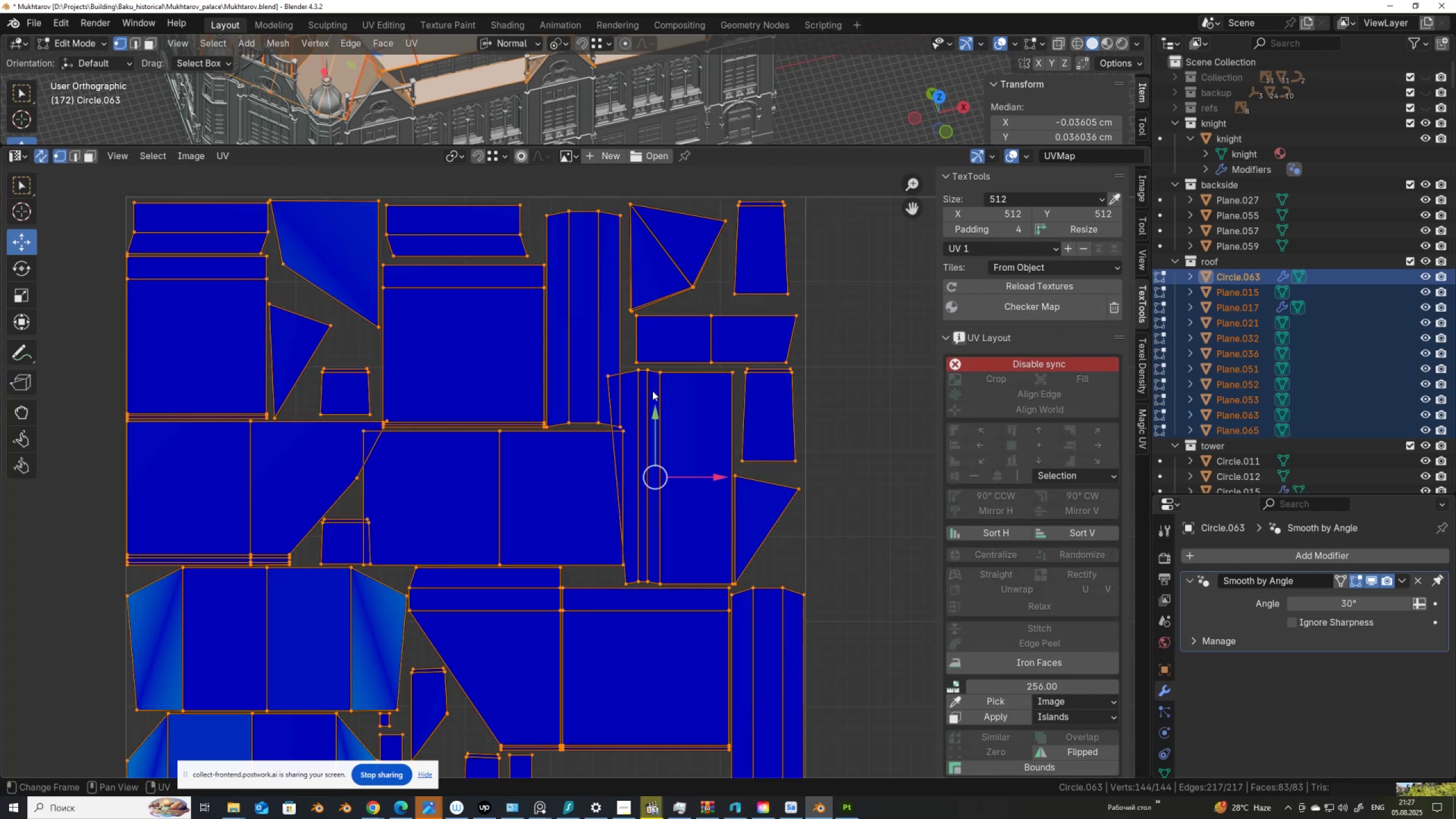 
left_click([653, 390])
 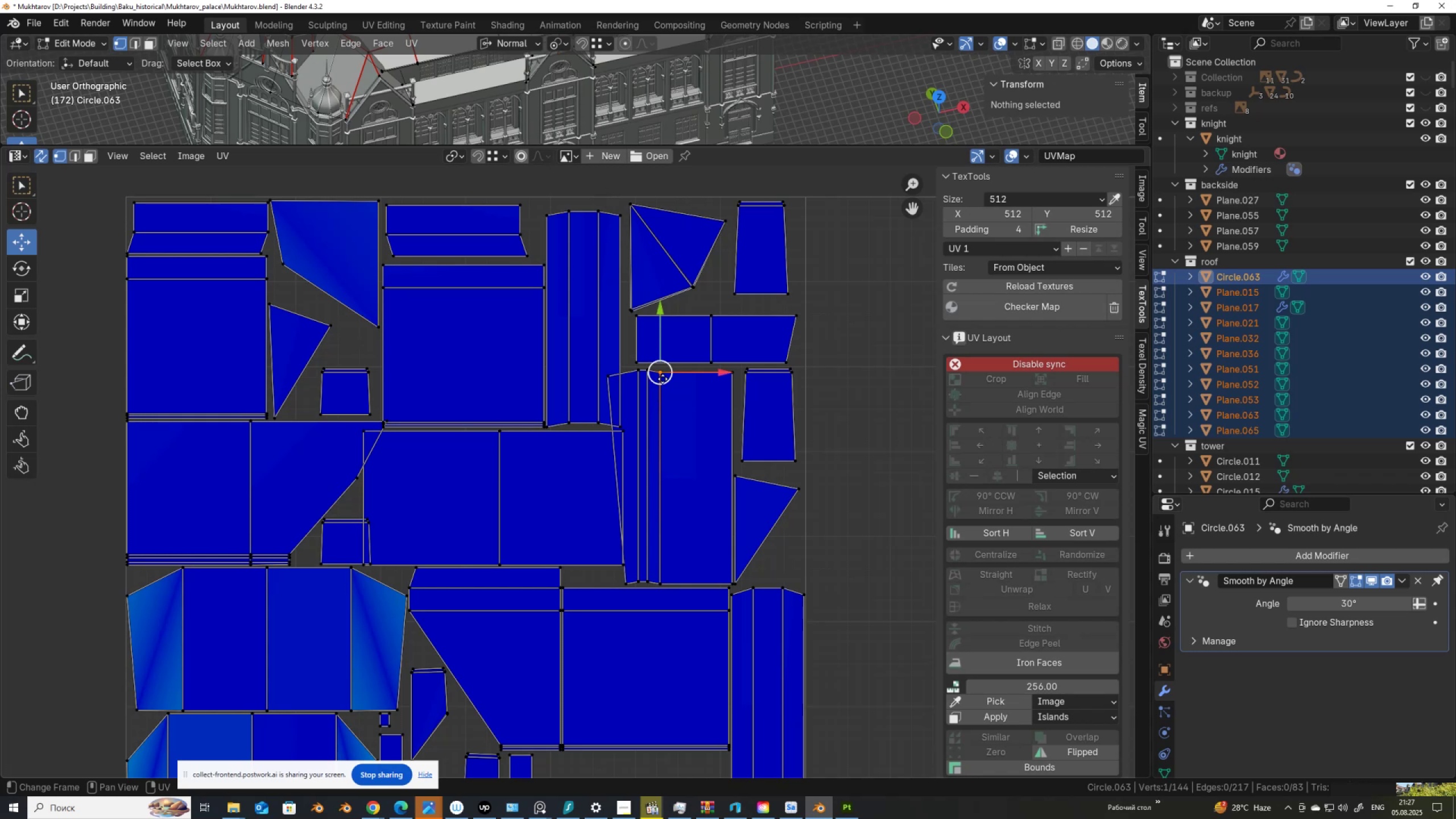 
key(L)
 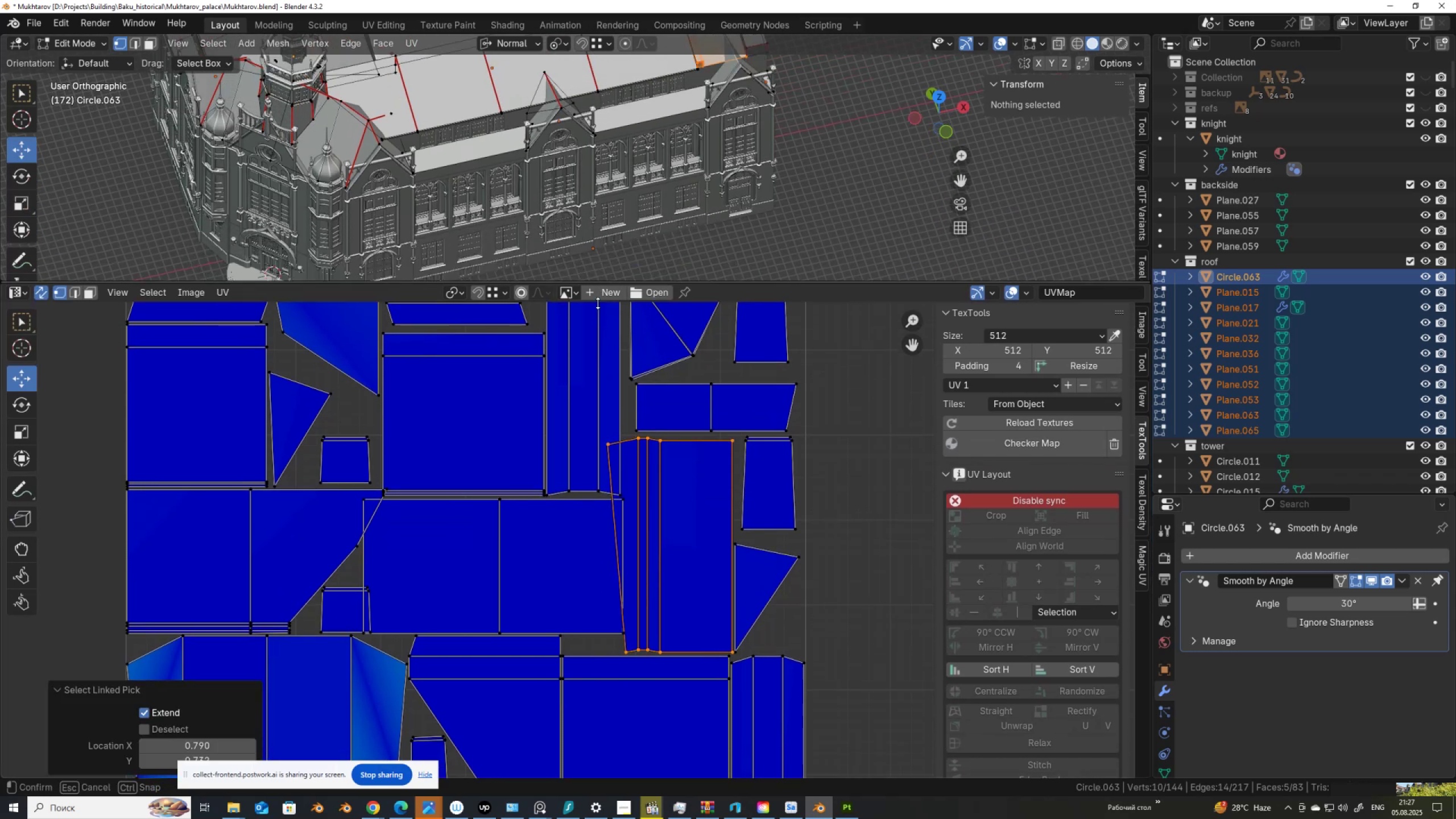 
scroll: coordinate [634, 259], scroll_direction: down, amount: 2.0
 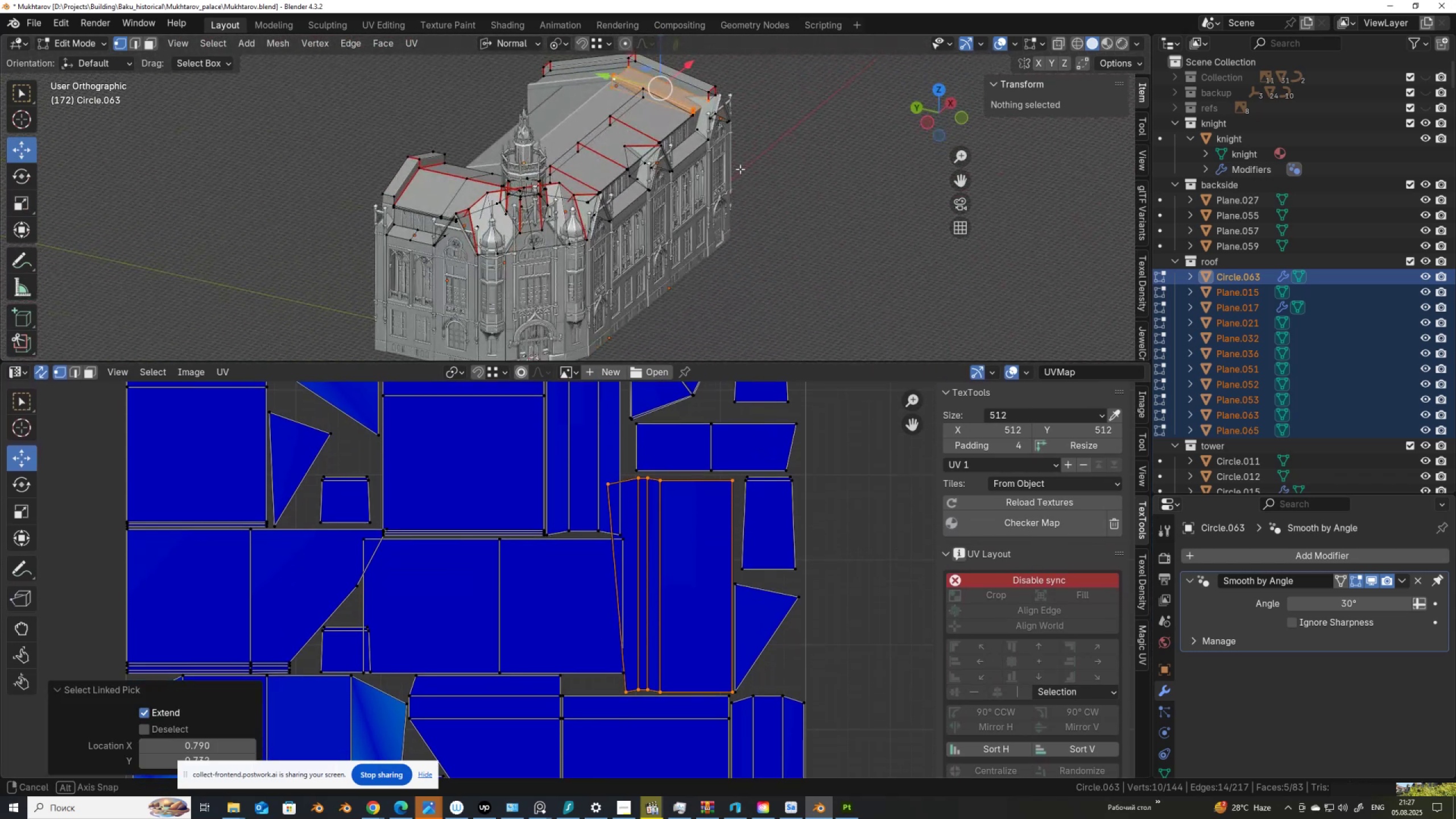 
hold_key(key=ShiftLeft, duration=0.56)
 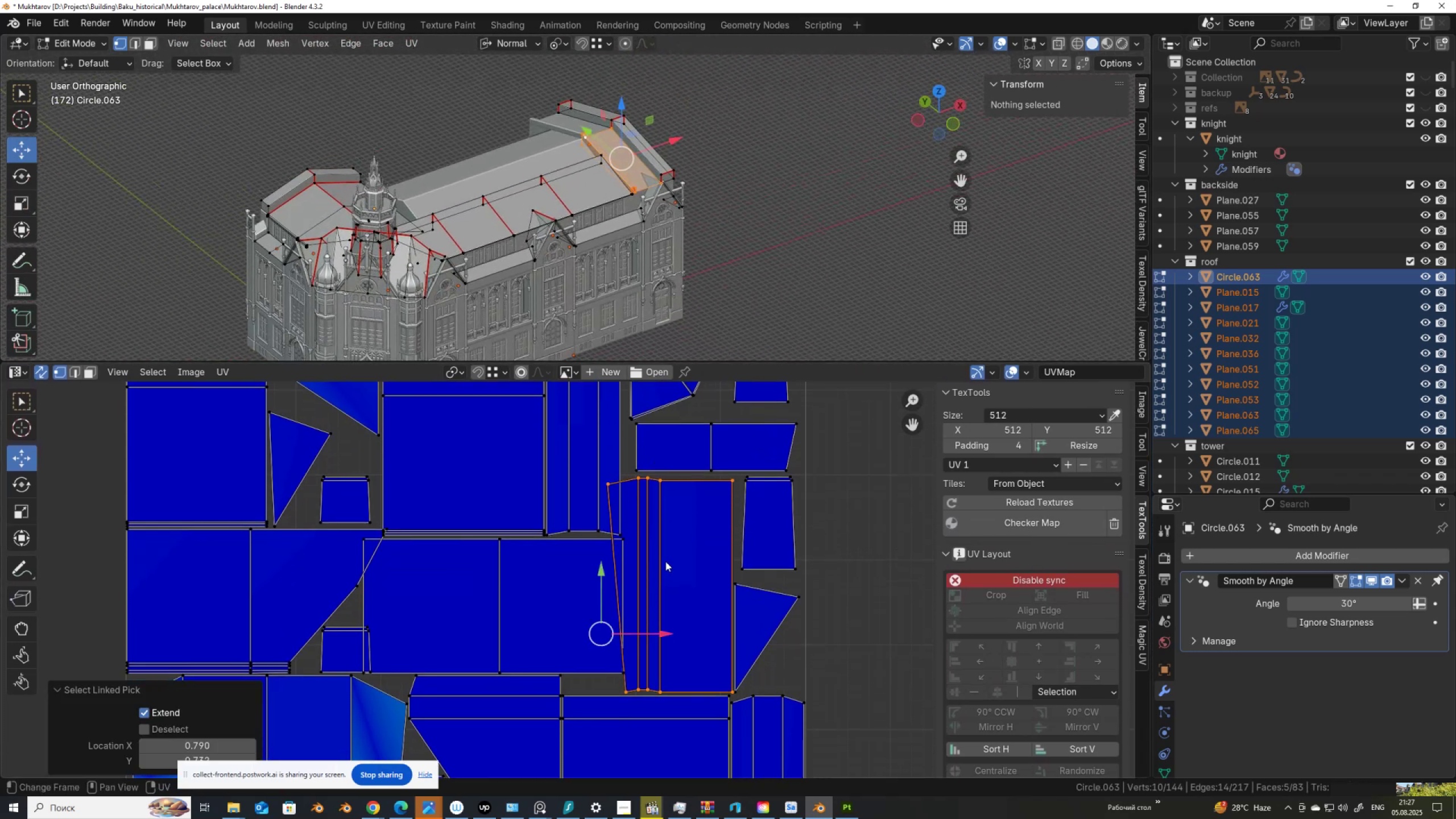 
scroll: coordinate [665, 561], scroll_direction: up, amount: 1.0
 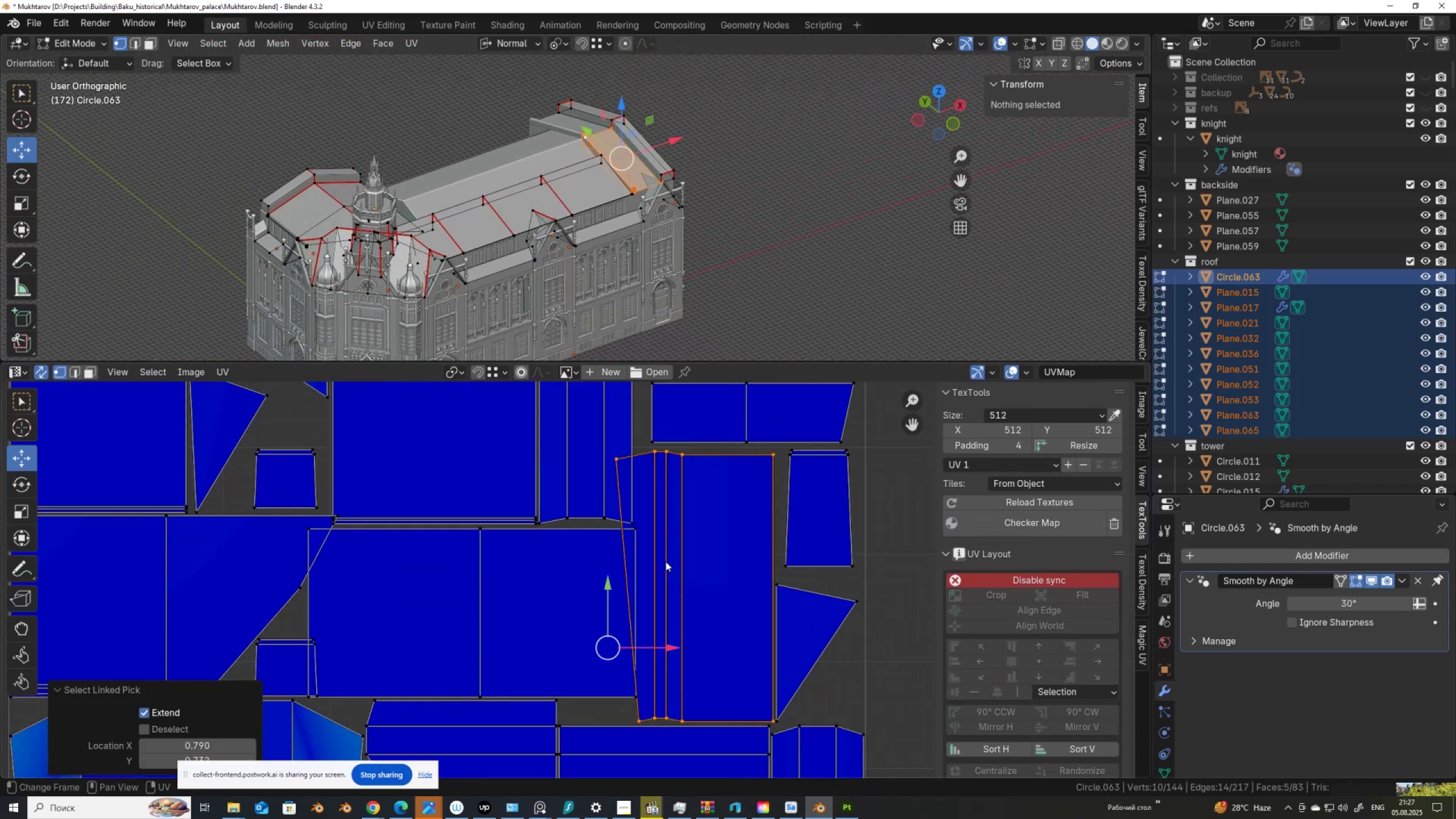 
scroll: coordinate [665, 561], scroll_direction: down, amount: 1.0
 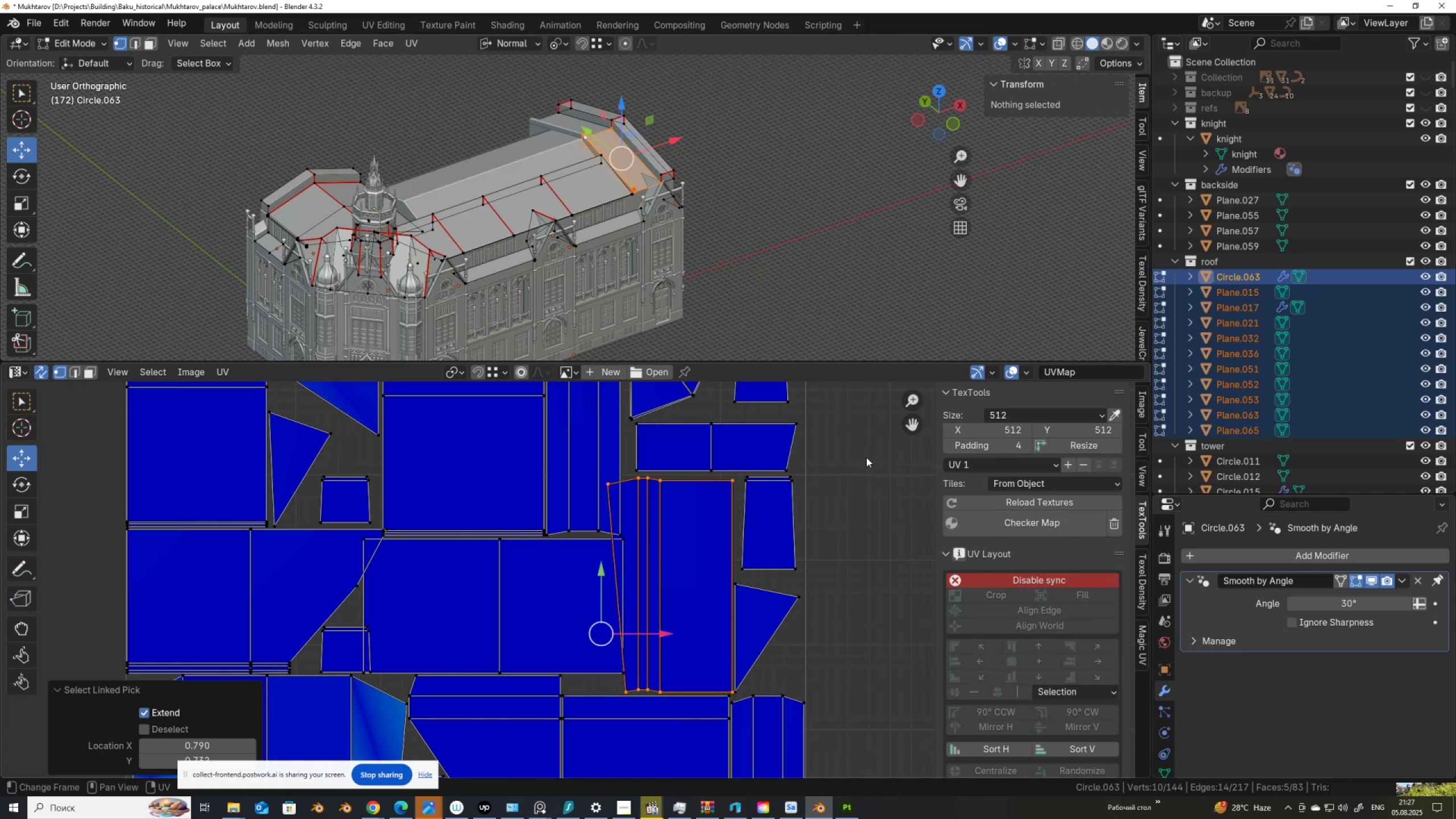 
left_click([991, 576])
 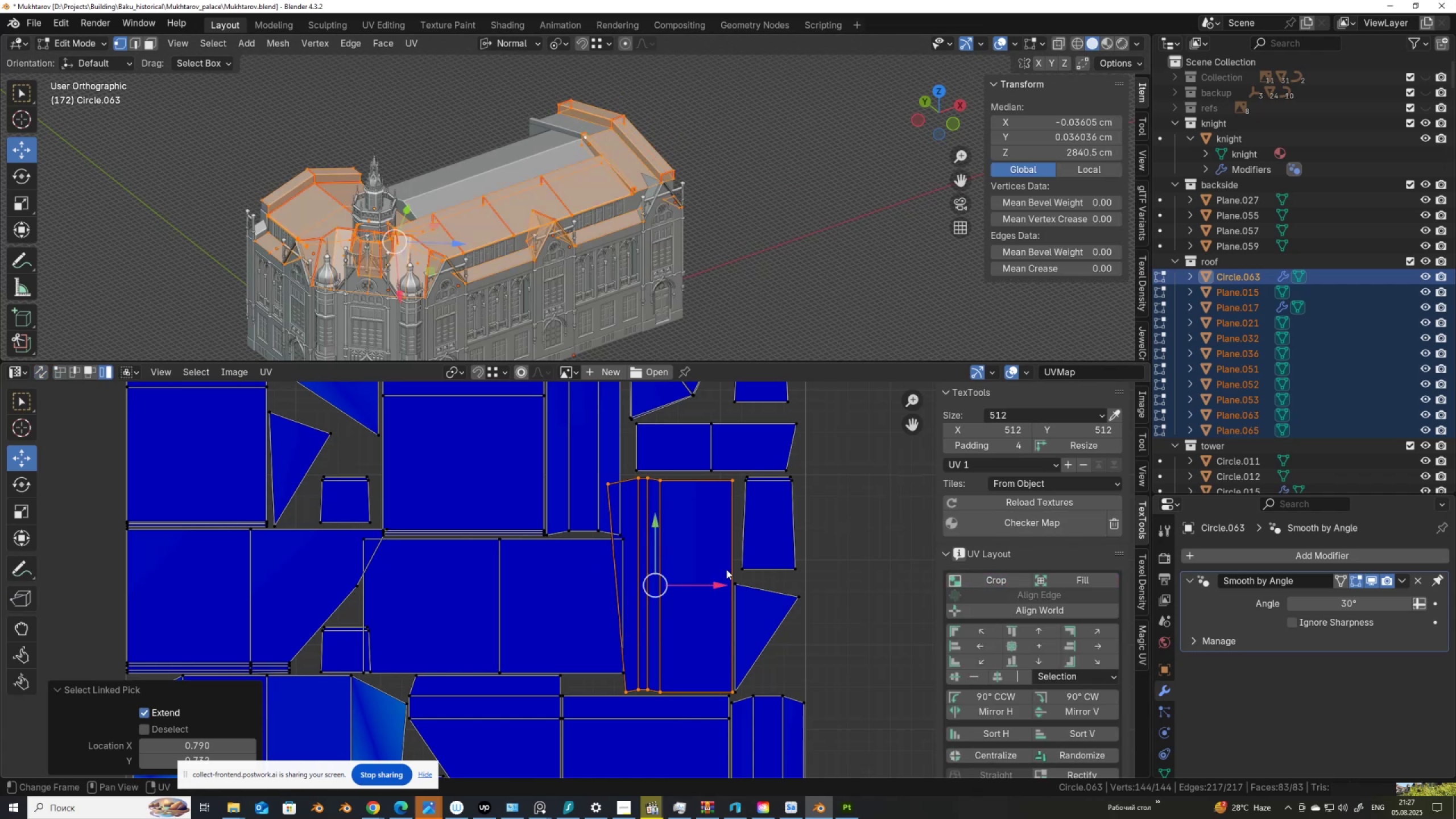 
scroll: coordinate [708, 569], scroll_direction: down, amount: 2.0
 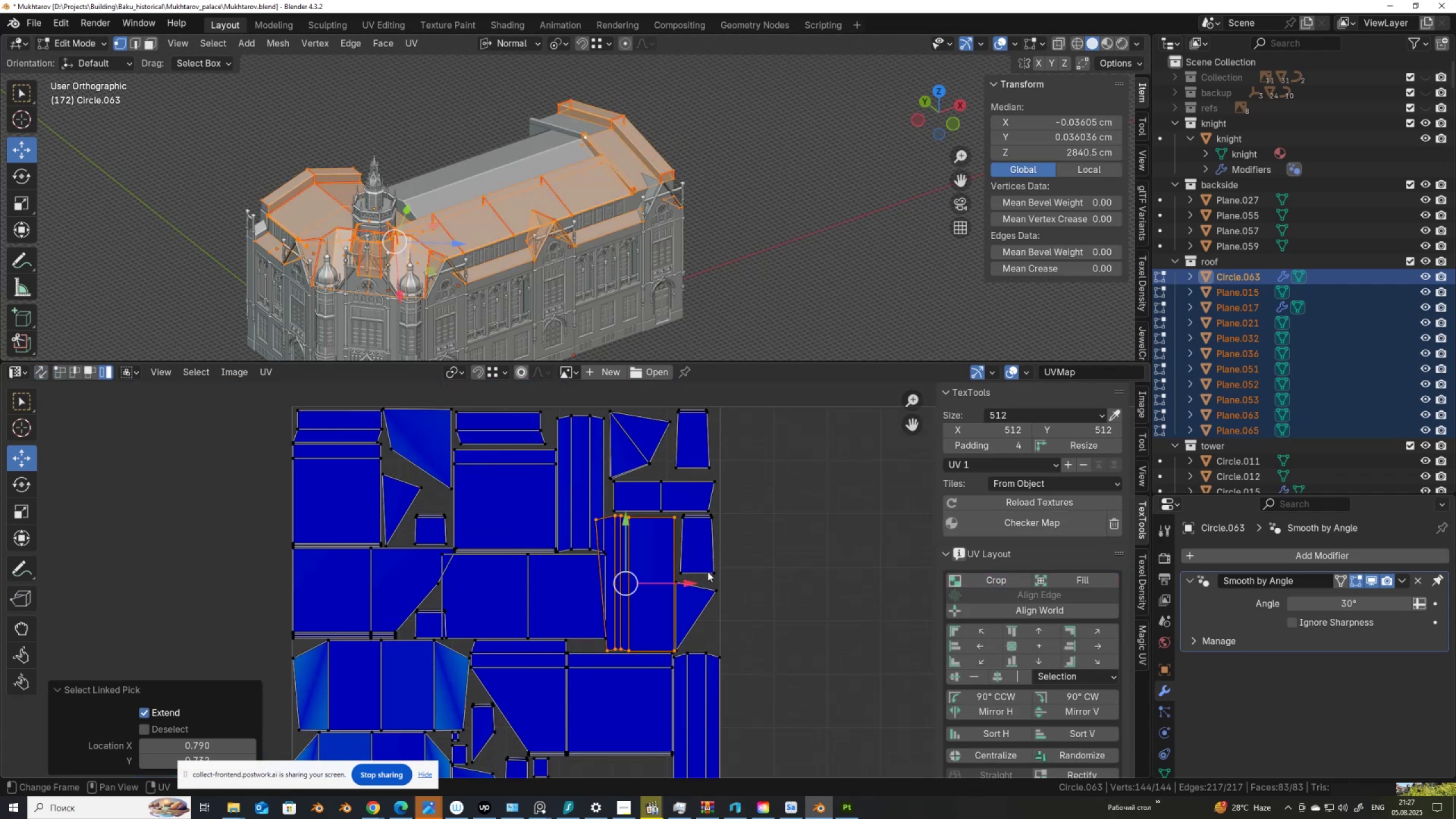 
scroll: coordinate [707, 573], scroll_direction: up, amount: 1.0
 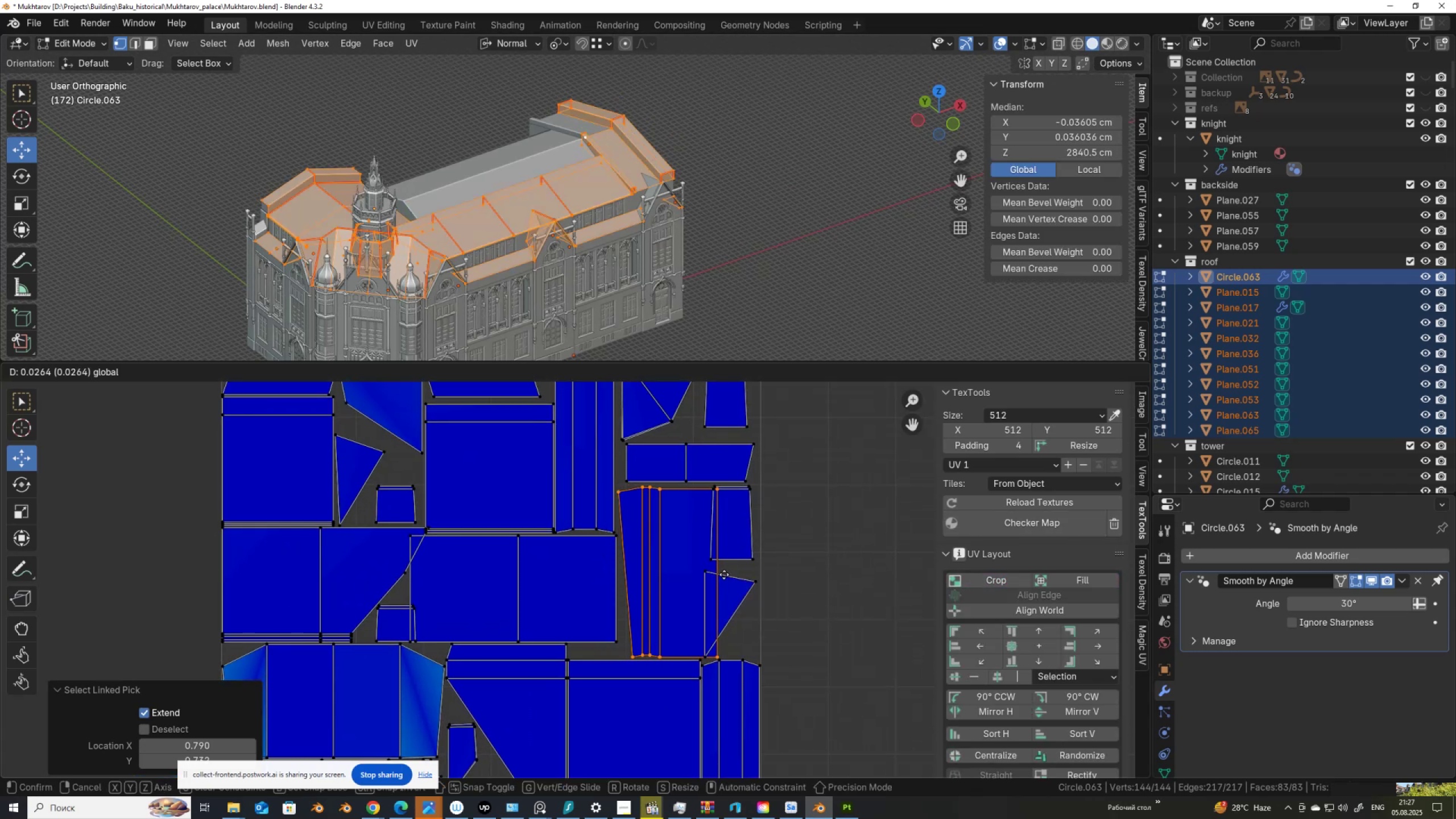 
left_click([759, 586])
 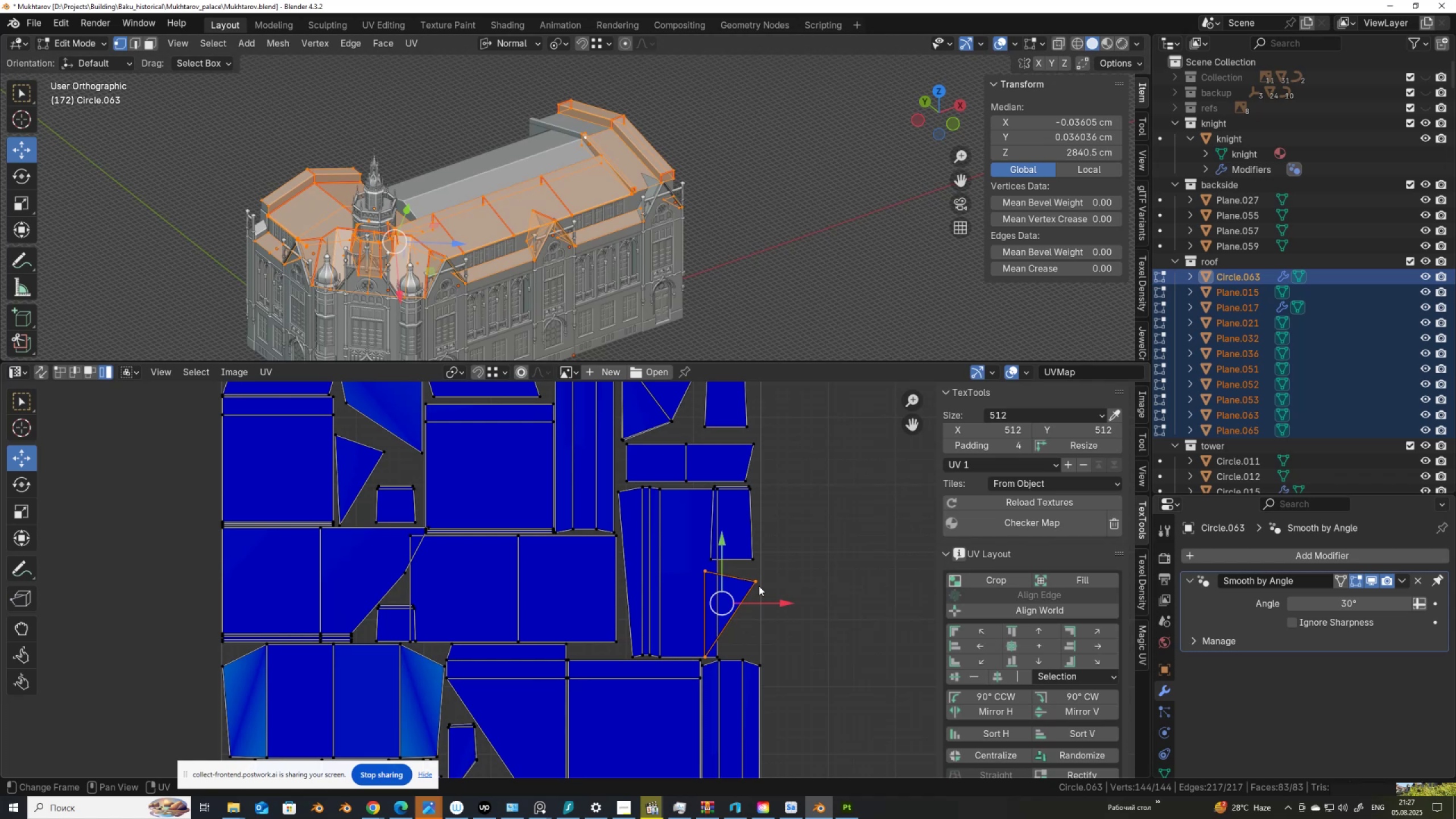 
scroll: coordinate [750, 595], scroll_direction: down, amount: 1.0
 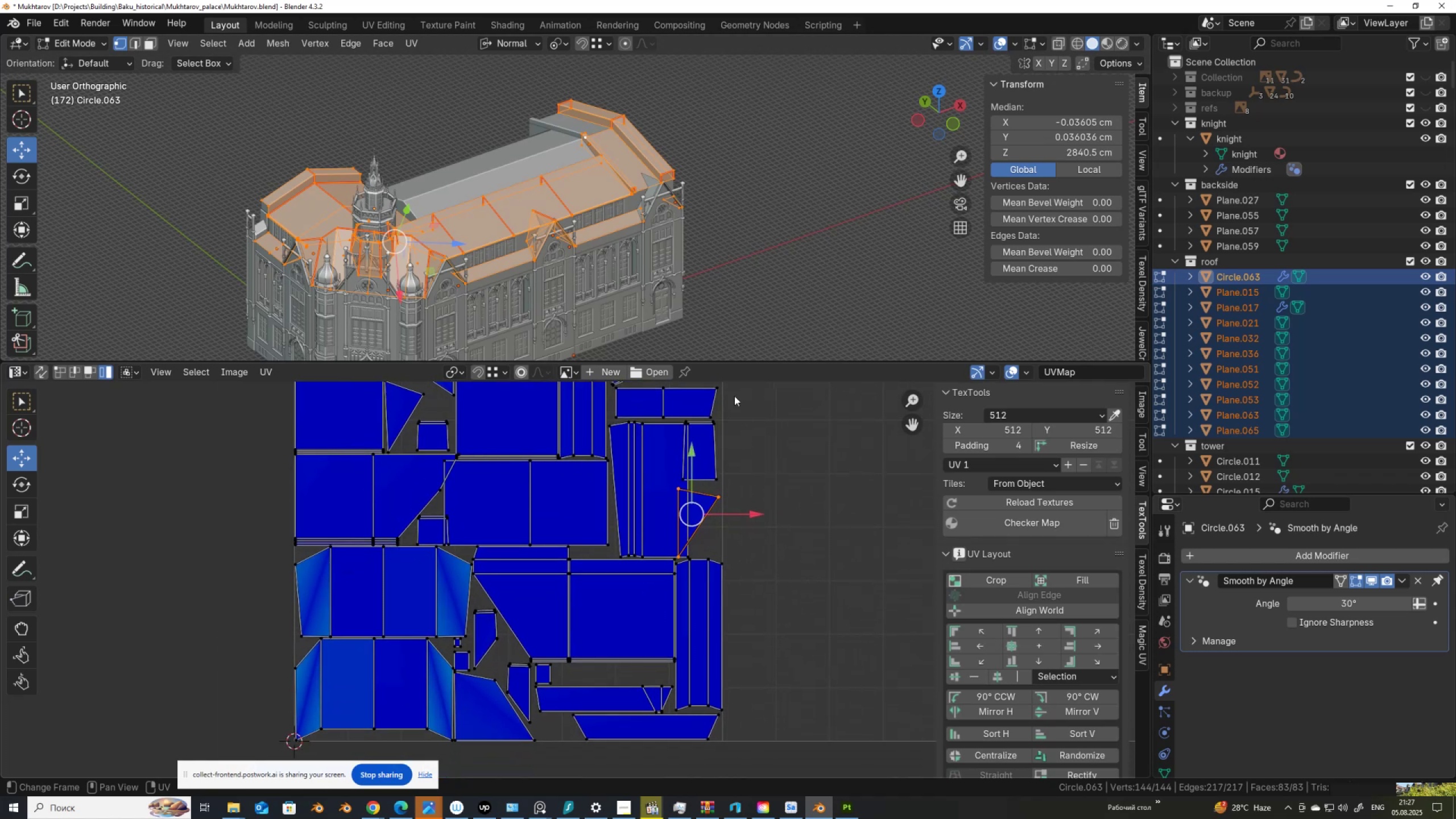 
key(Control+ControlLeft)
 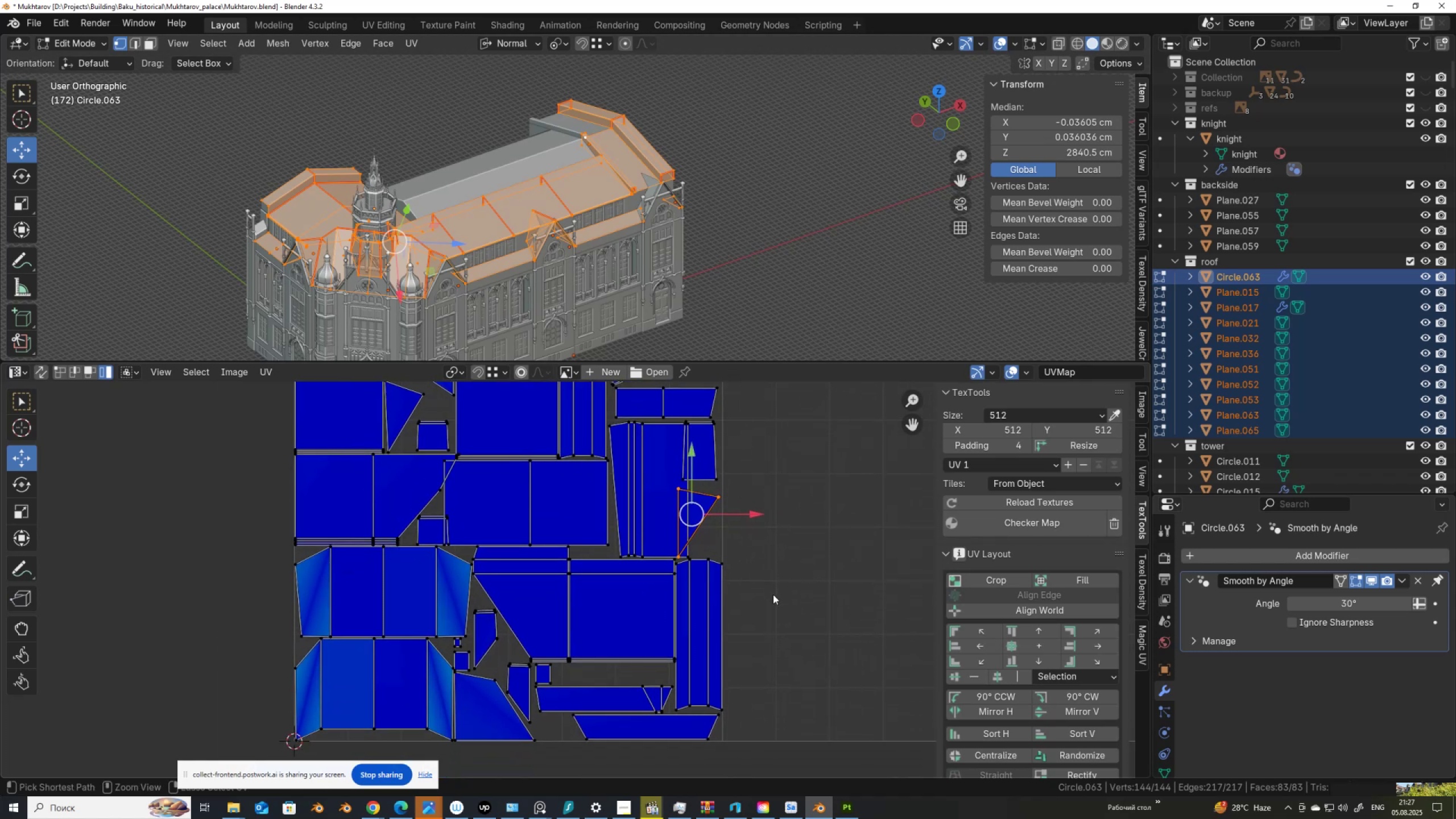 
key(Control+Space)
 